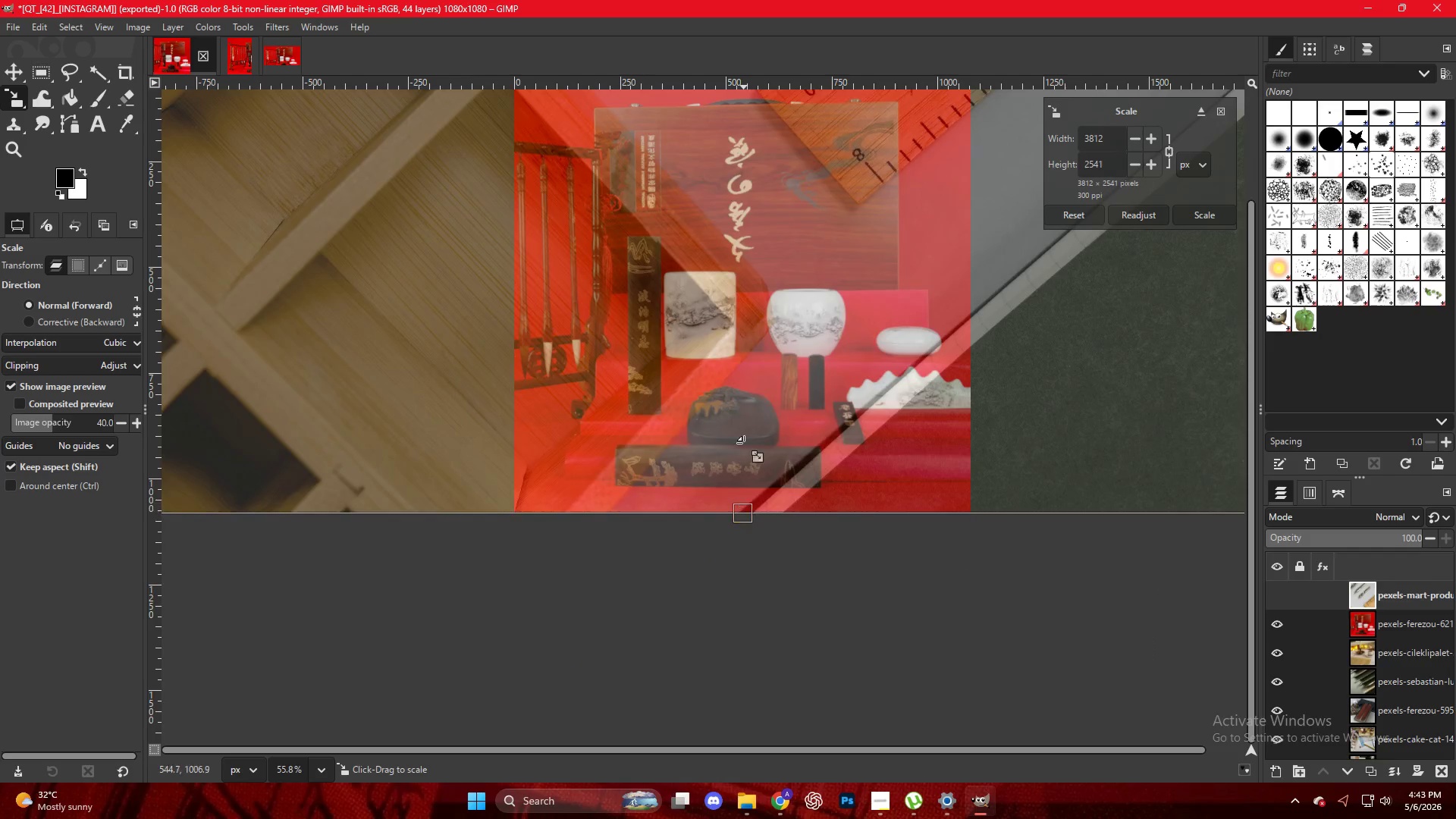 
scroll: coordinate [779, 168], scroll_direction: up, amount: 16.0
 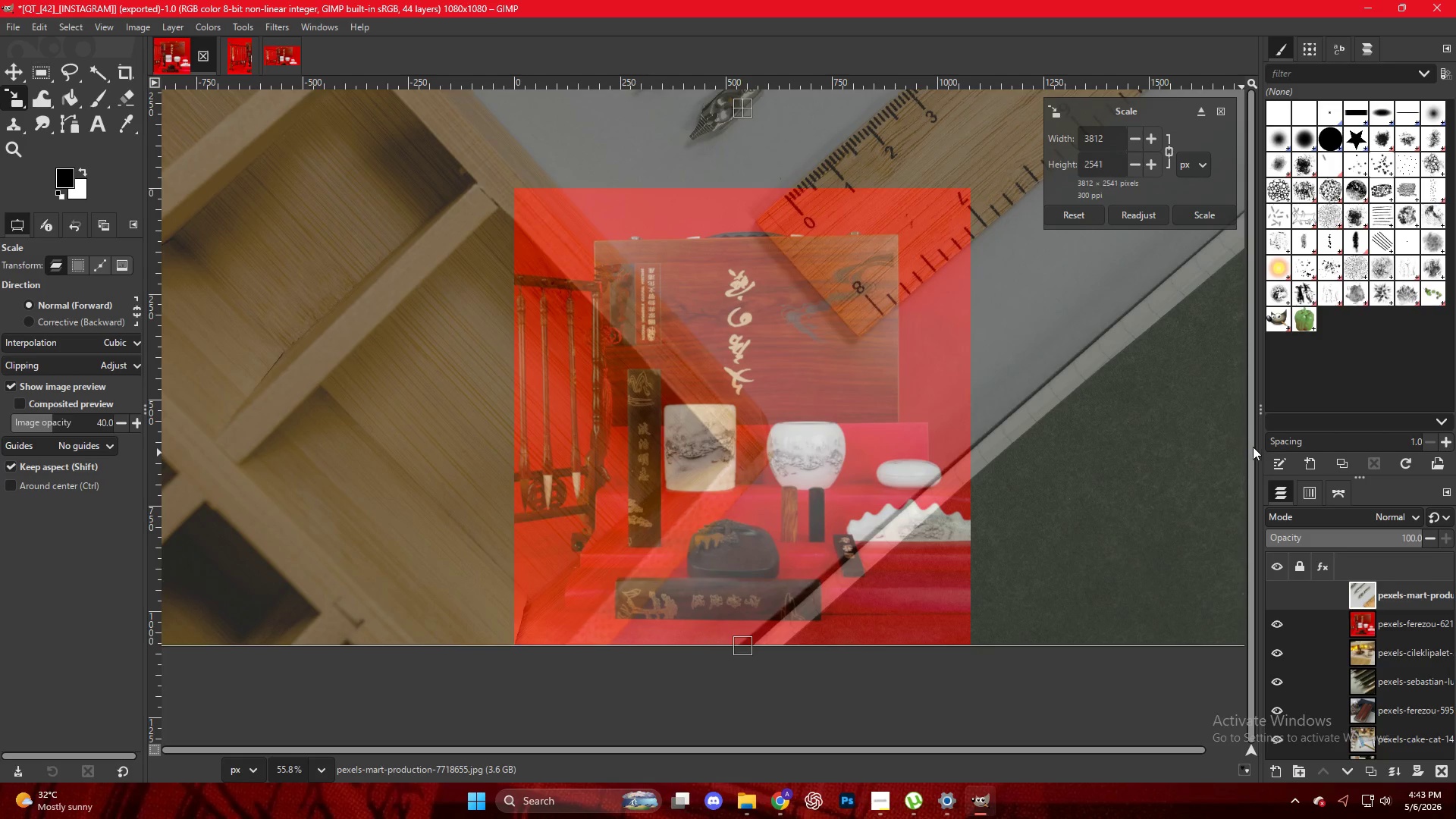 
left_click_drag(start_coordinate=[1252, 447], to_coordinate=[1254, 460])
 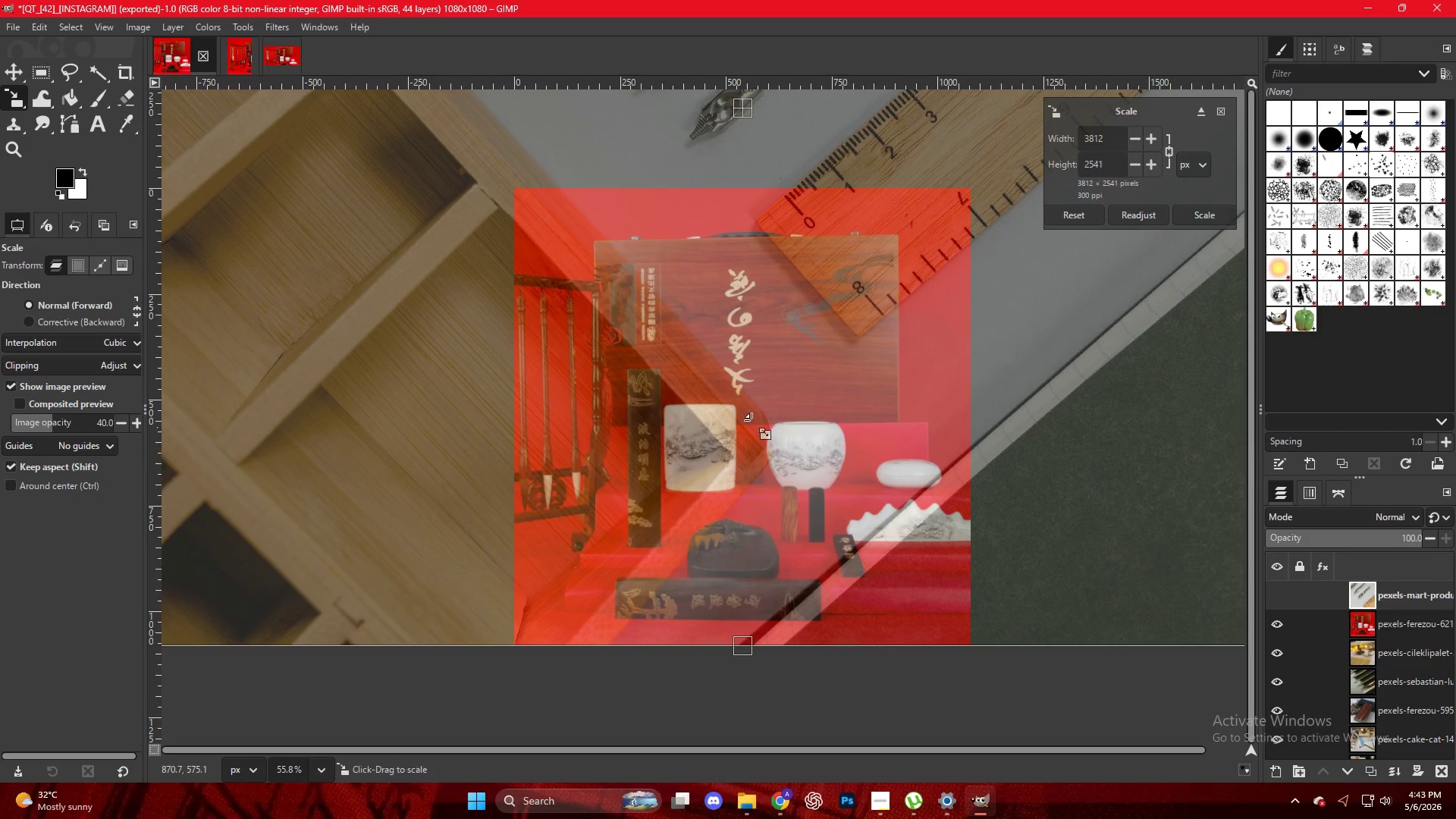 
key(Control+ControlLeft)
 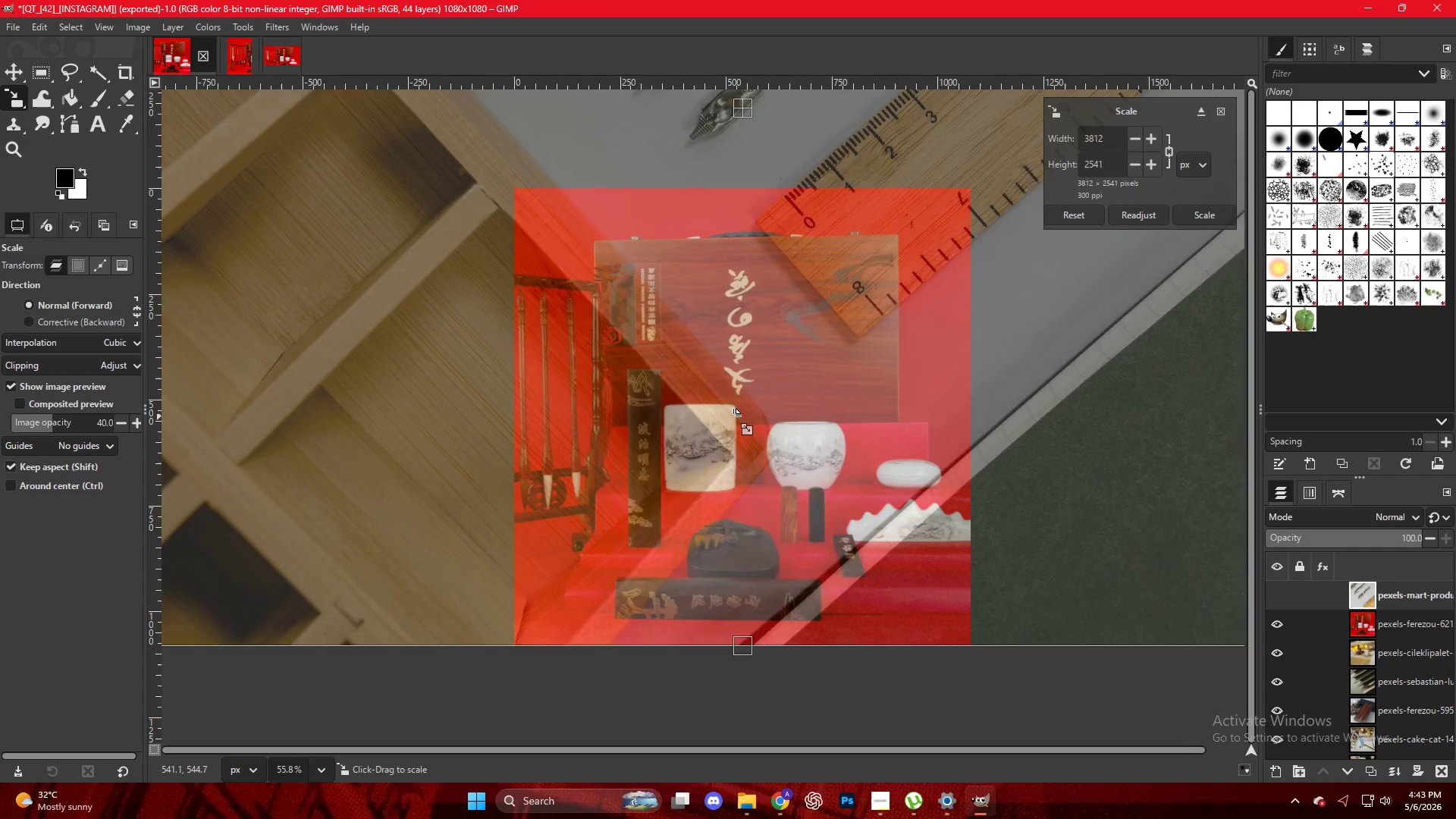 
scroll: coordinate [733, 416], scroll_direction: down, amount: 5.0
 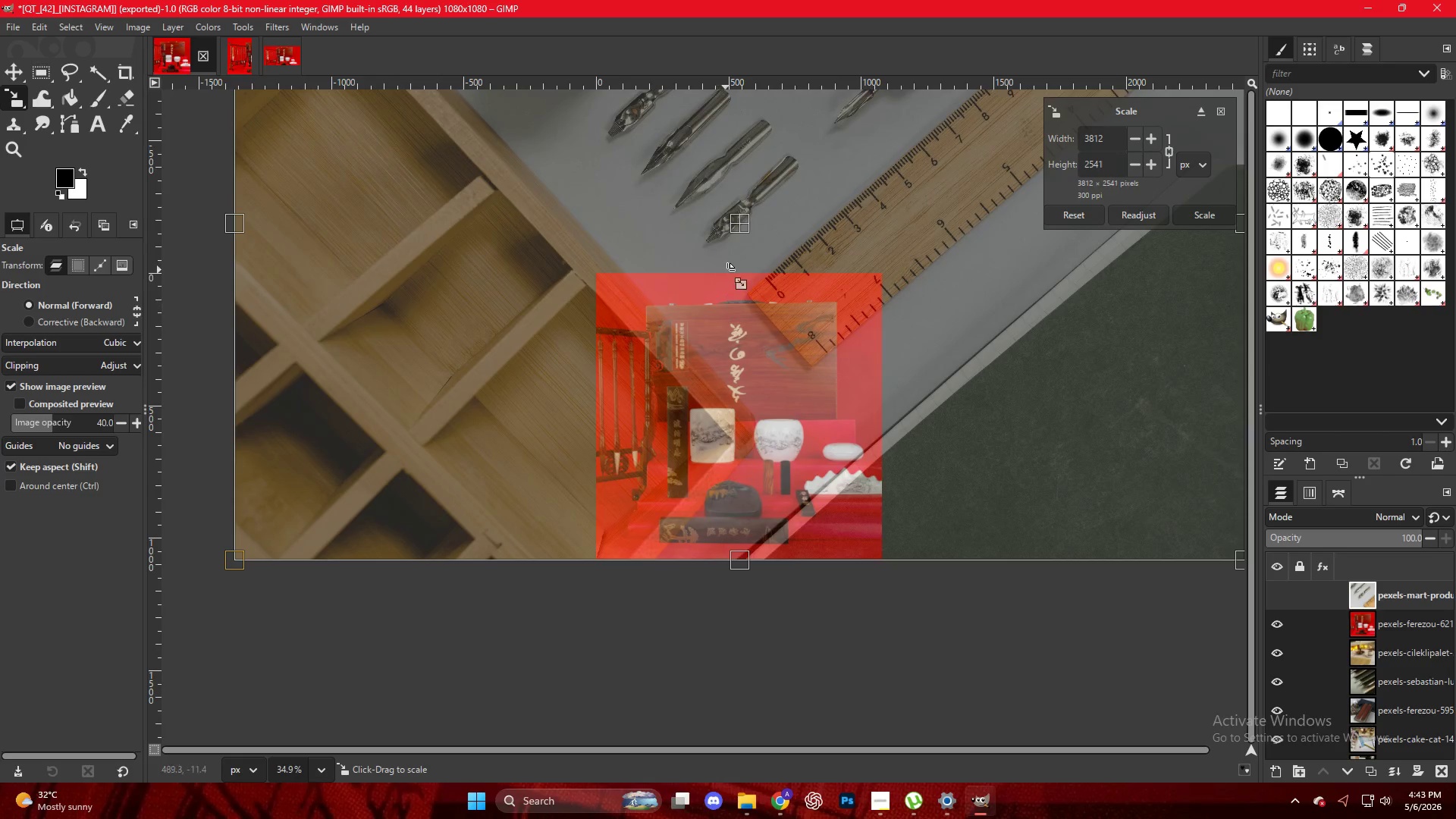 
hold_key(key=ControlLeft, duration=0.33)
scroll: coordinate [793, 325], scroll_direction: down, amount: 3.0
 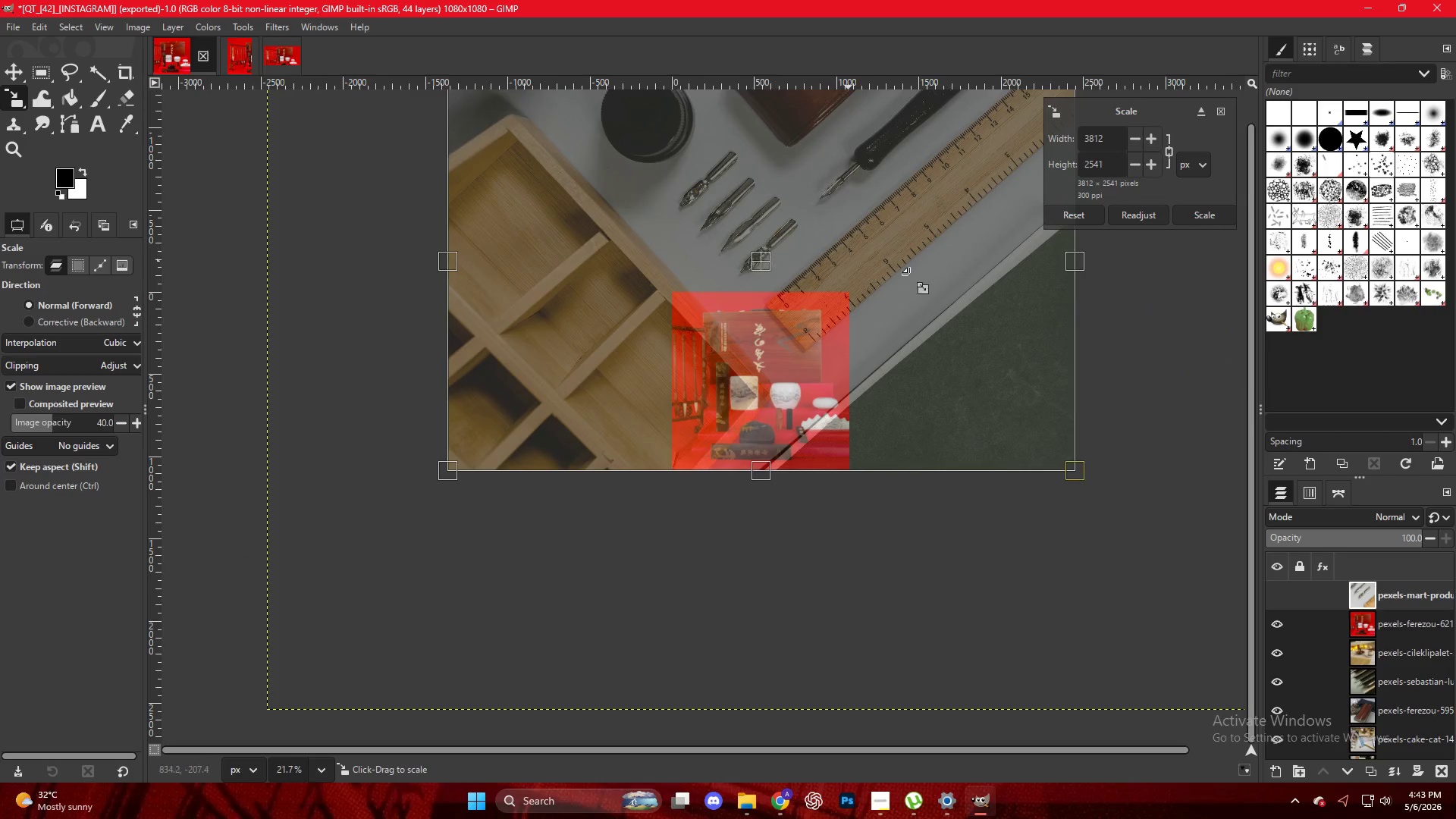 
left_click_drag(start_coordinate=[1249, 603], to_coordinate=[1232, 526])
 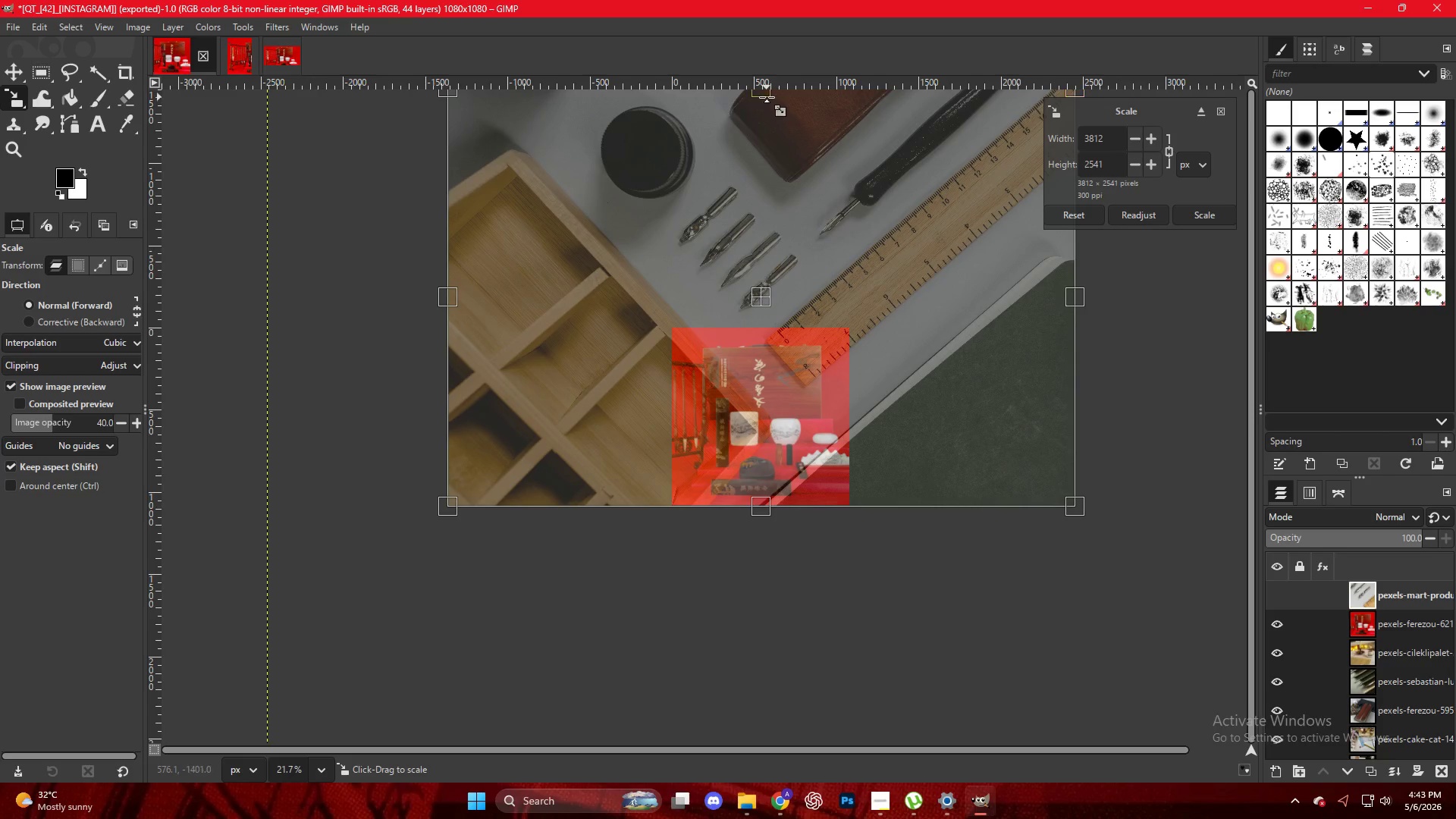 
left_click_drag(start_coordinate=[766, 95], to_coordinate=[765, 328])
 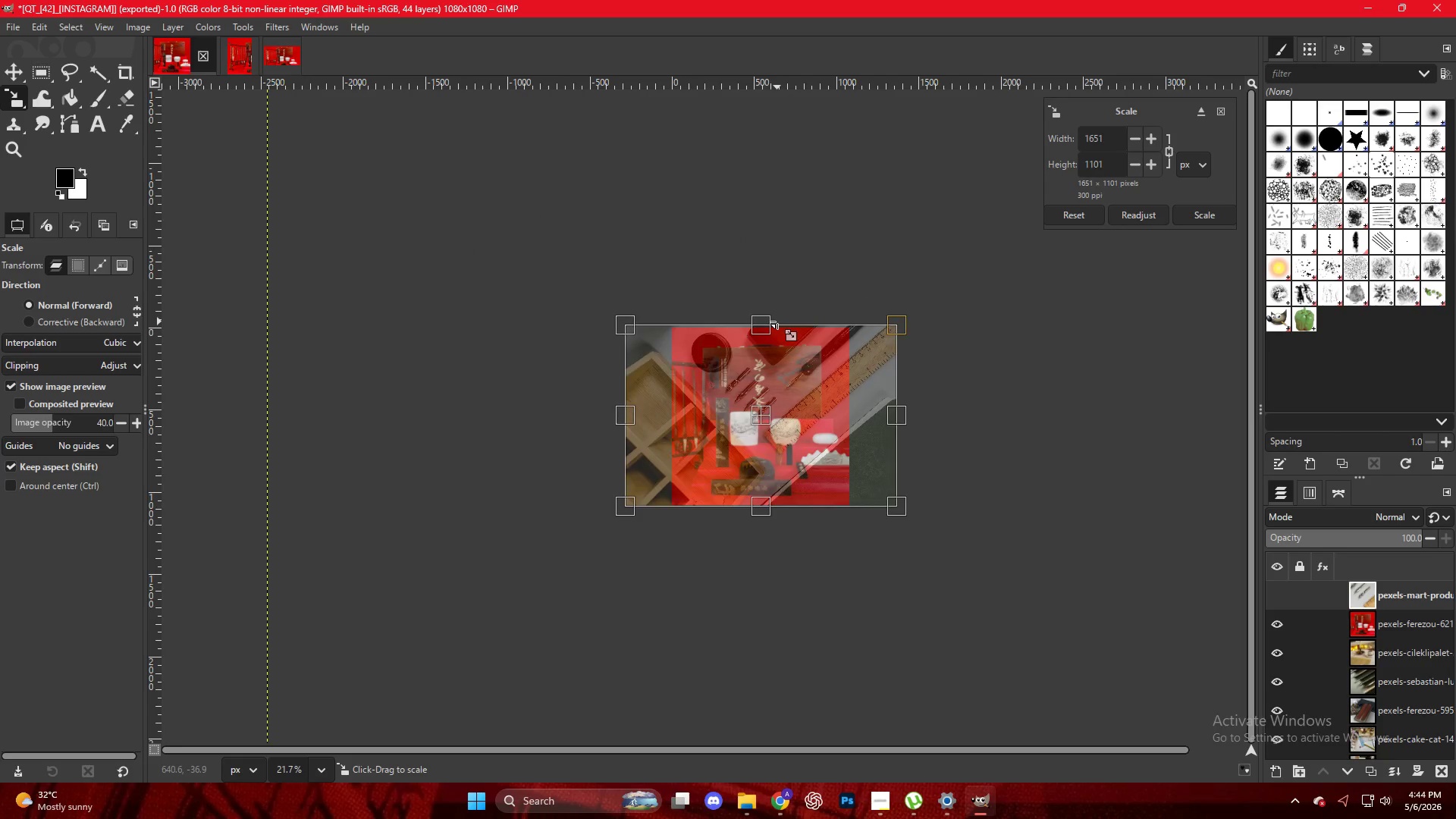 
key(NumpadEnter)
 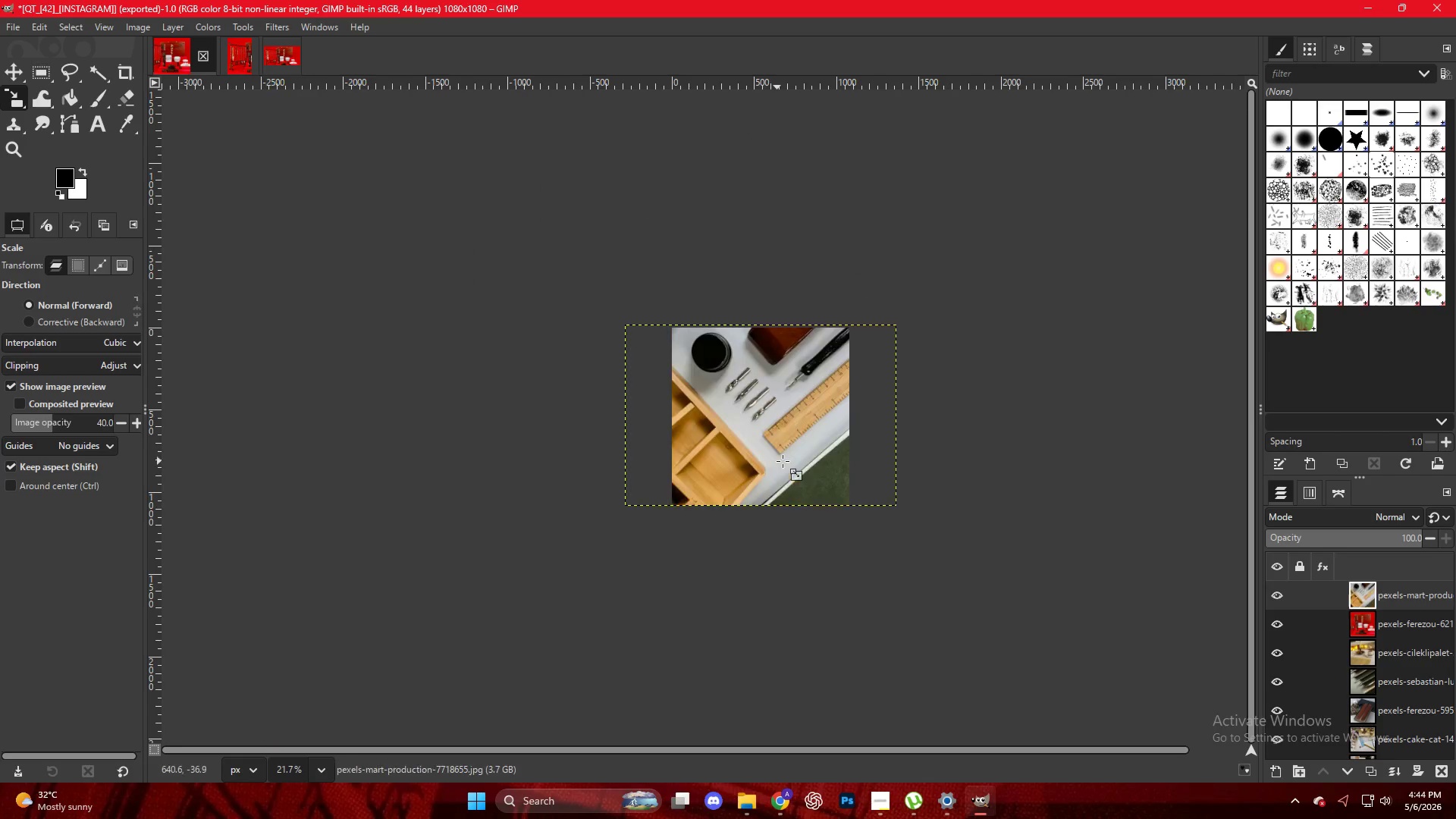 
hold_key(key=ControlLeft, duration=0.84)
scroll: coordinate [777, 444], scroll_direction: up, amount: 15.0
 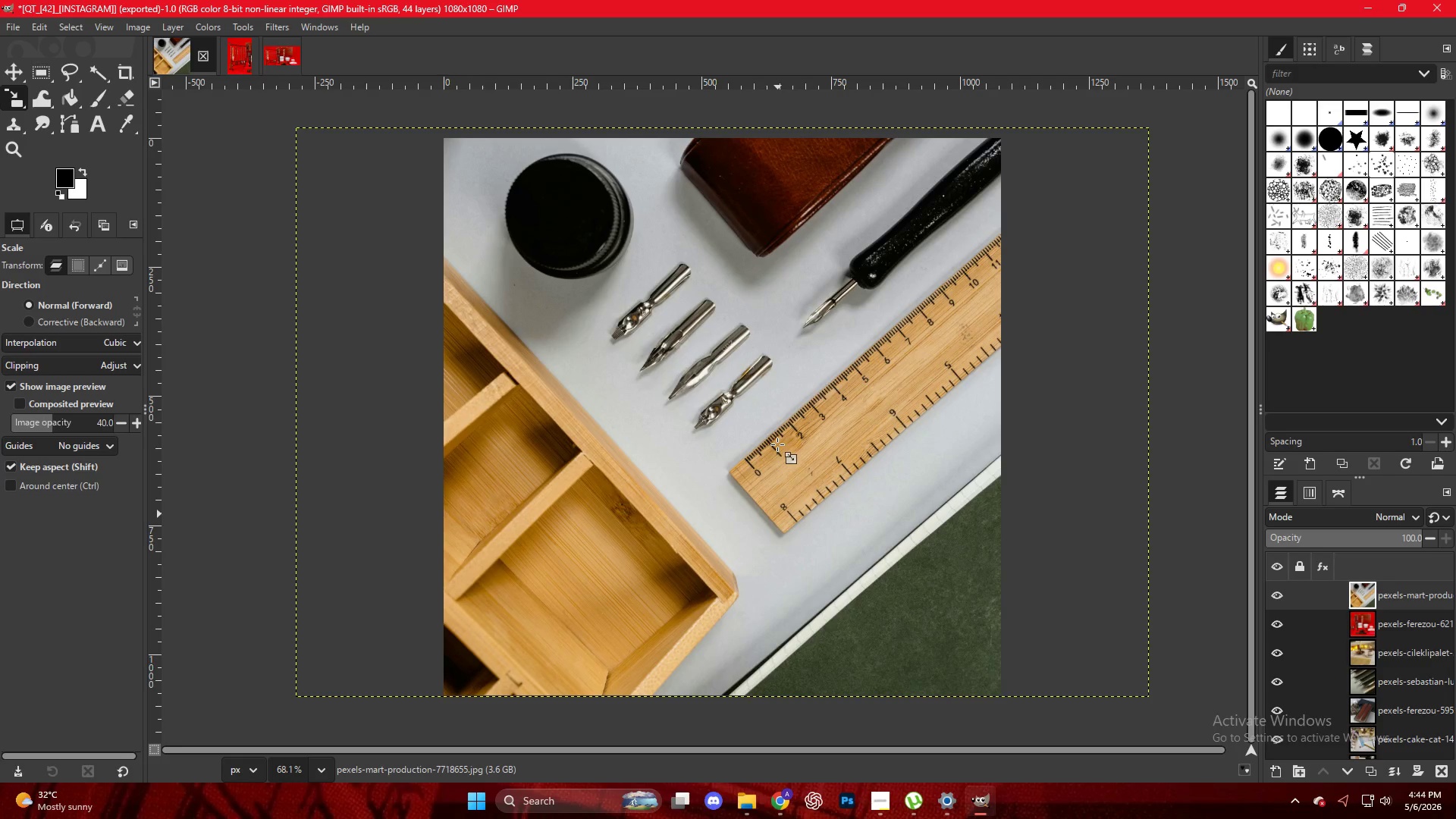 
hold_key(key=AltLeft, duration=0.52)
 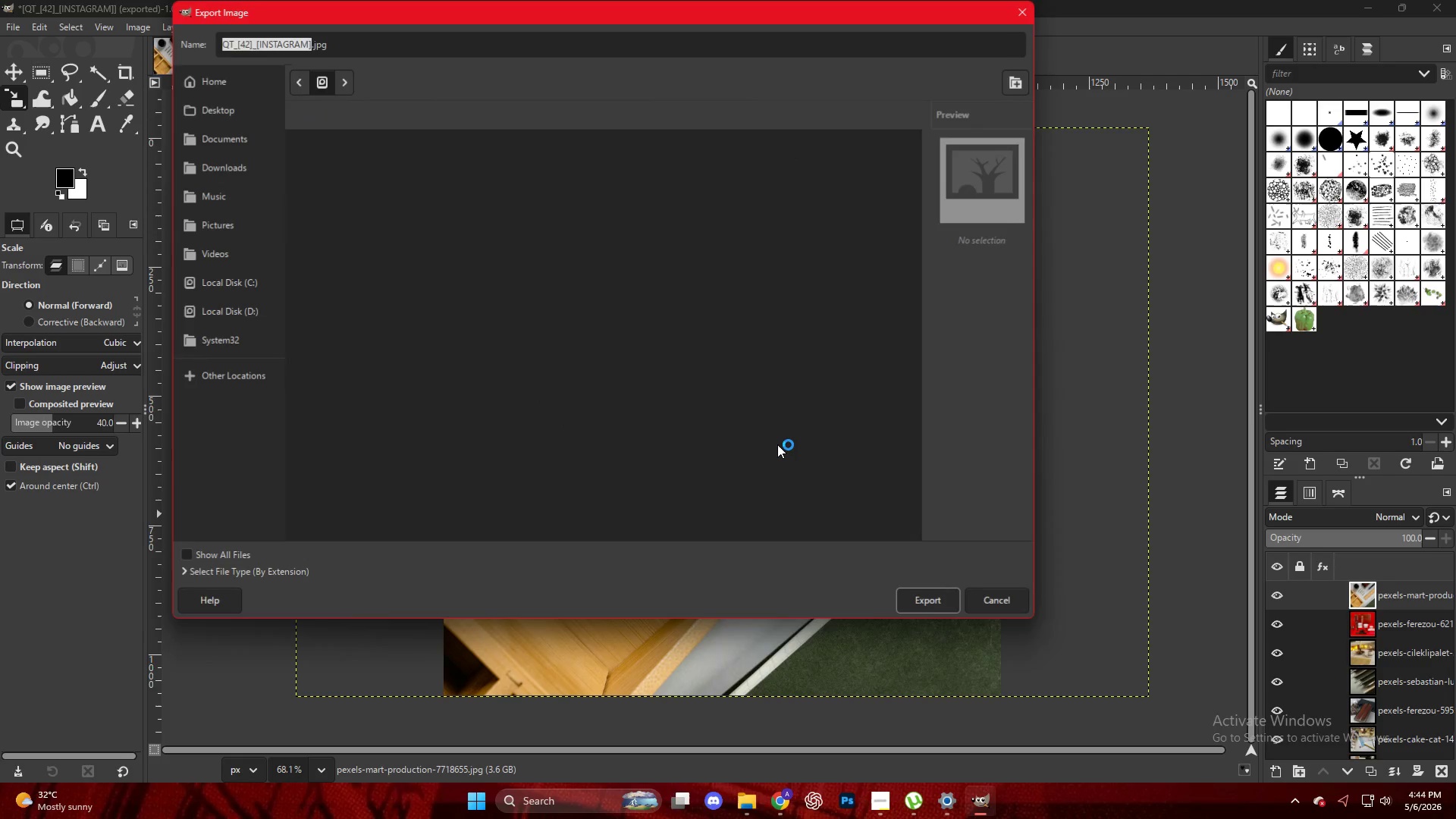 
key(Control+Shift+E)
 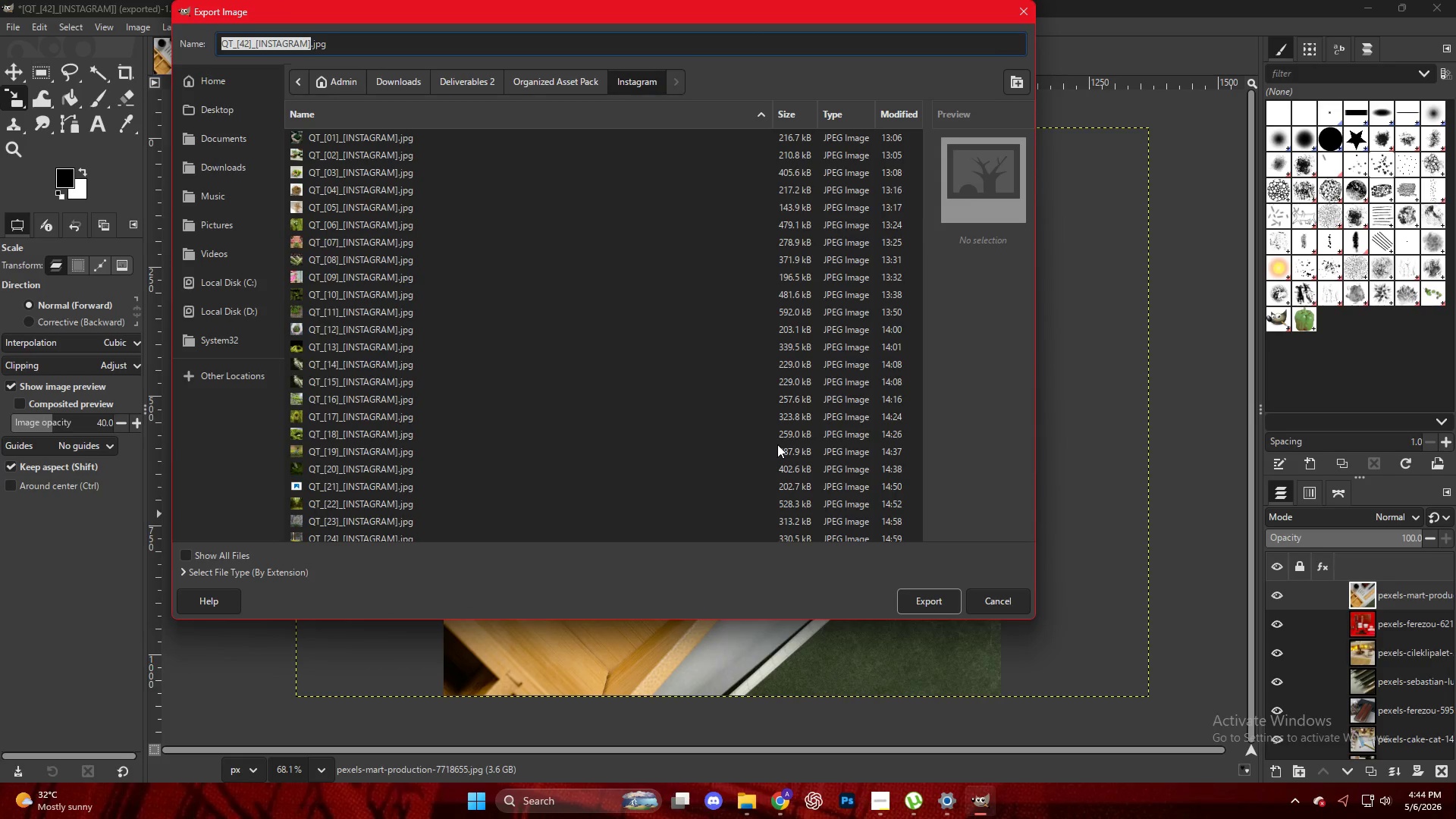 
scroll: coordinate [525, 490], scroll_direction: down, amount: 13.0
 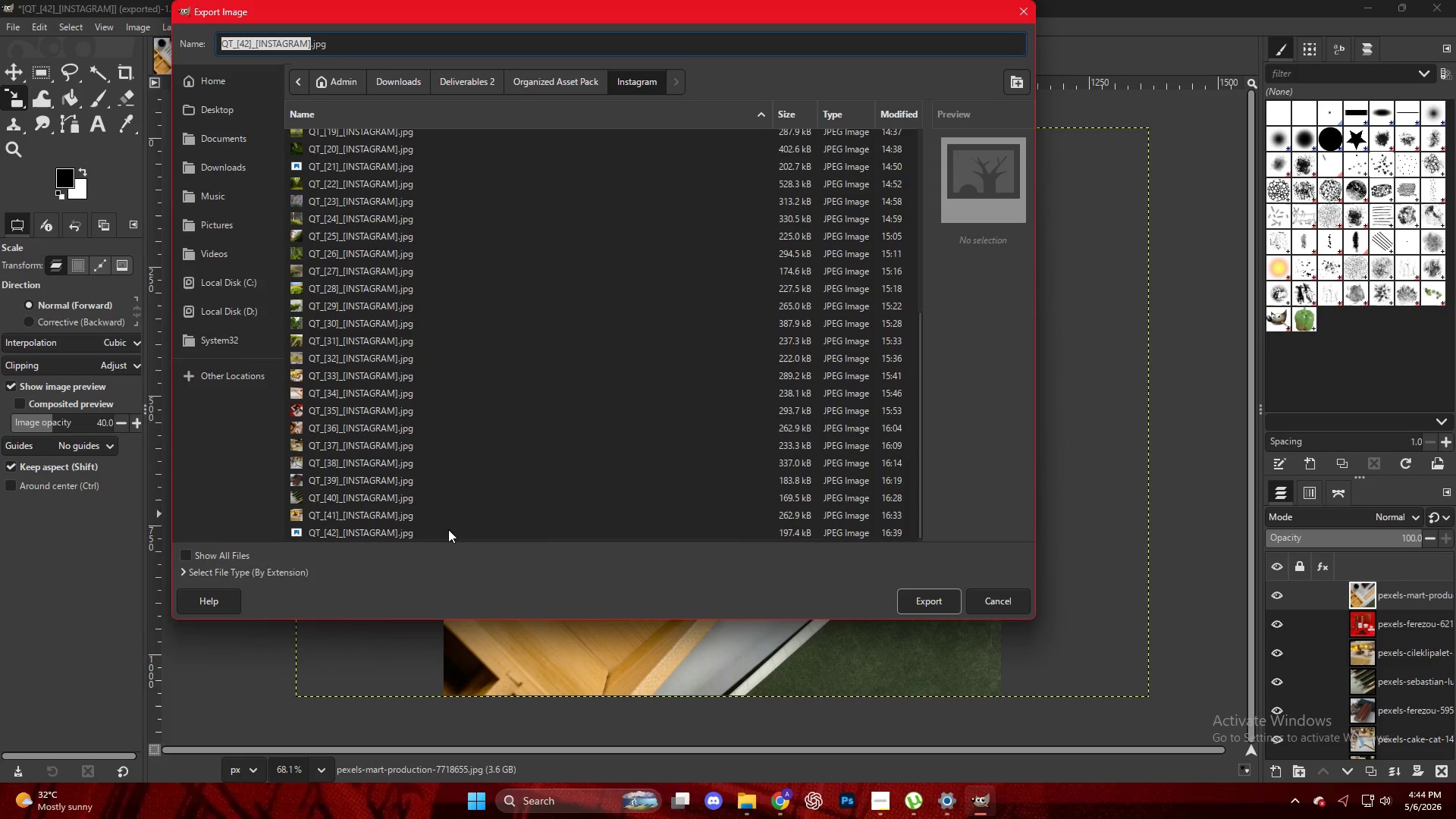 
left_click([444, 534])
 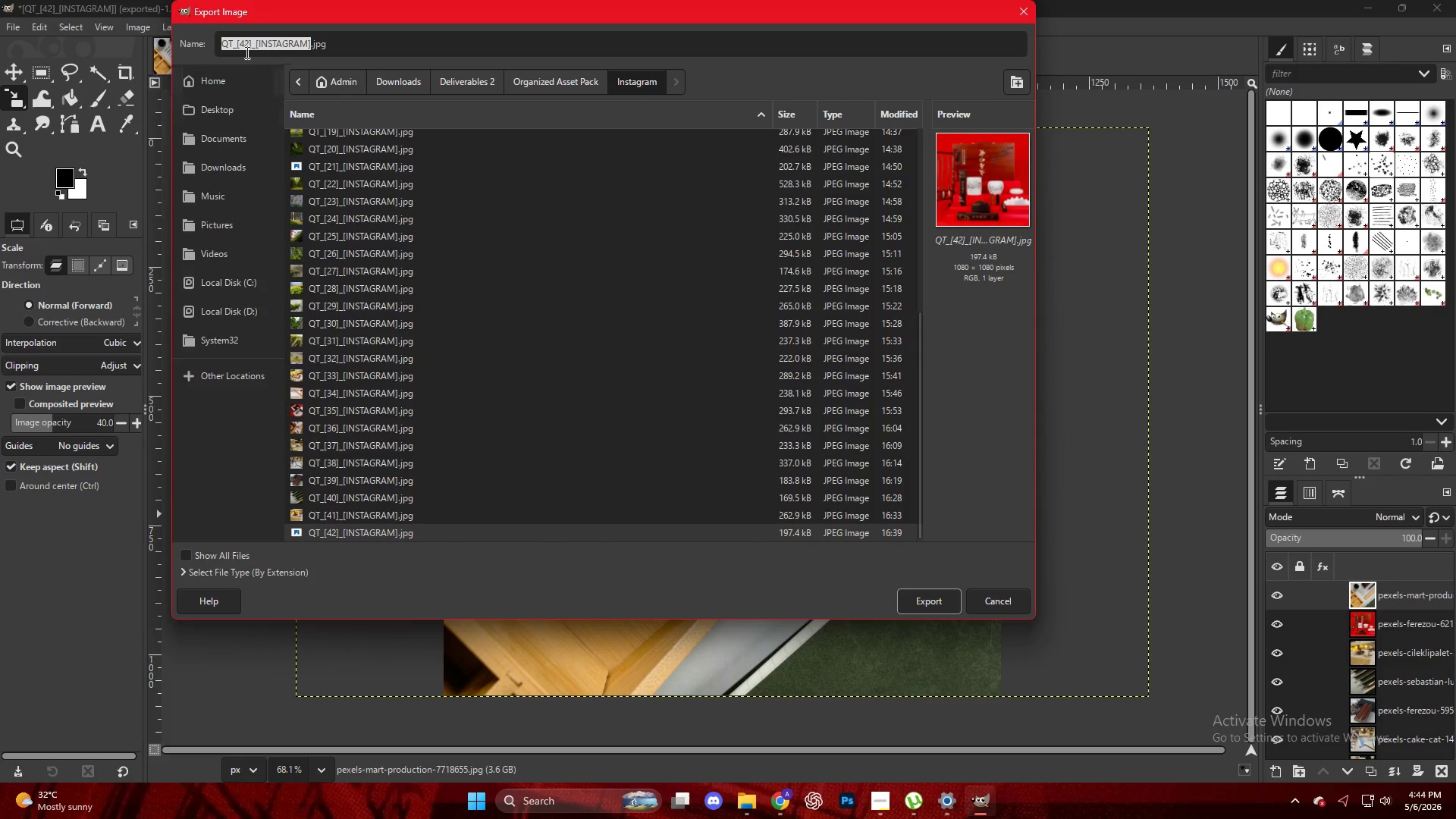 
left_click([245, 48])
 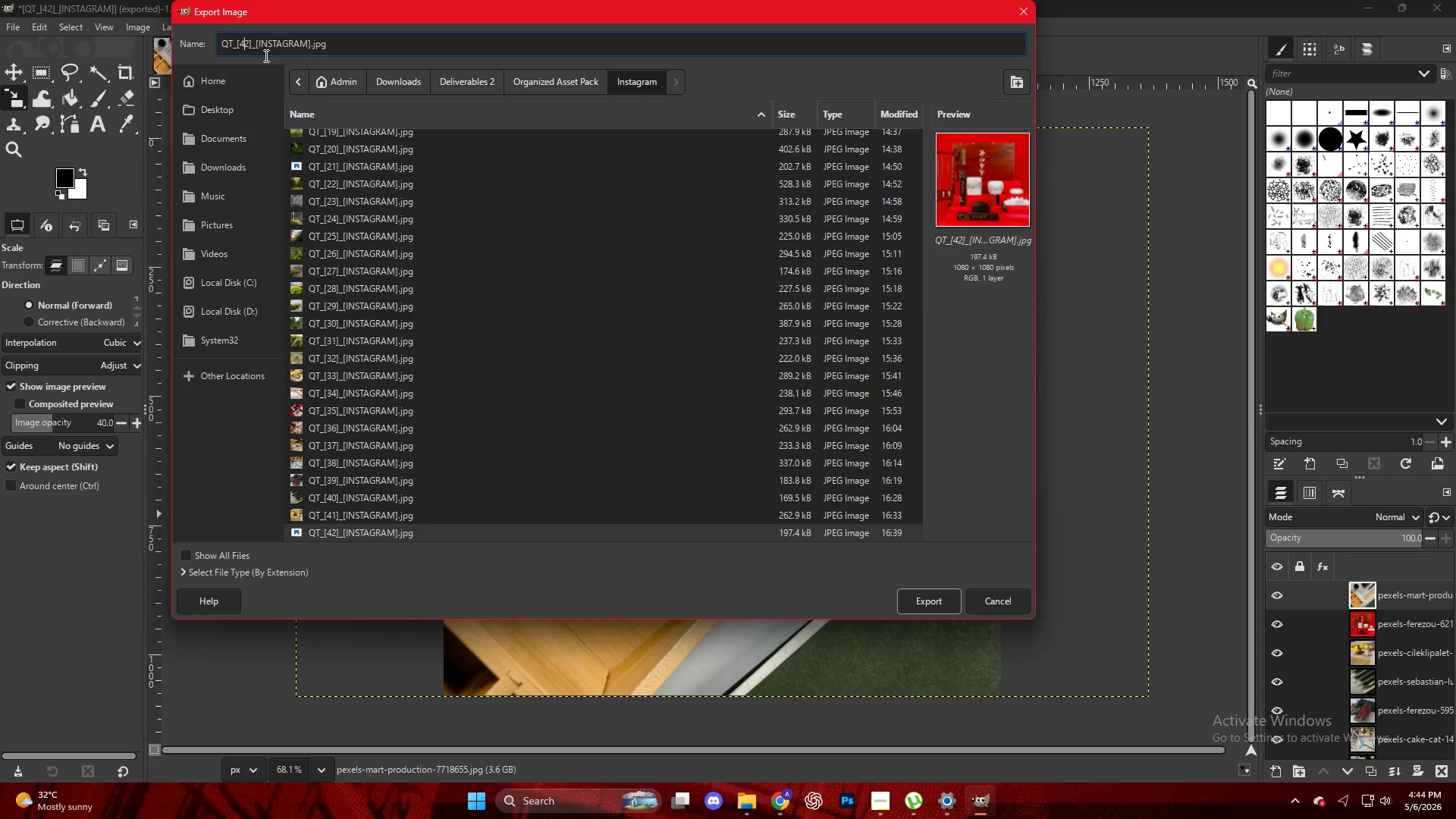 
key(ArrowRight)
 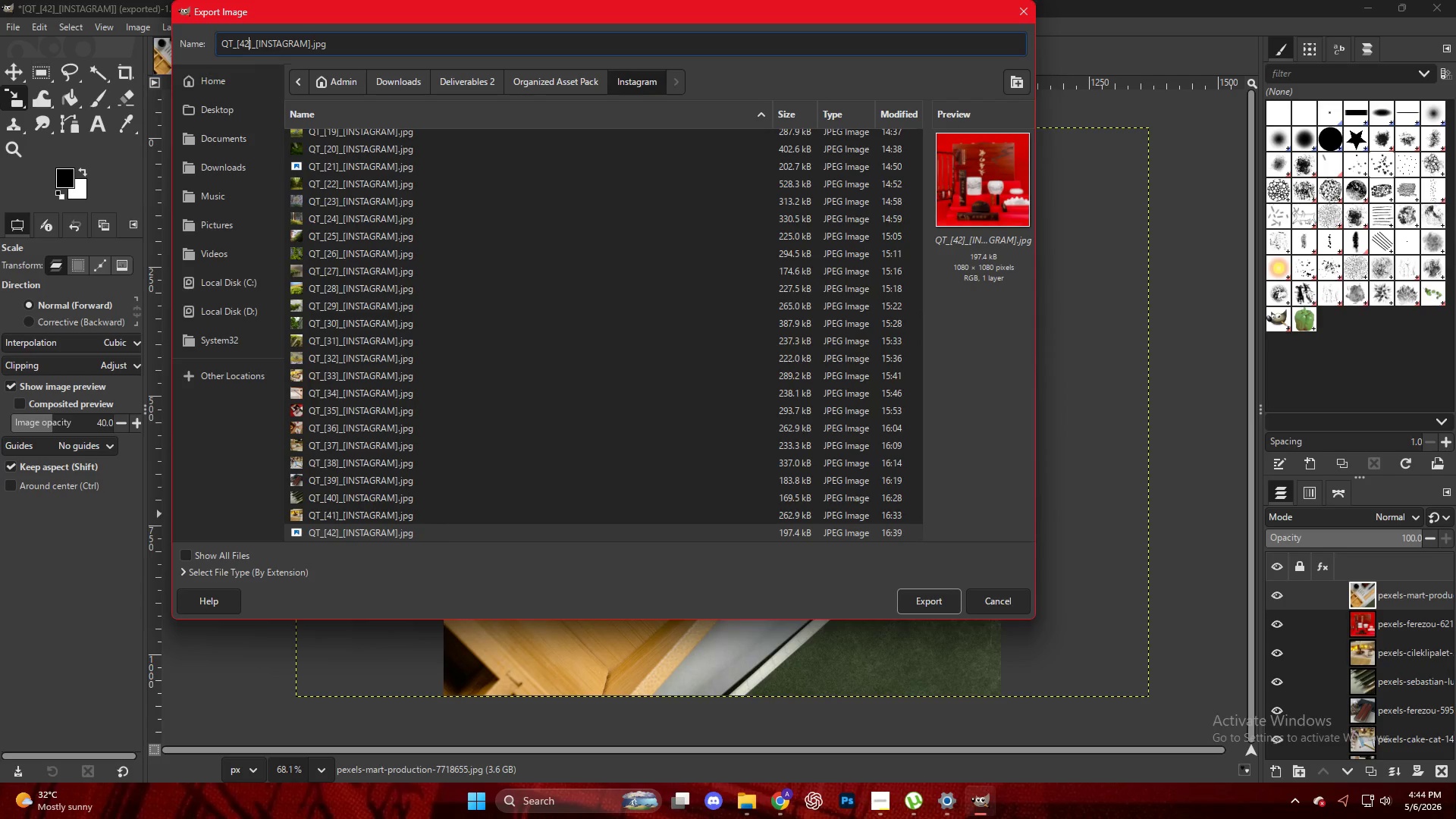 
key(Backspace)
 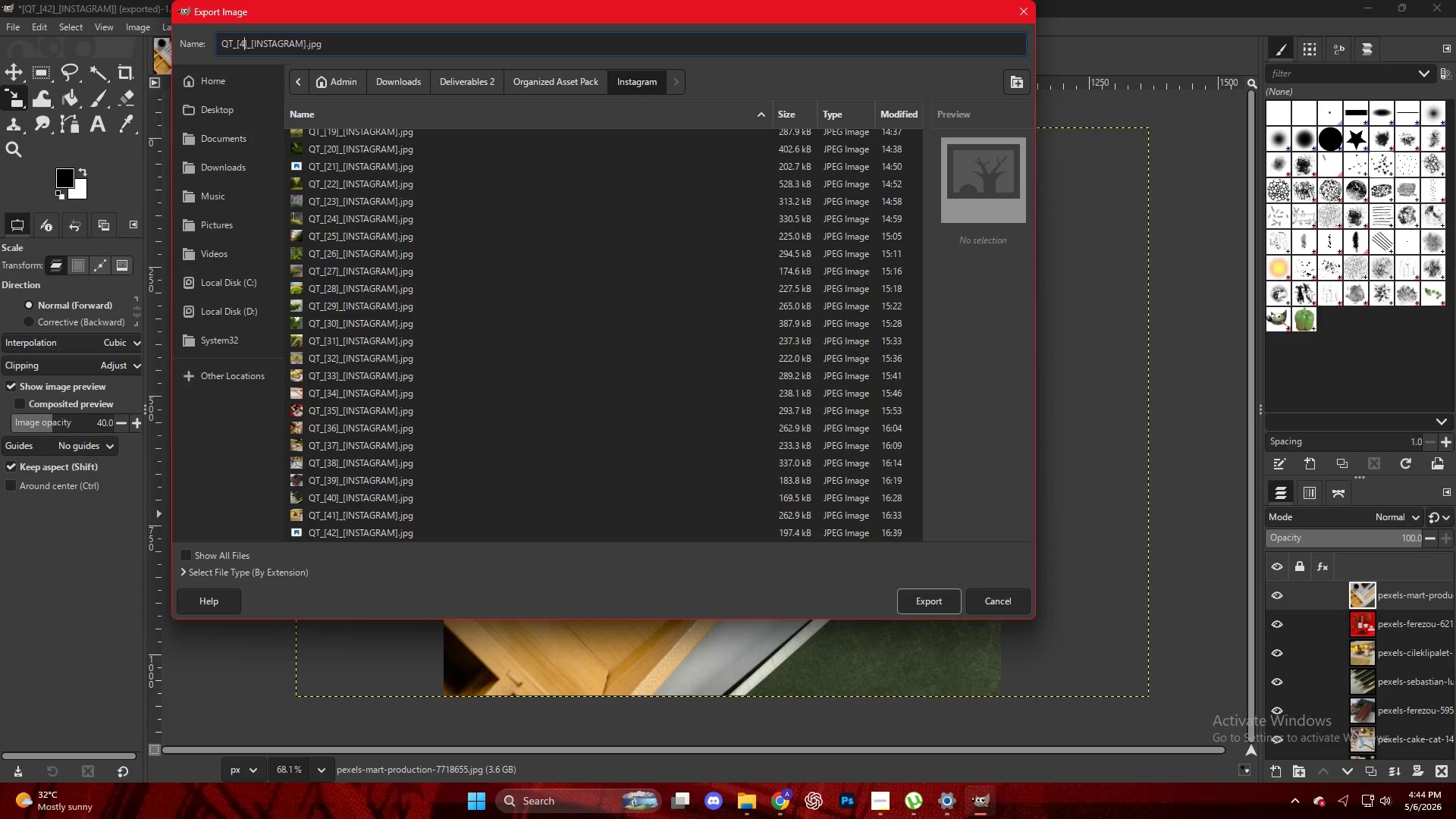 
key(Numpad3)
 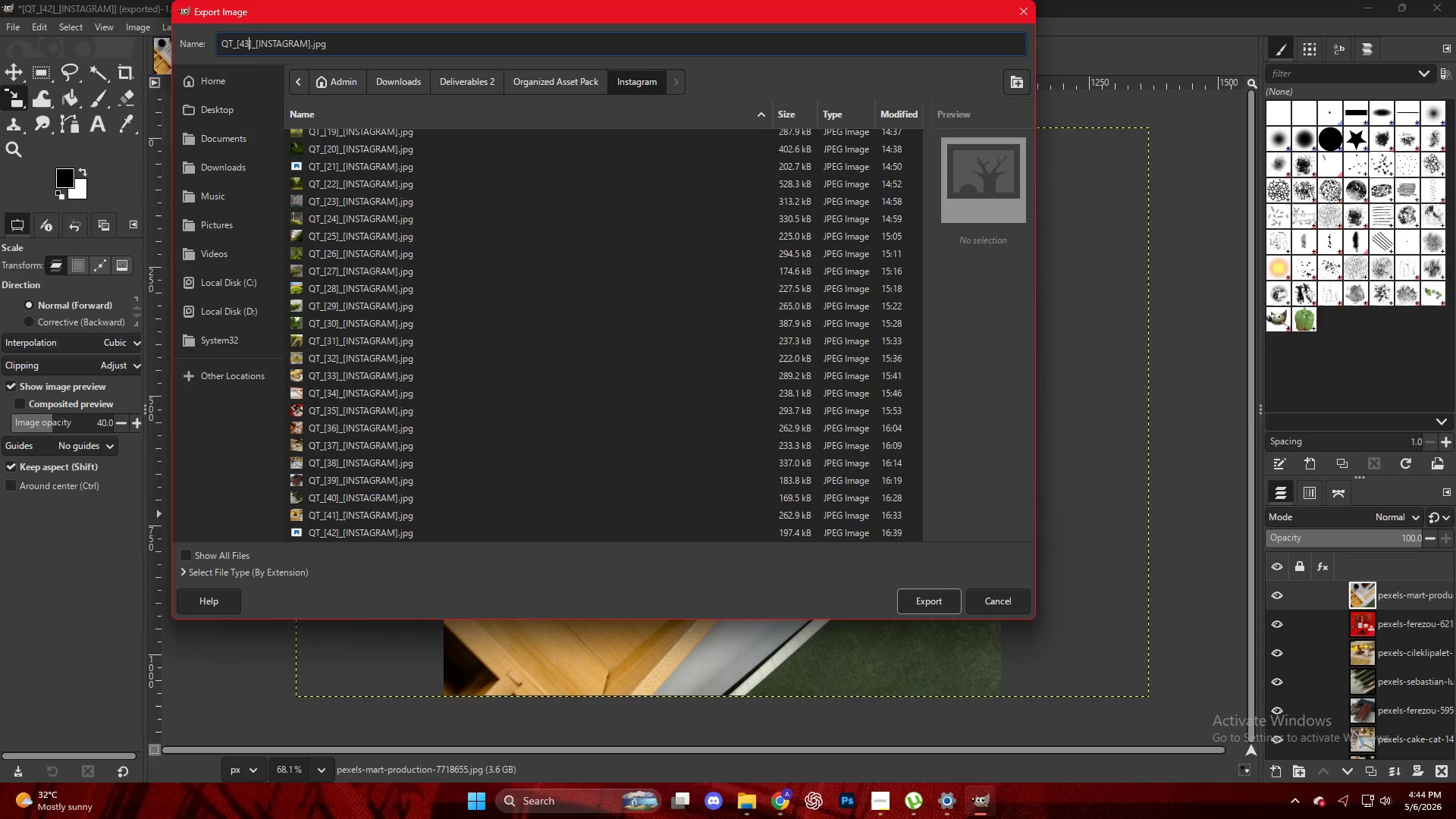 
key(NumpadEnter)
 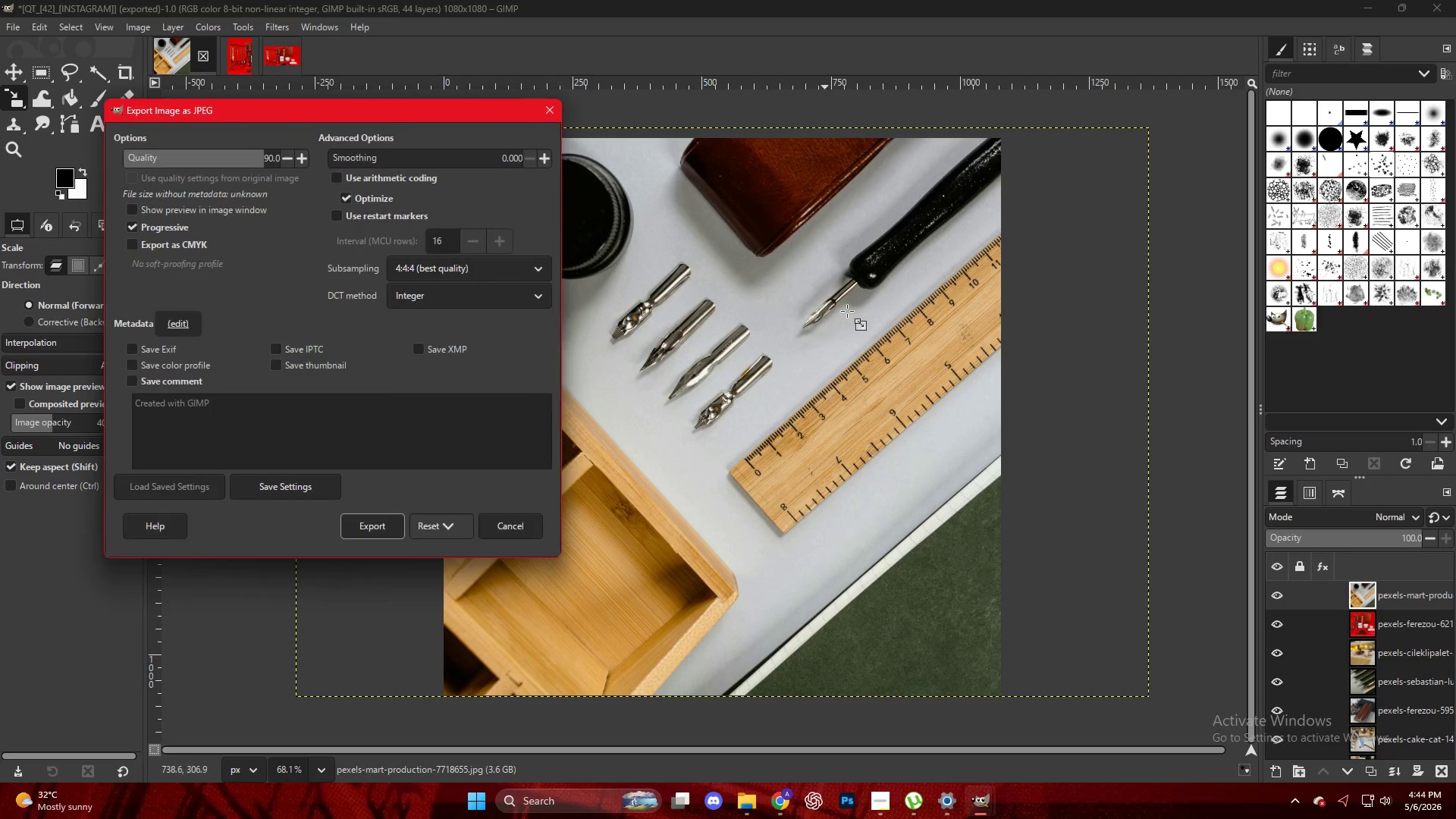 
key(NumpadEnter)
 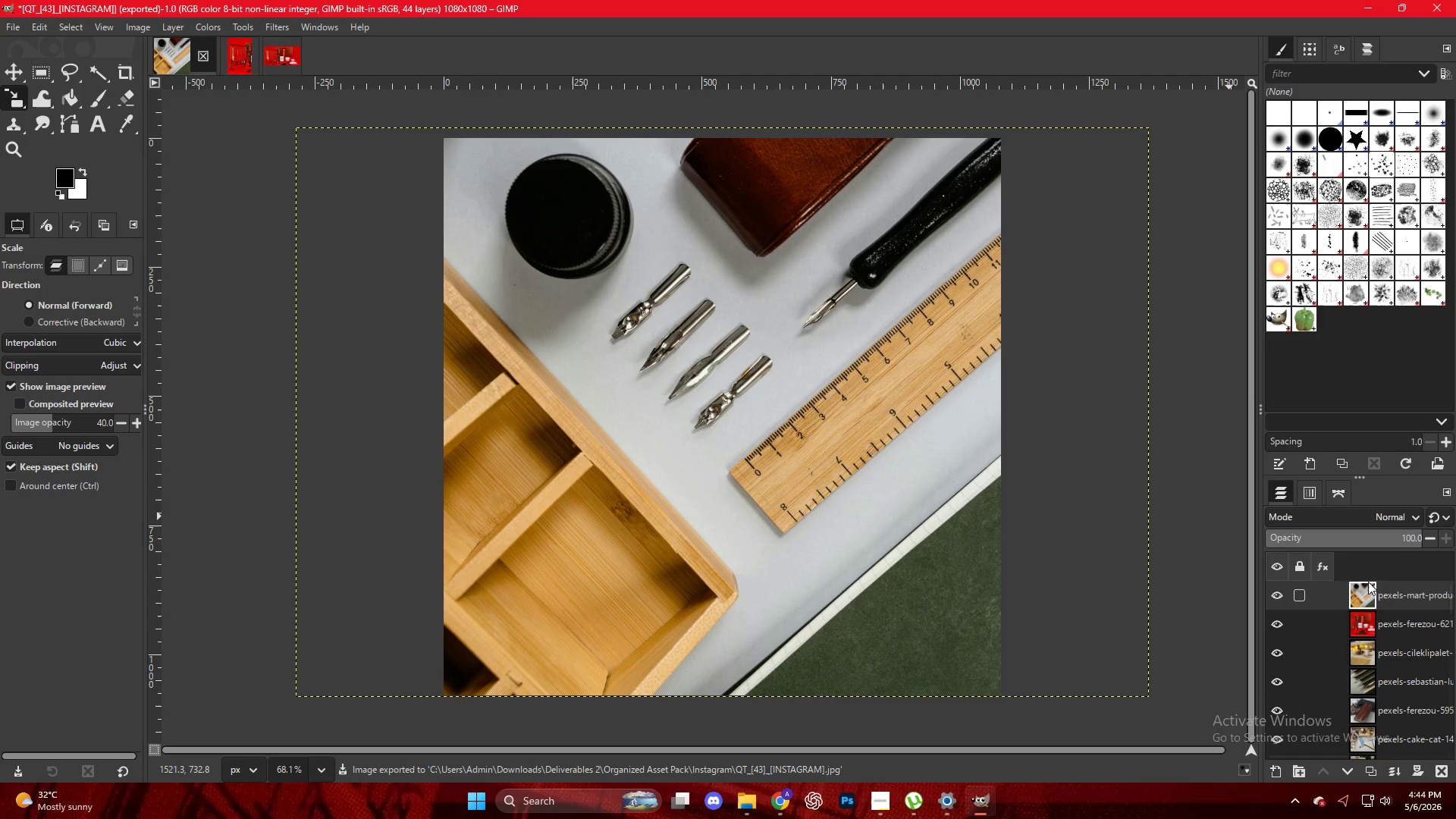 
left_click_drag(start_coordinate=[1380, 598], to_coordinate=[802, 353])
 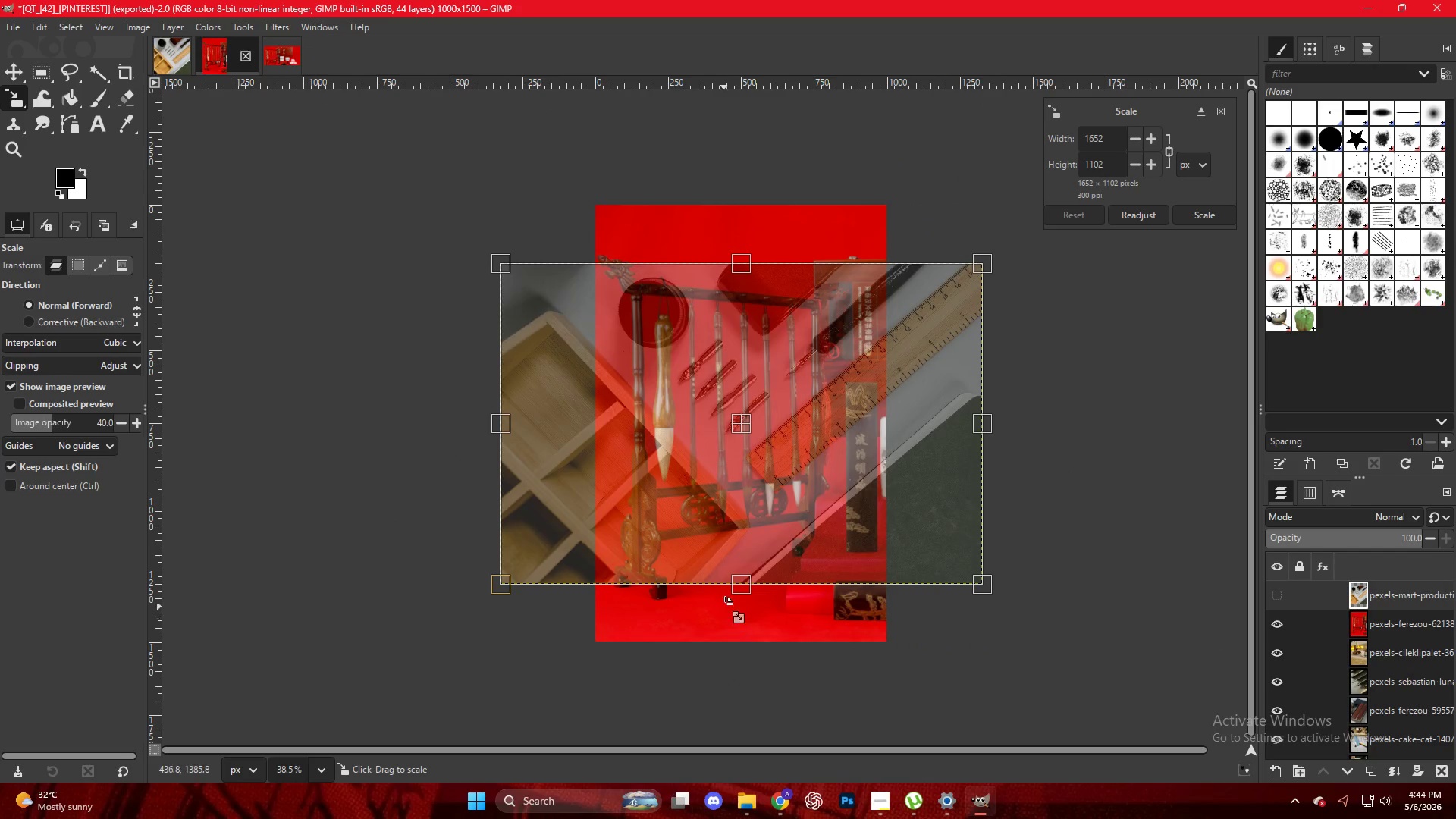 
left_click_drag(start_coordinate=[743, 592], to_coordinate=[751, 652])
 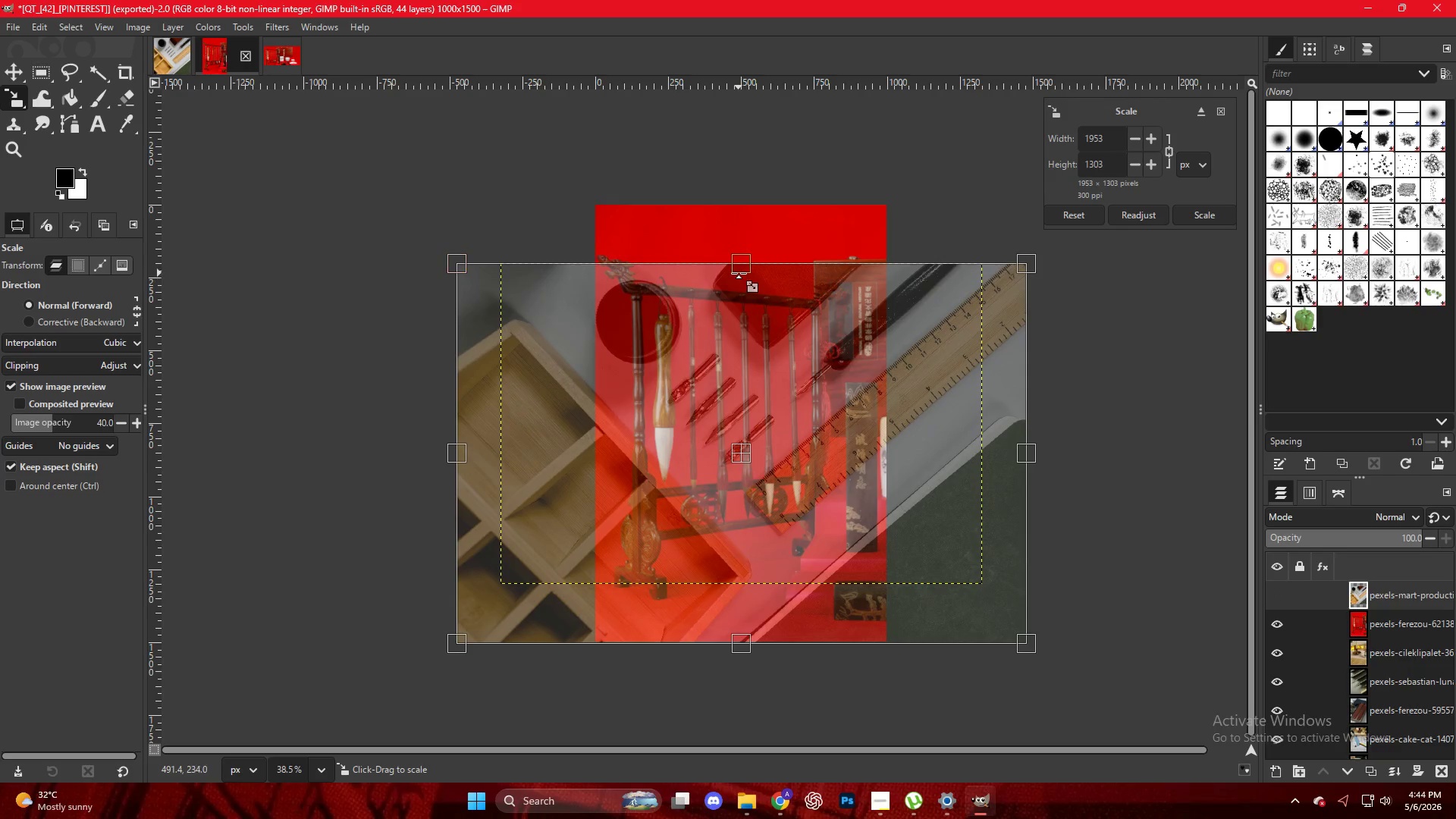 
left_click_drag(start_coordinate=[739, 268], to_coordinate=[740, 204])
 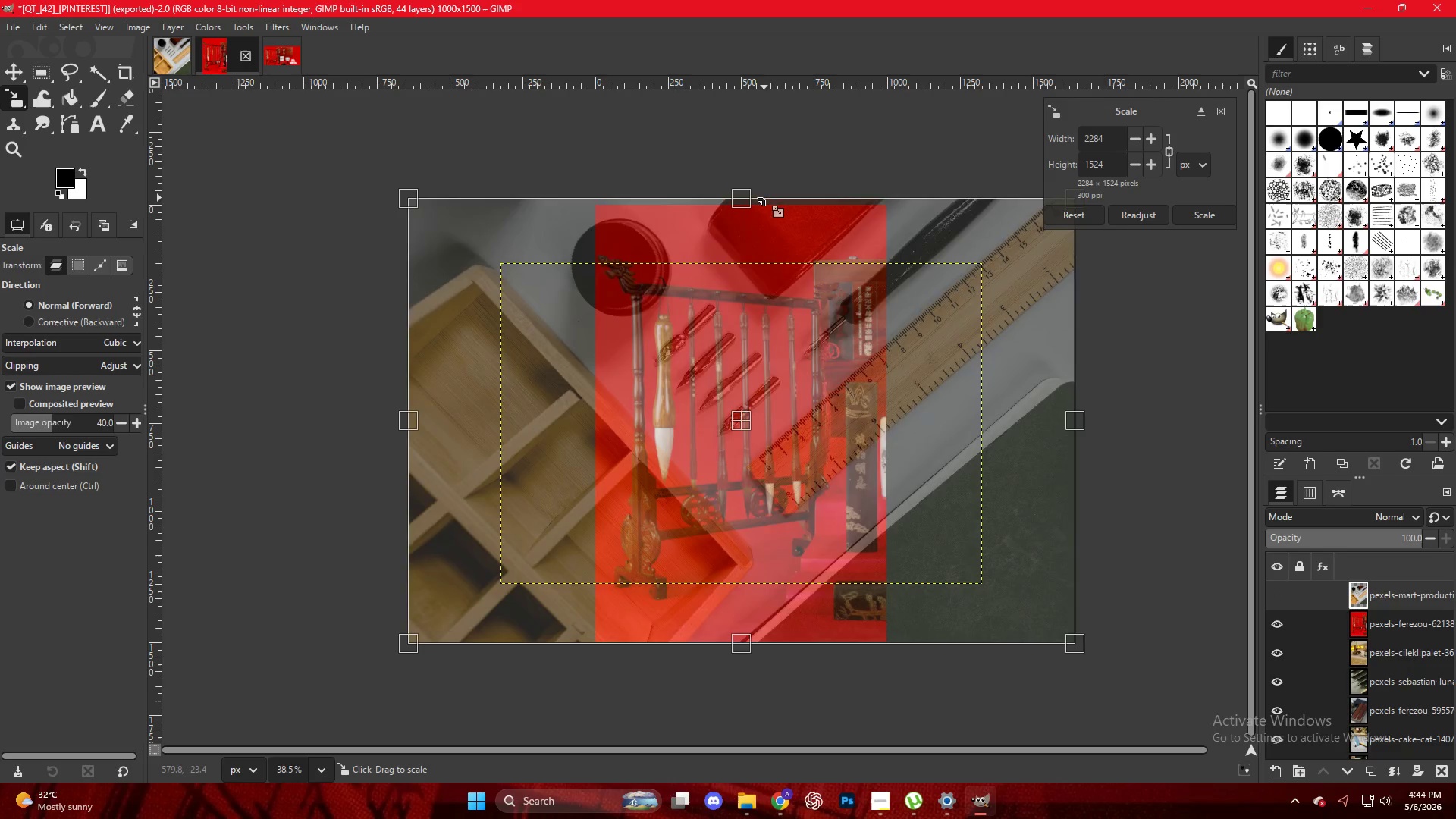 
key(NumpadEnter)
 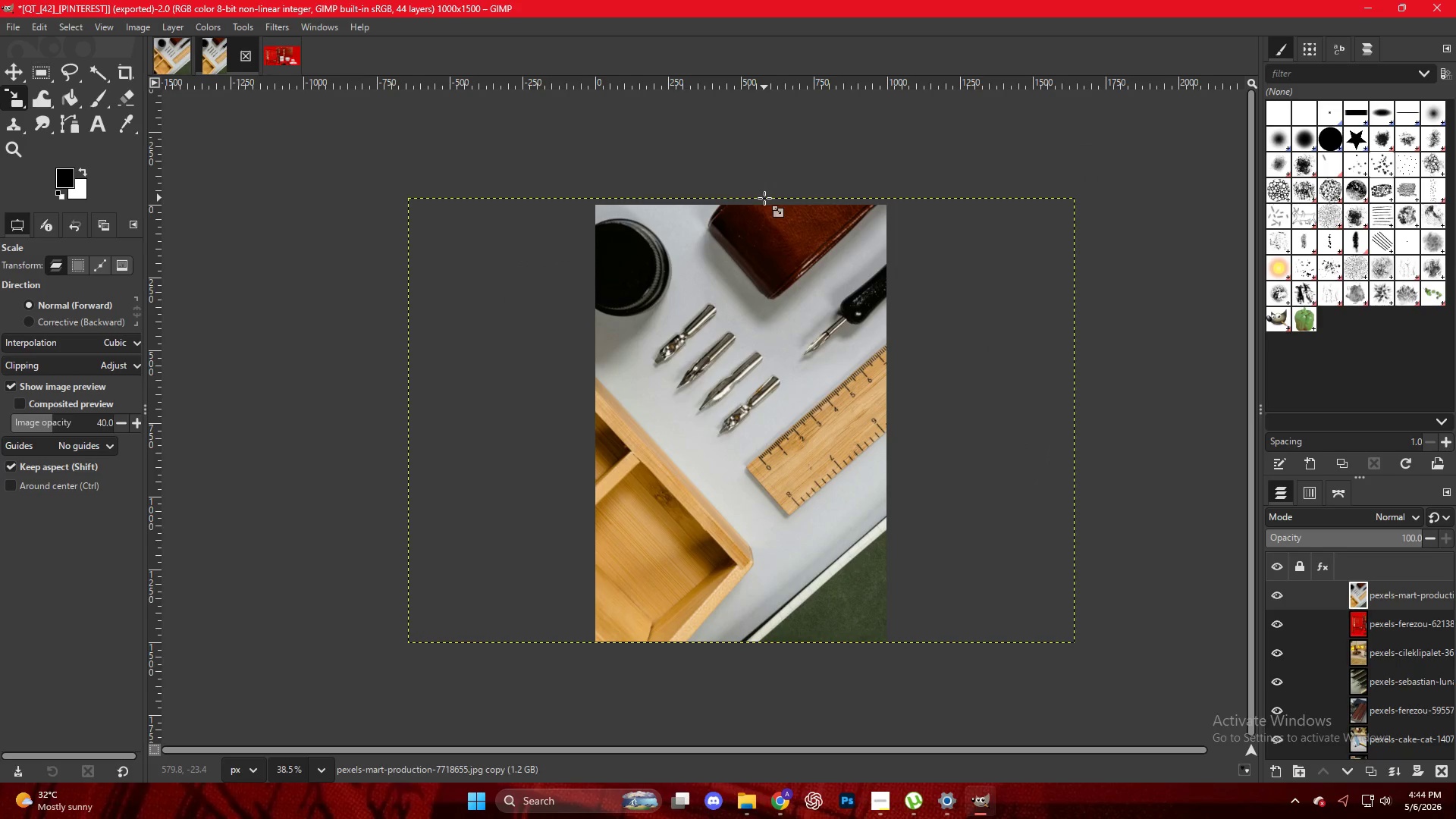 
key(Control+Shift+ShiftLeft)
 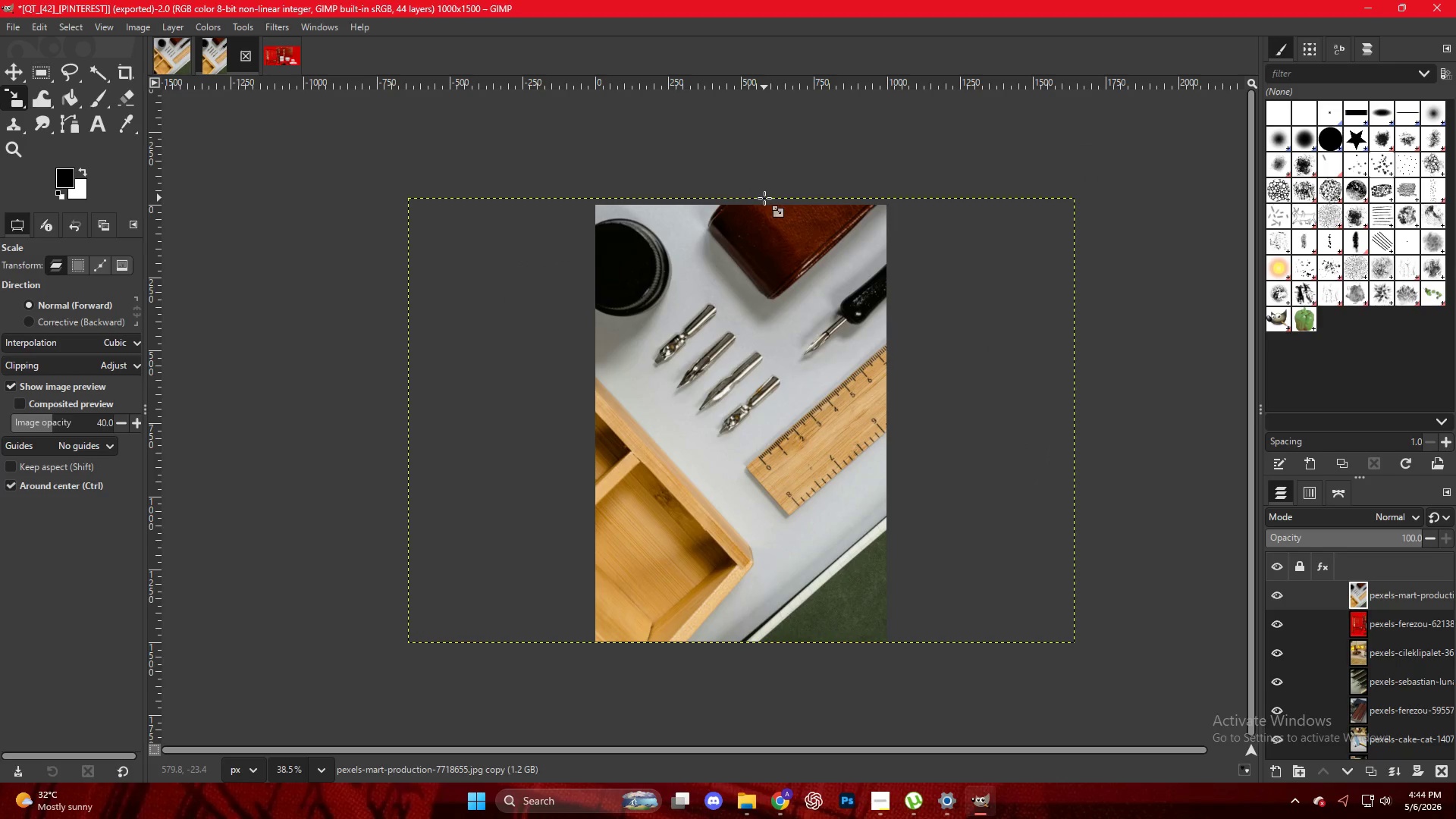 
key(Control+Shift+E)
 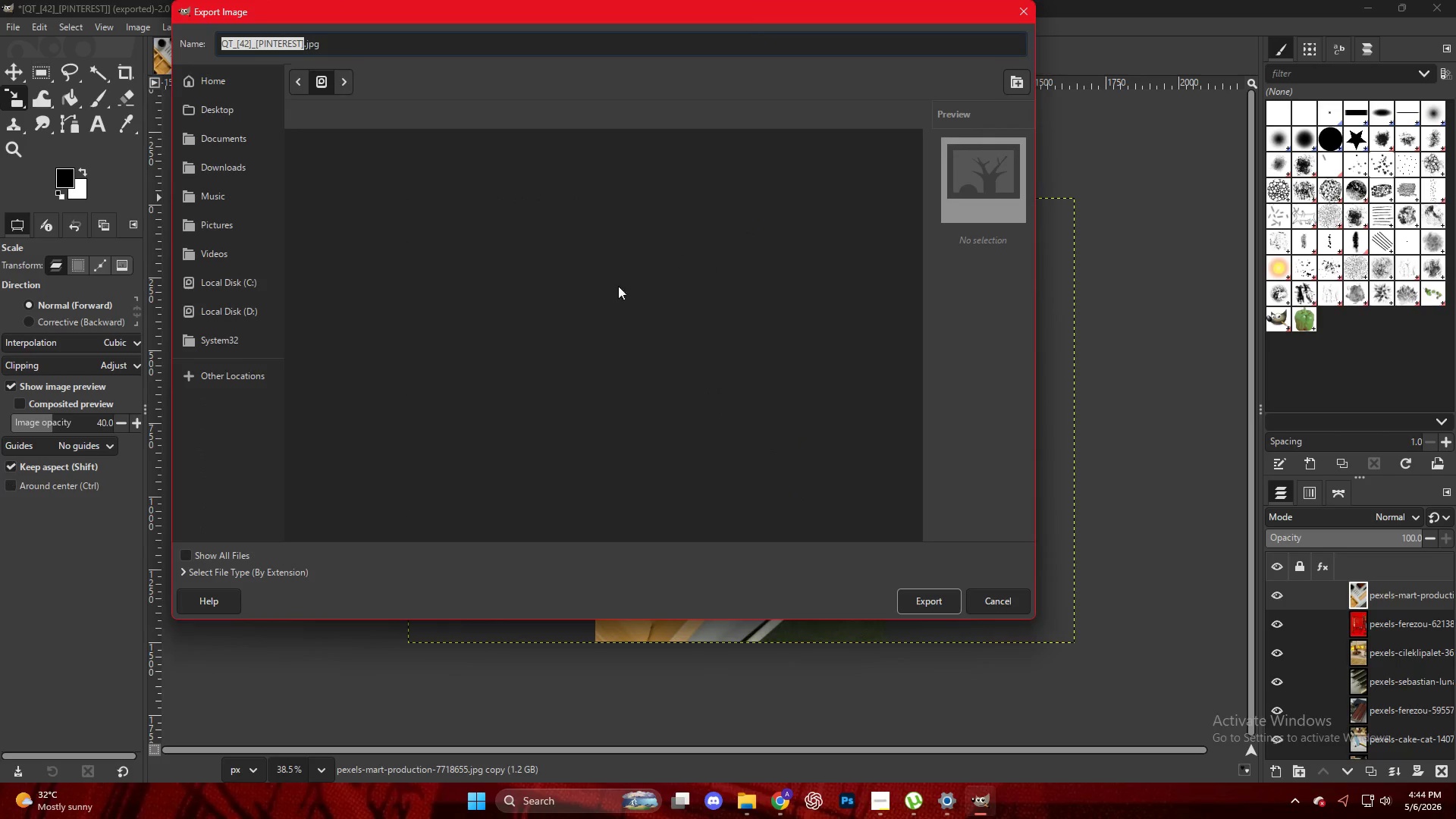 
scroll: coordinate [375, 489], scroll_direction: down, amount: 10.0
 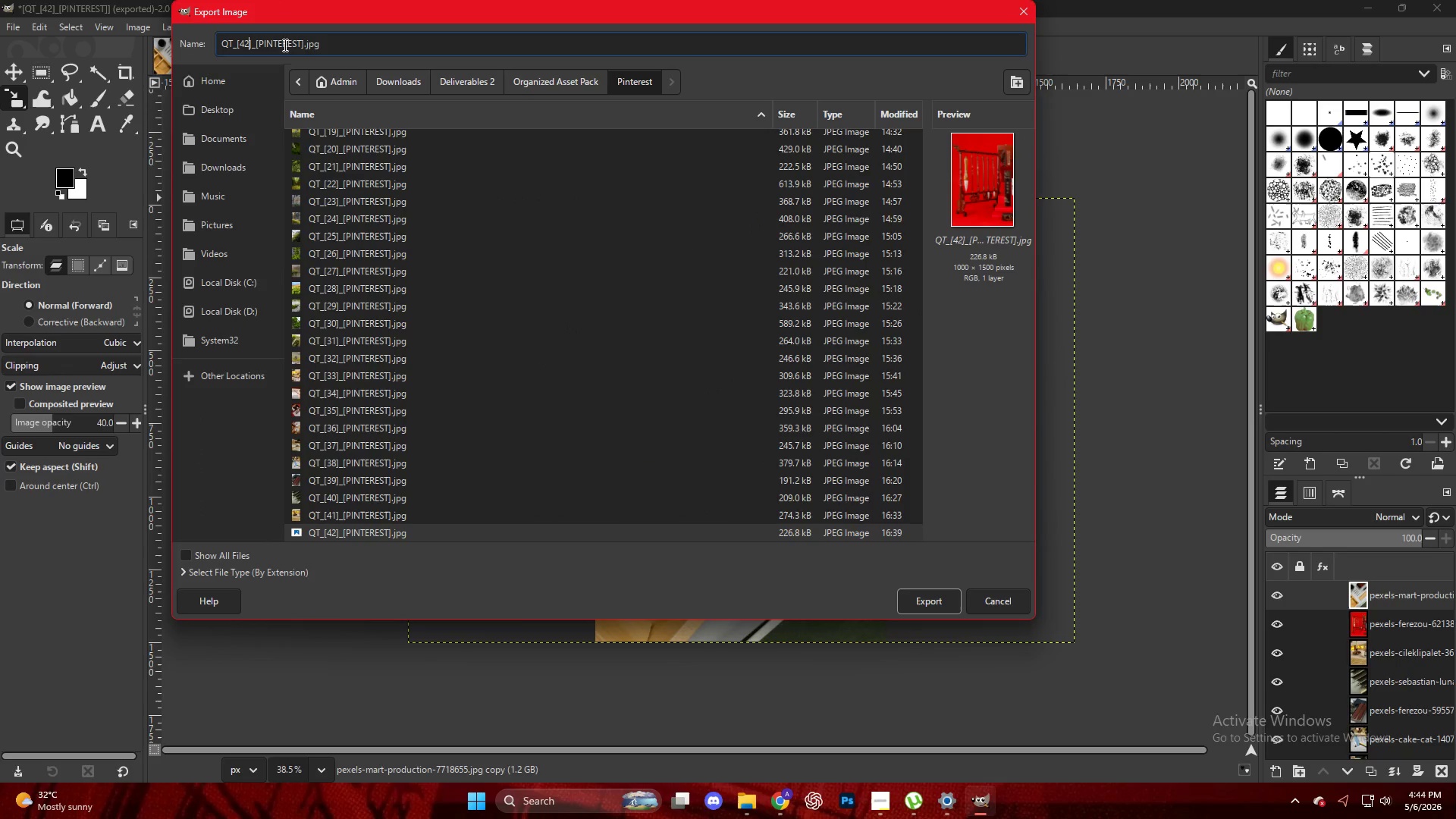 
key(Backspace)
 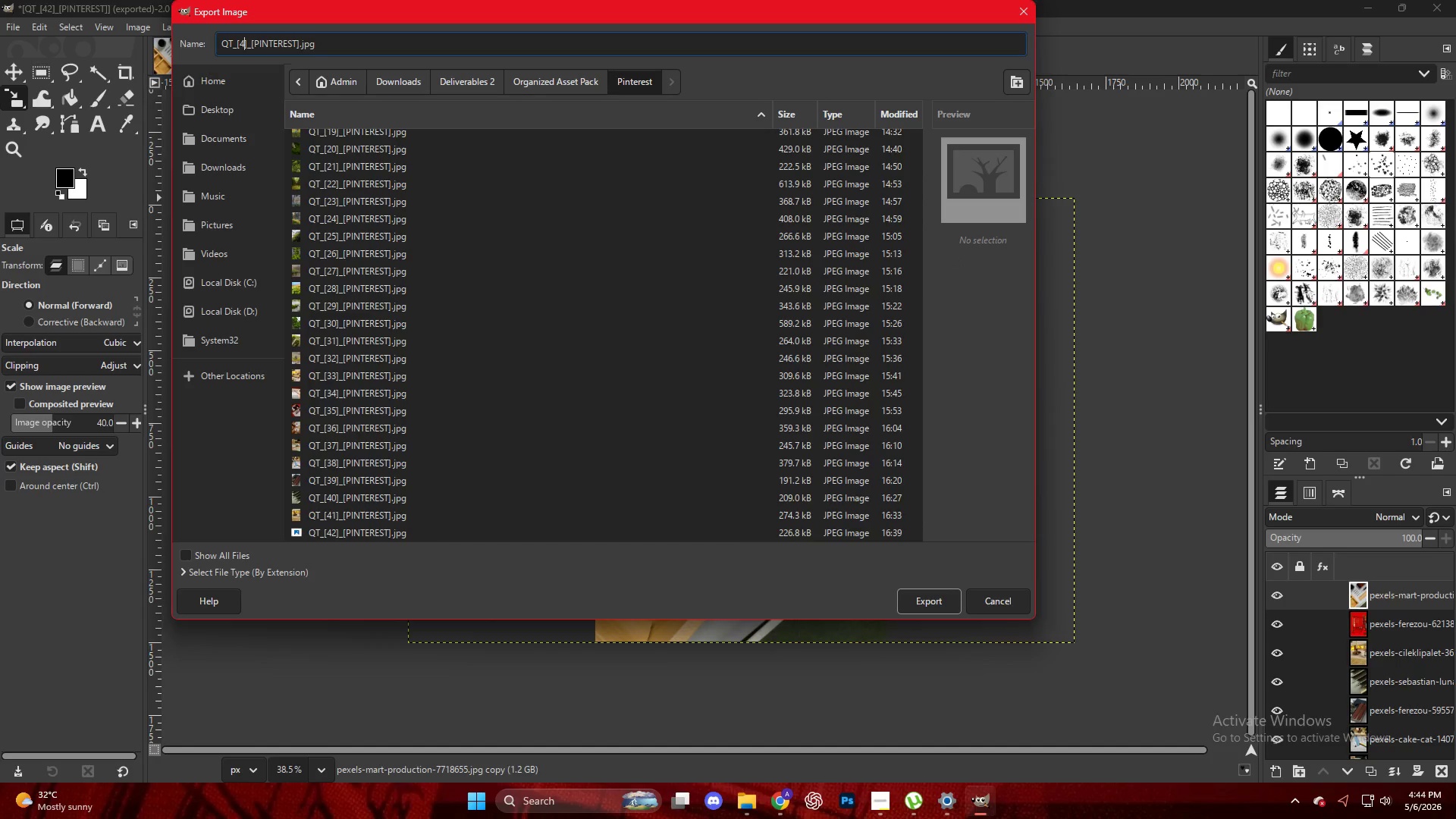 
key(Numpad3)
 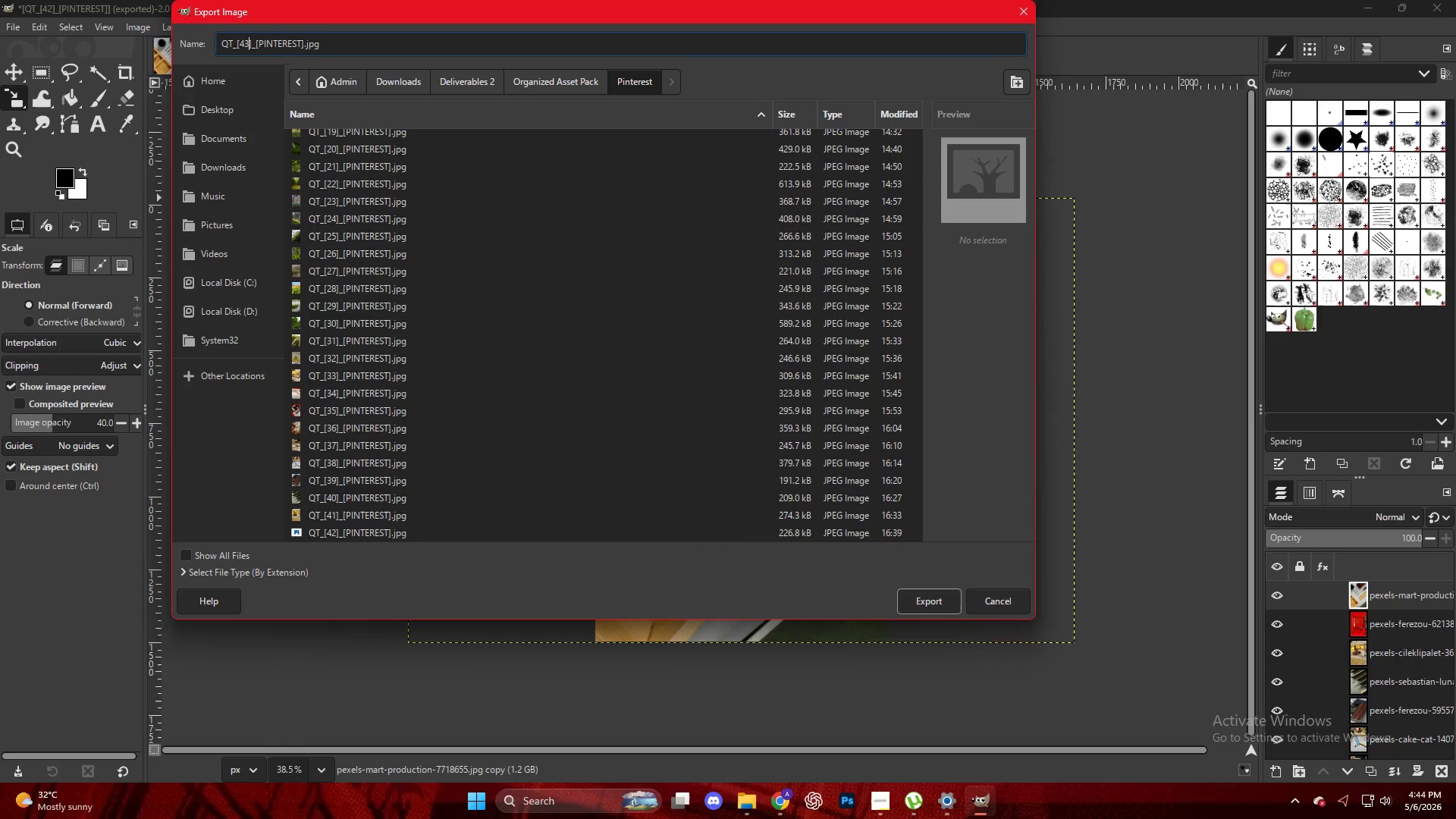 
key(NumpadEnter)
 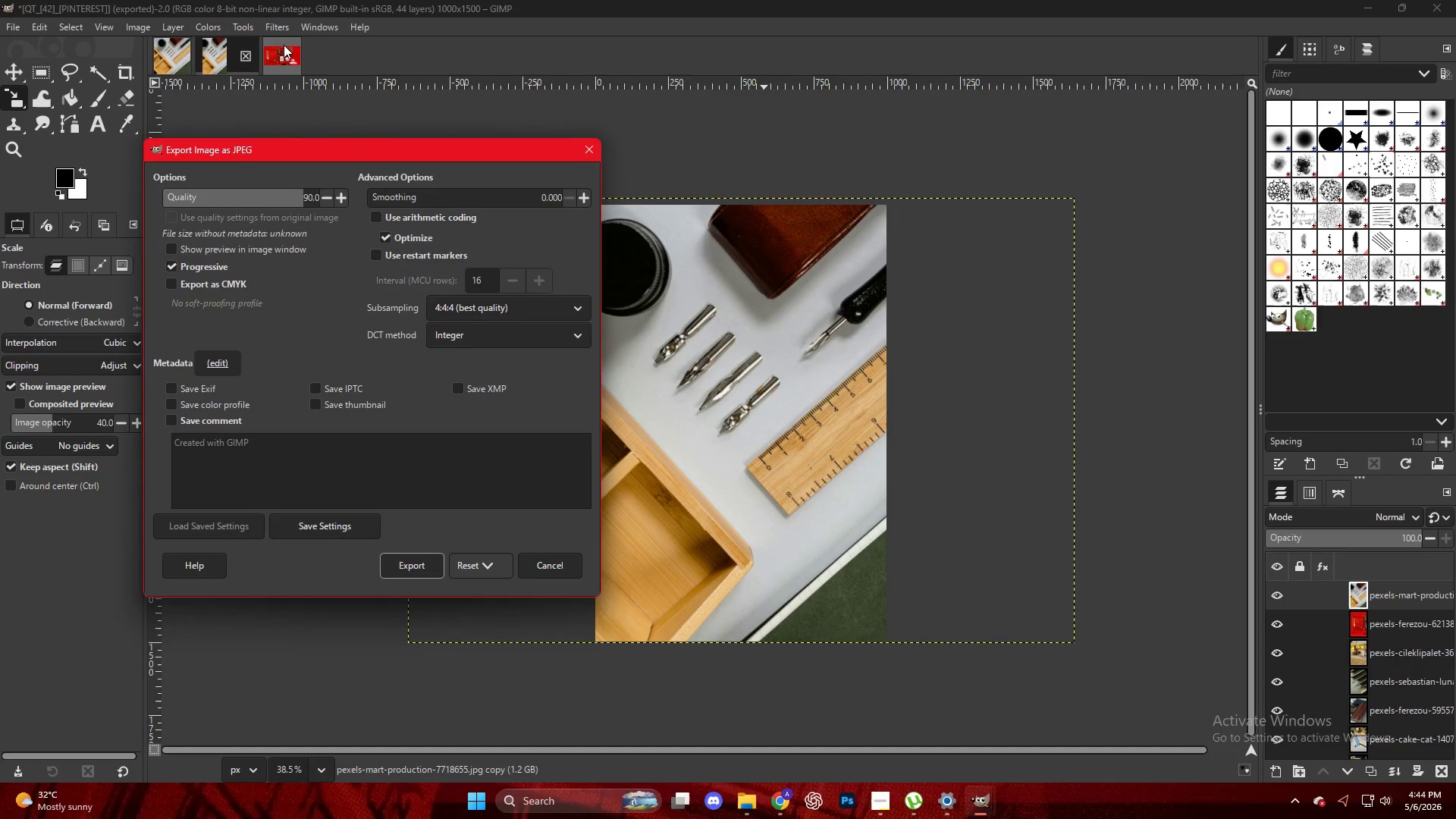 
key(NumpadEnter)
 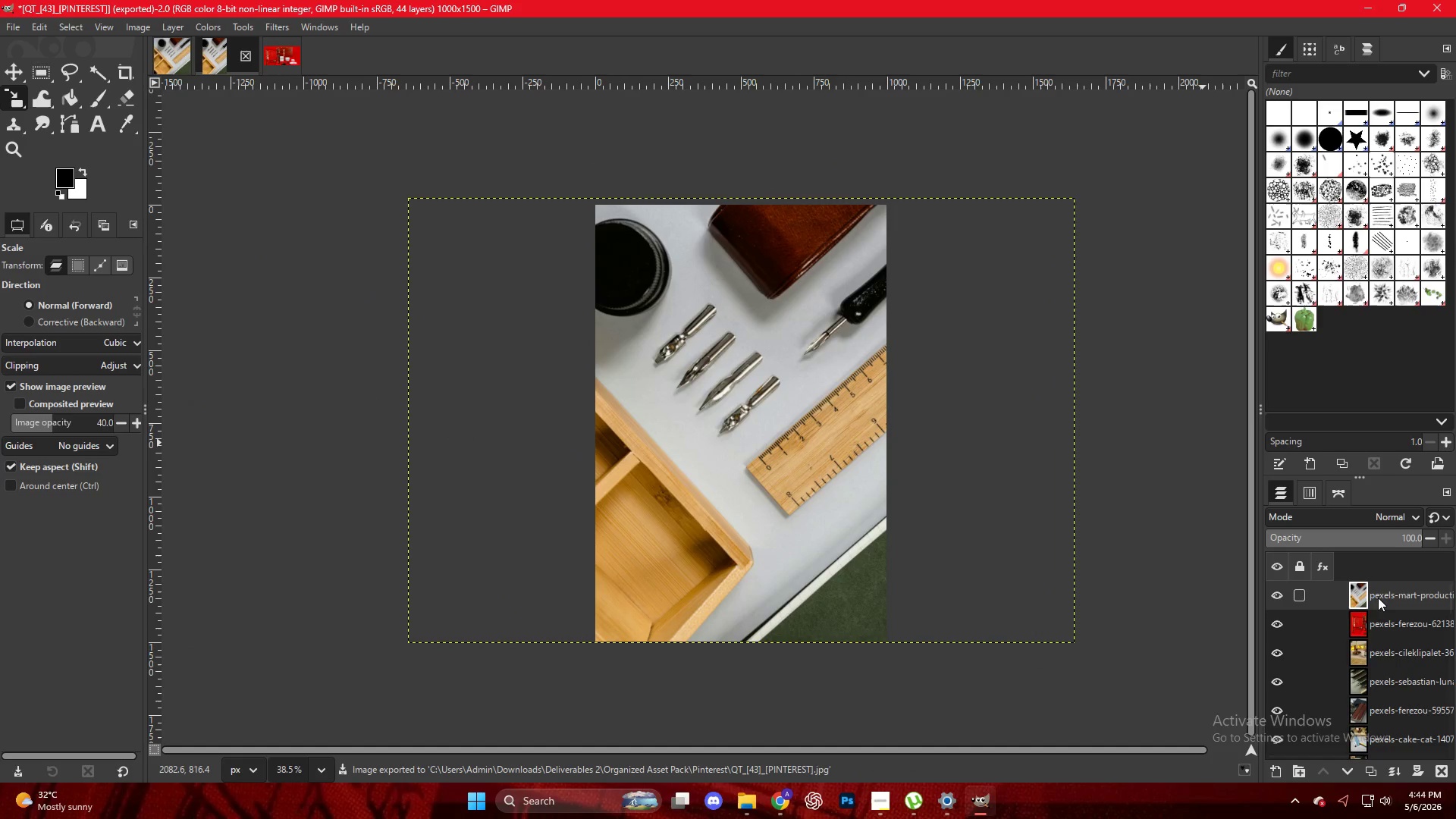 
left_click_drag(start_coordinate=[1382, 599], to_coordinate=[581, 451])
 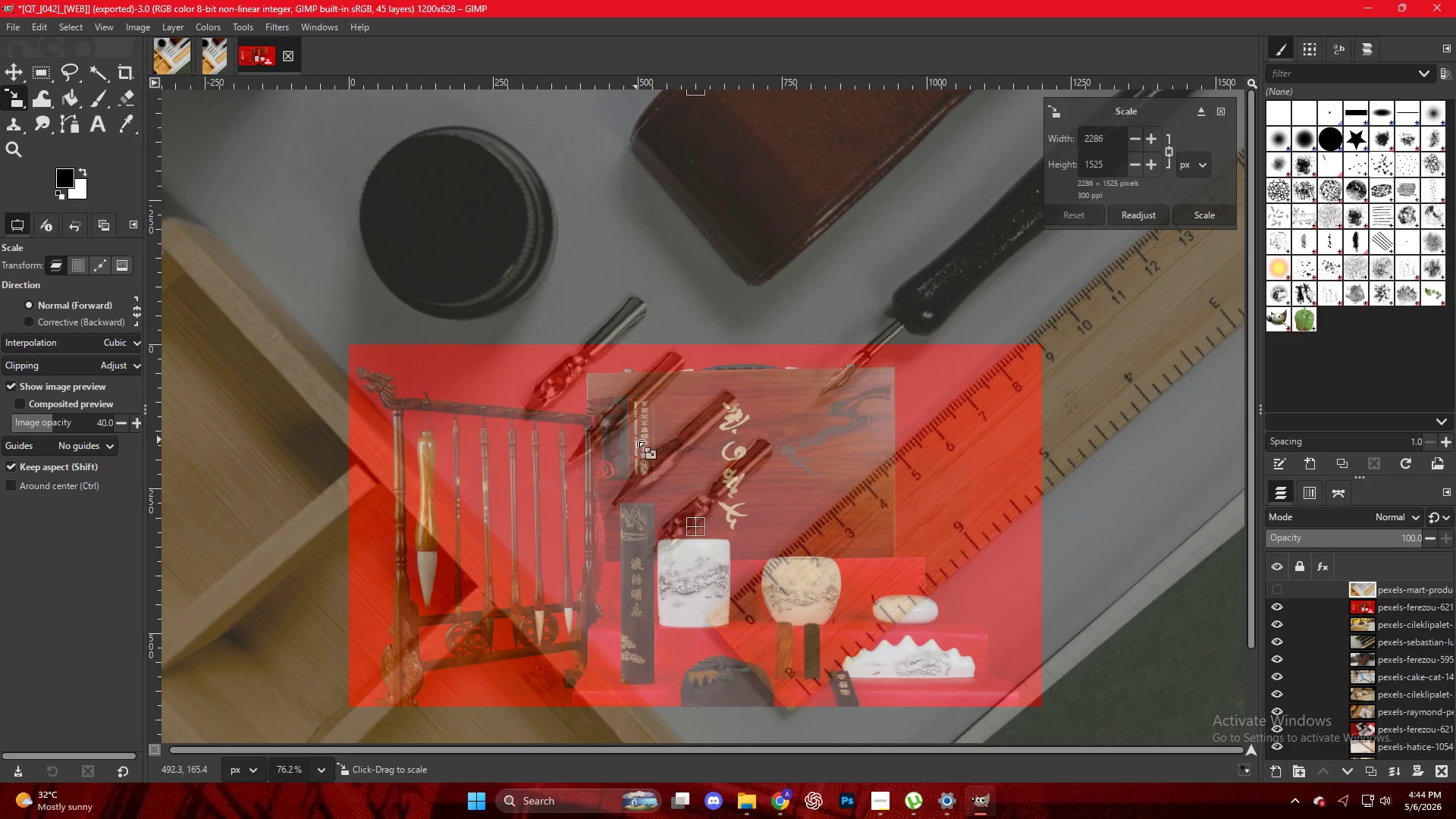 
hold_key(key=ControlLeft, duration=0.77)
scroll: coordinate [645, 414], scroll_direction: down, amount: 13.0
 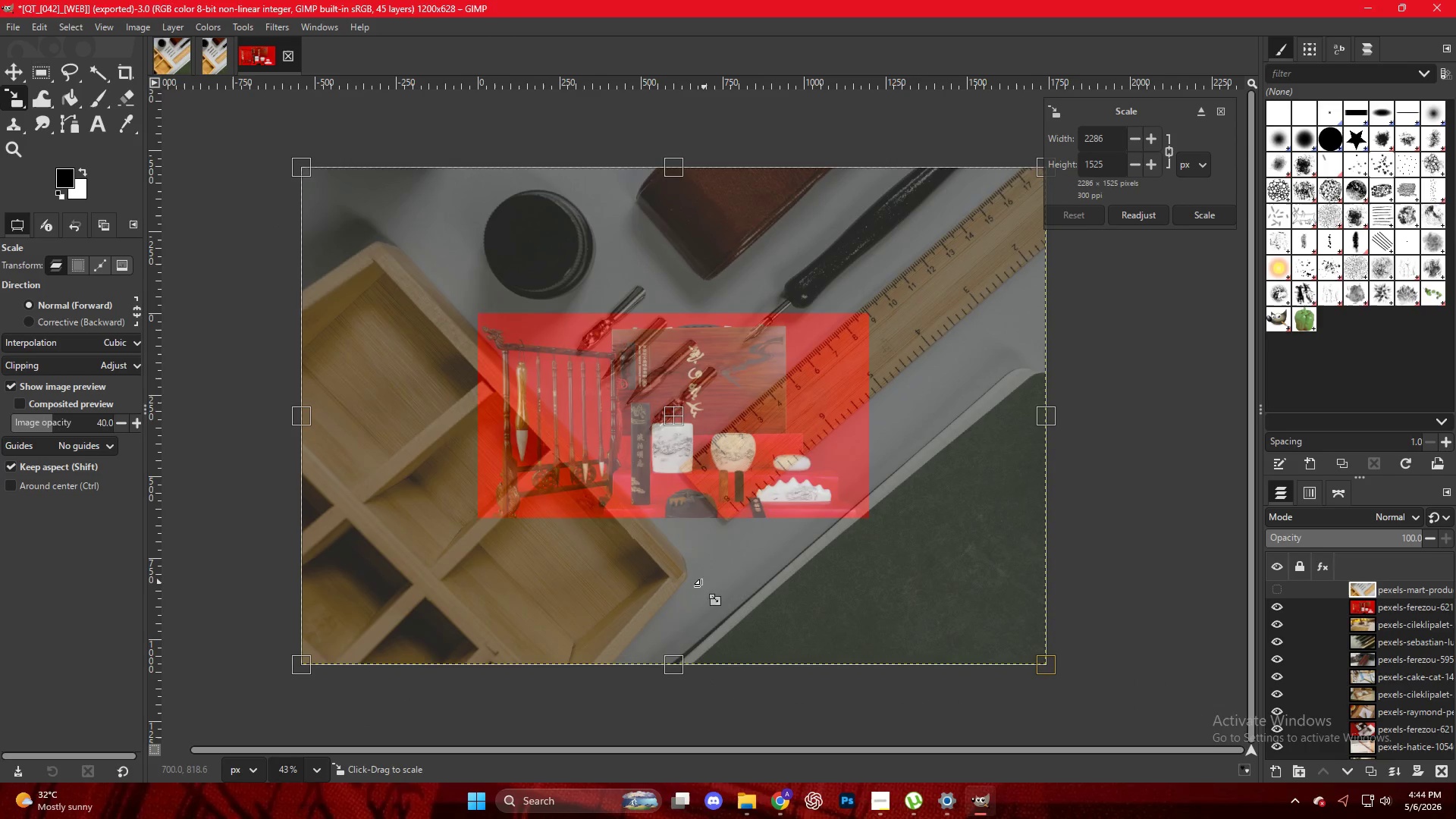 
left_click_drag(start_coordinate=[685, 667], to_coordinate=[687, 662])
 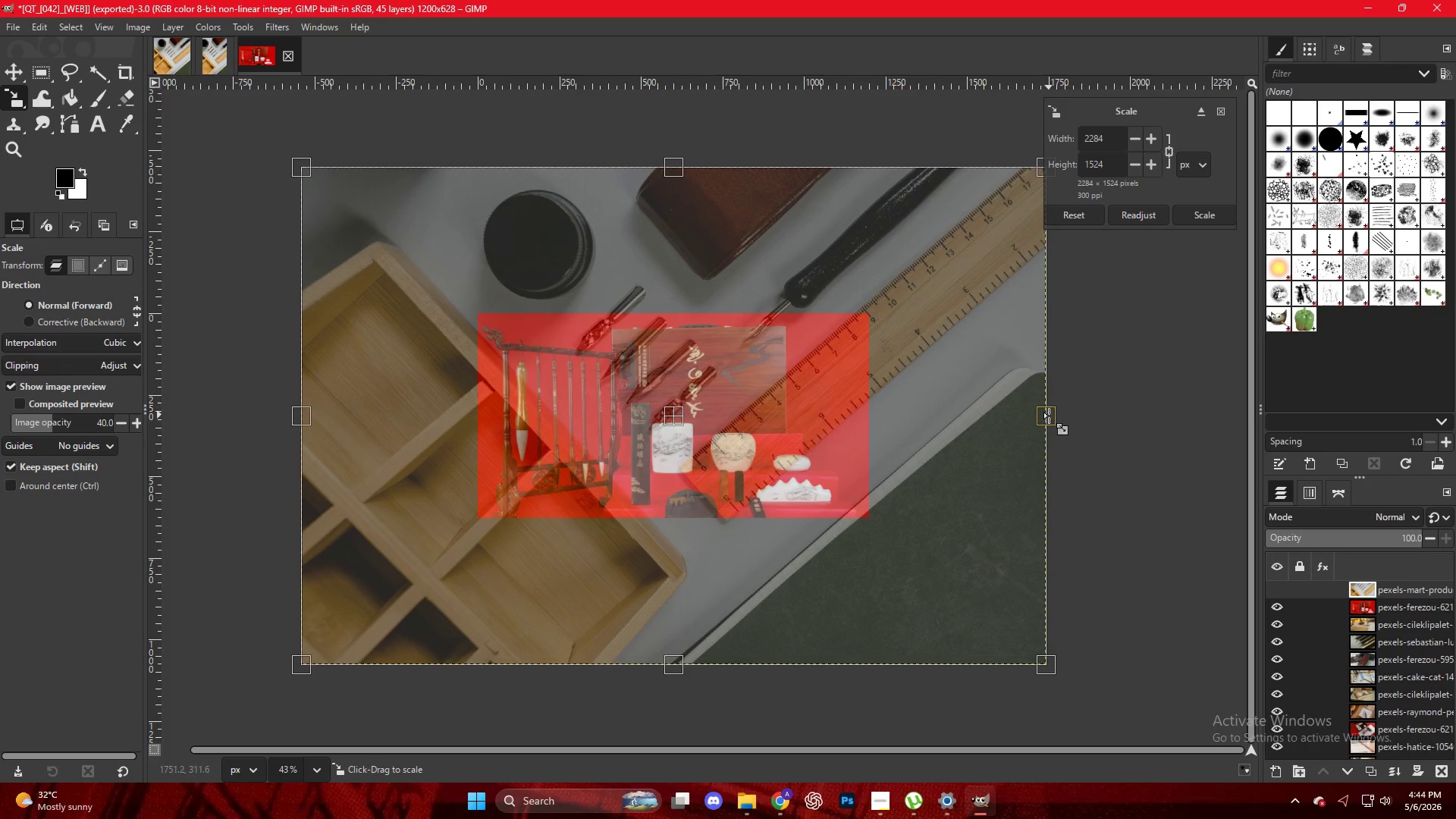 
left_click_drag(start_coordinate=[1049, 422], to_coordinate=[877, 403])
 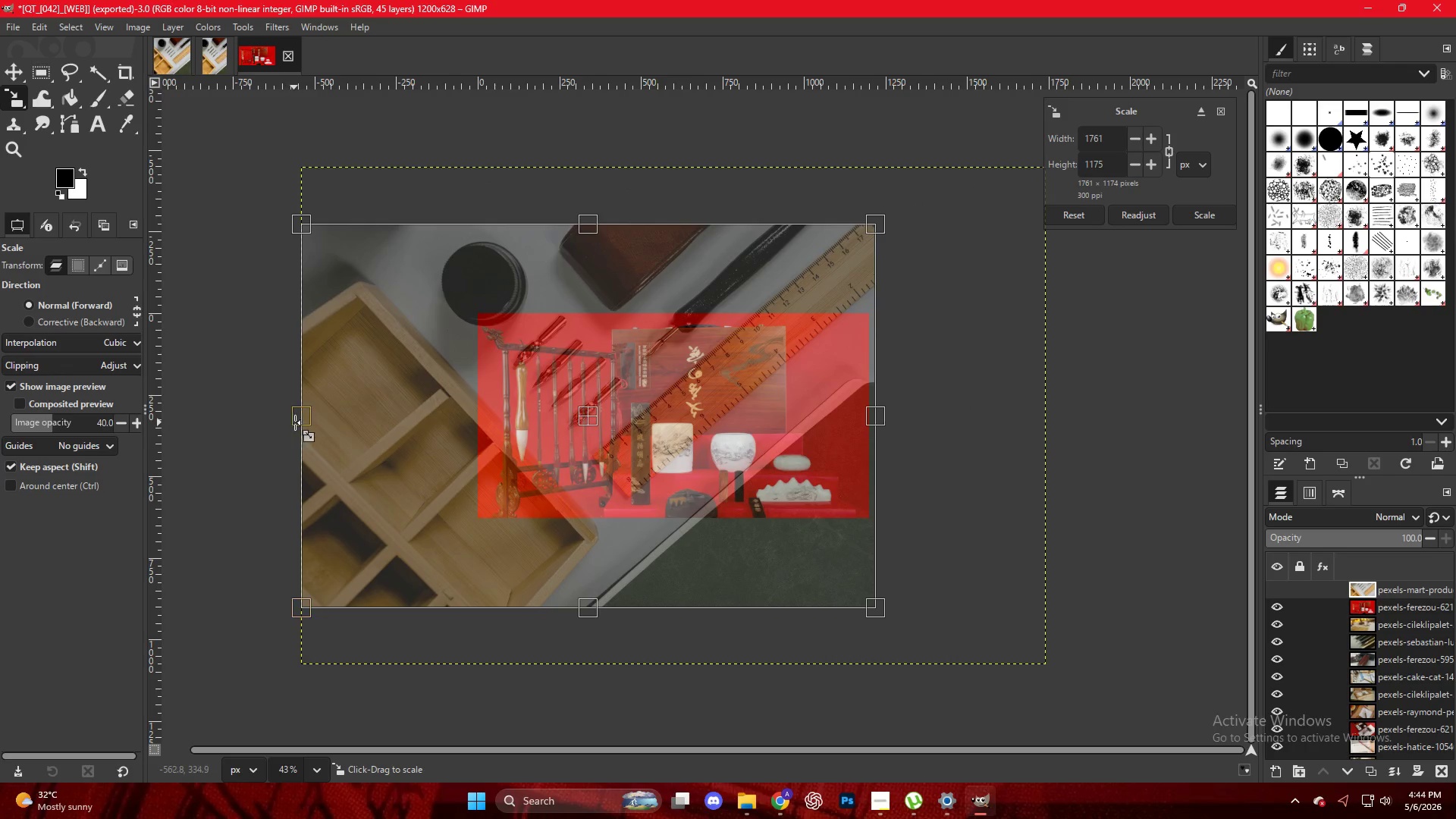 
left_click_drag(start_coordinate=[305, 422], to_coordinate=[478, 440])
 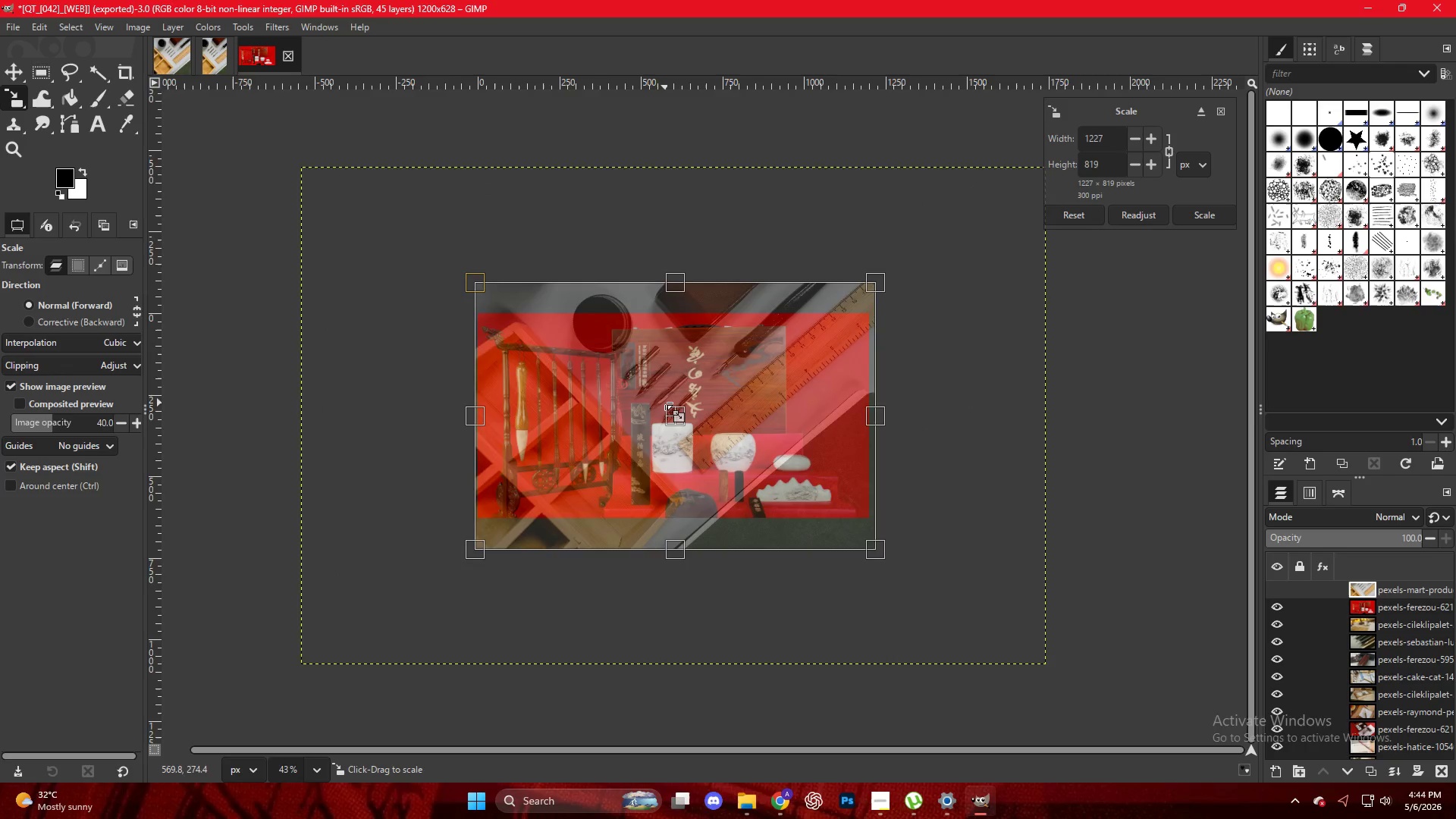 
hold_key(key=ControlLeft, duration=0.31)
 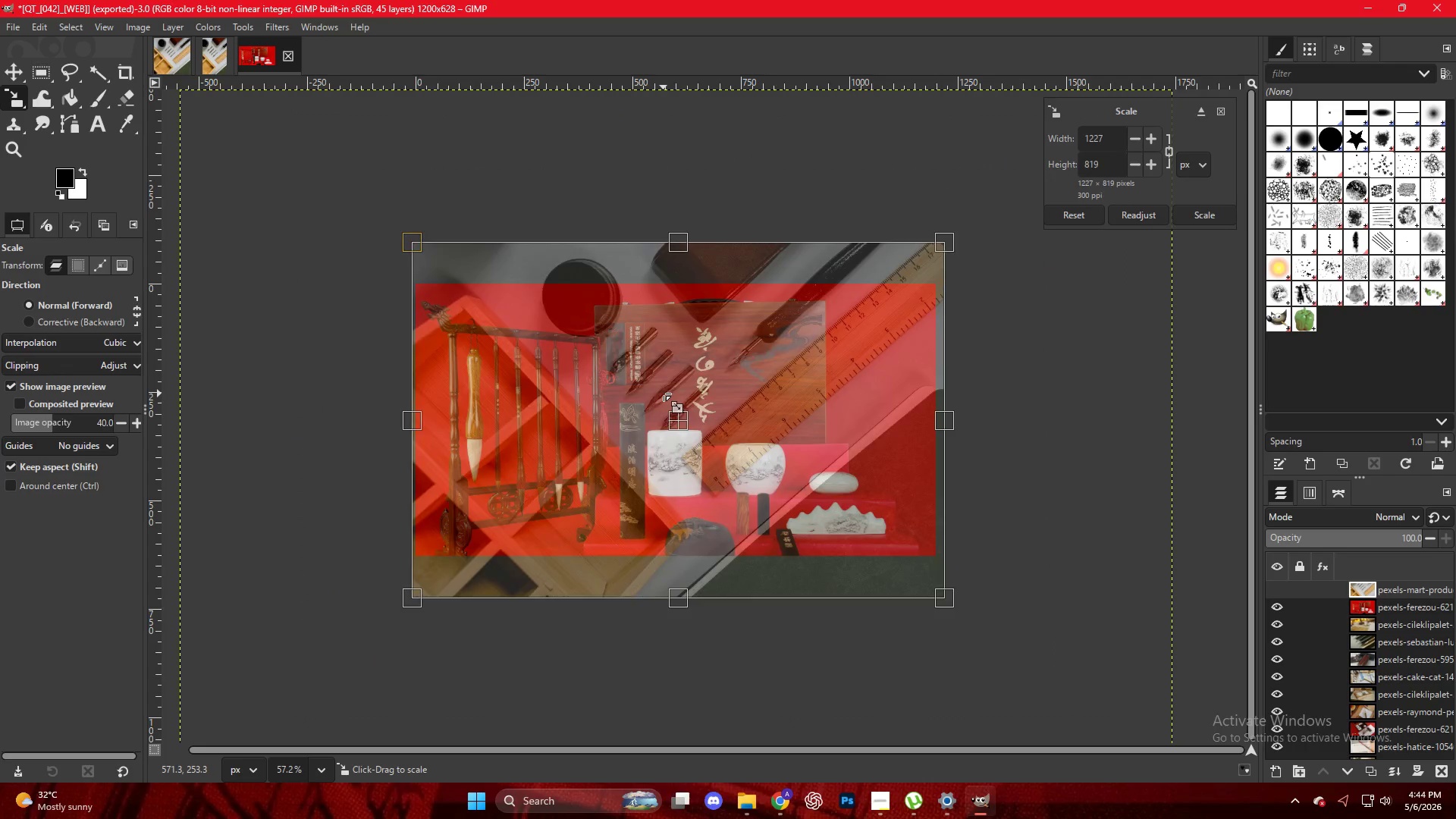 
left_click([670, 395])
 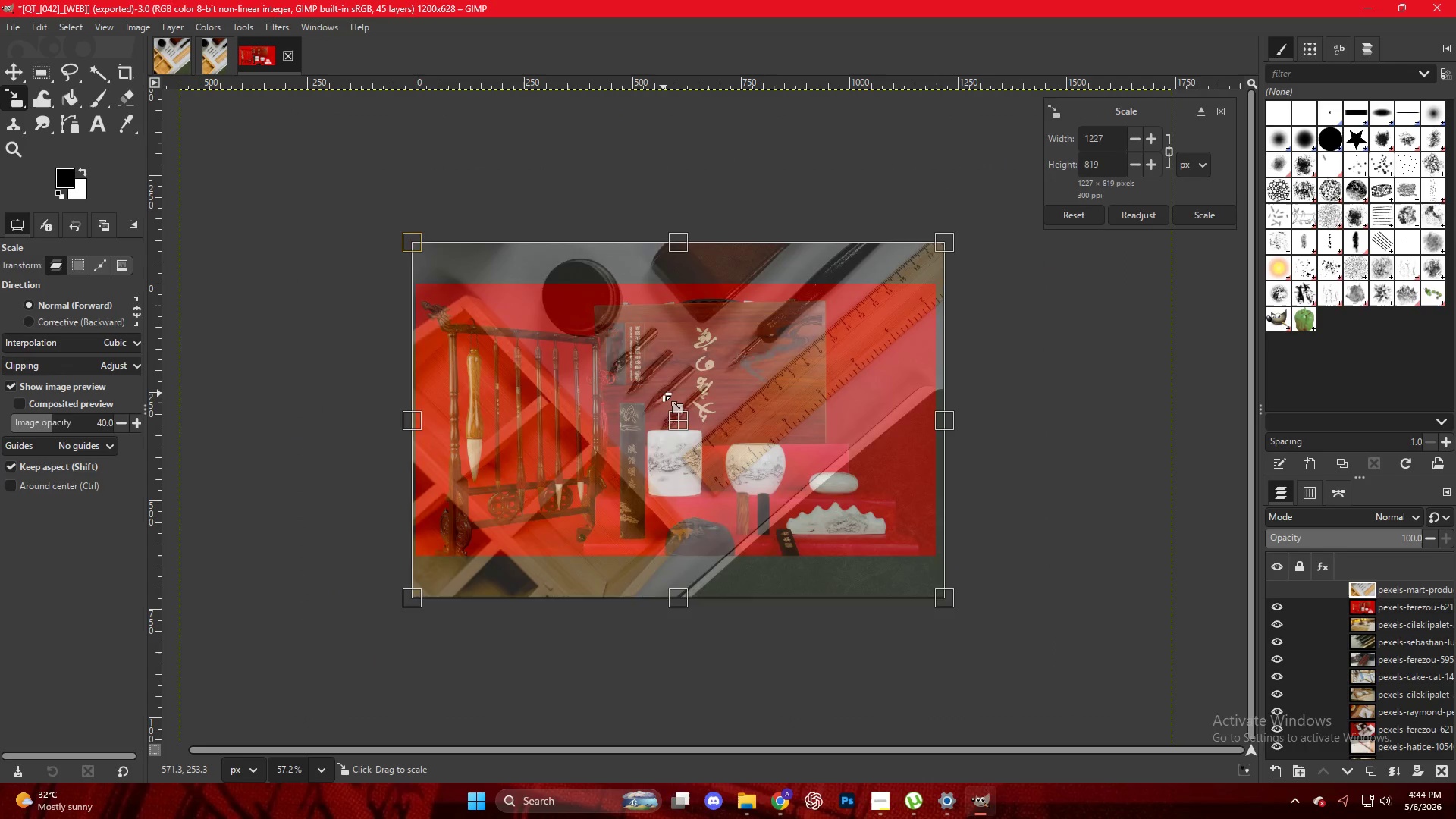 
scroll: coordinate [665, 403], scroll_direction: up, amount: 3.0
 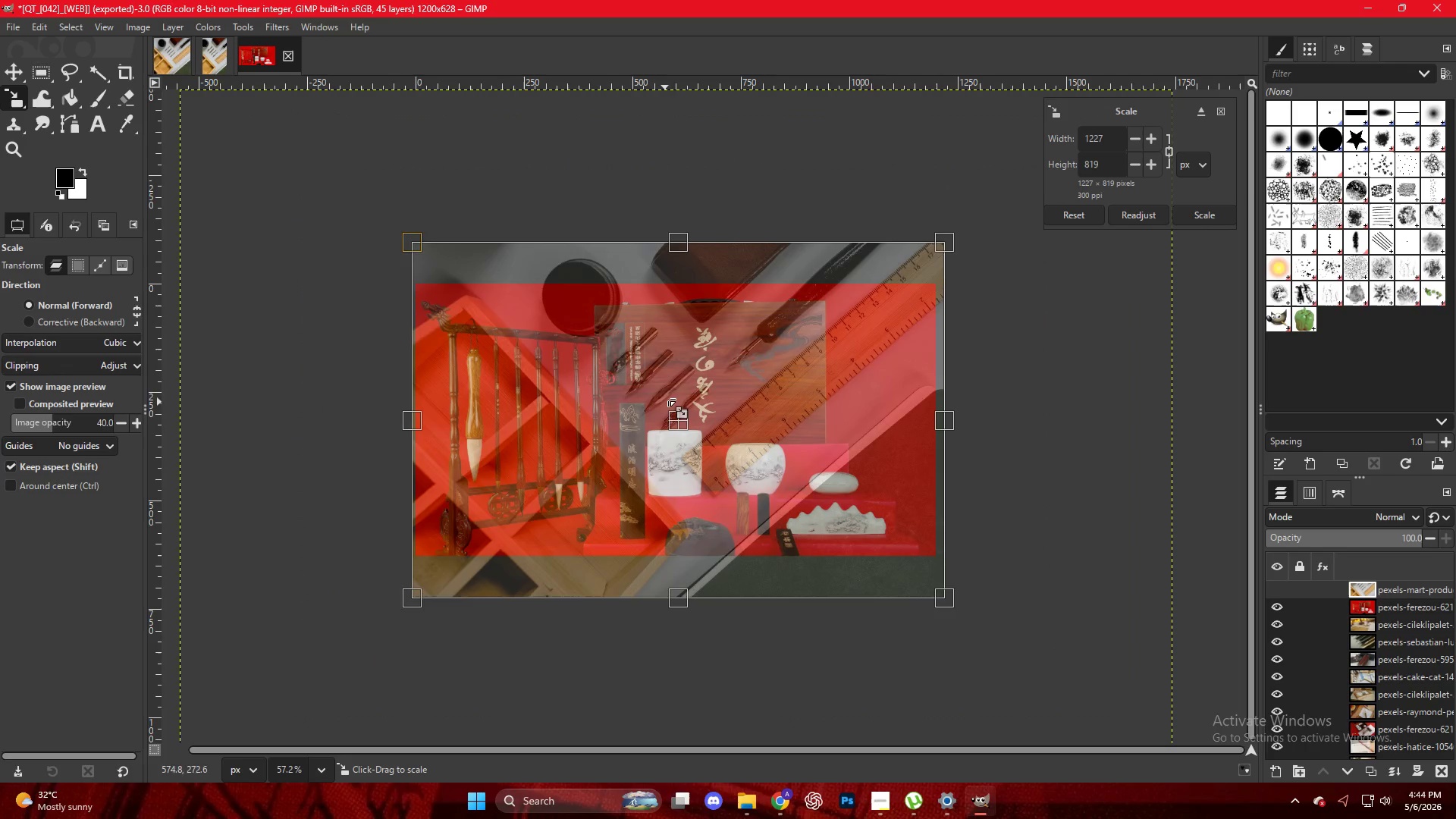 
key(NumpadEnter)
 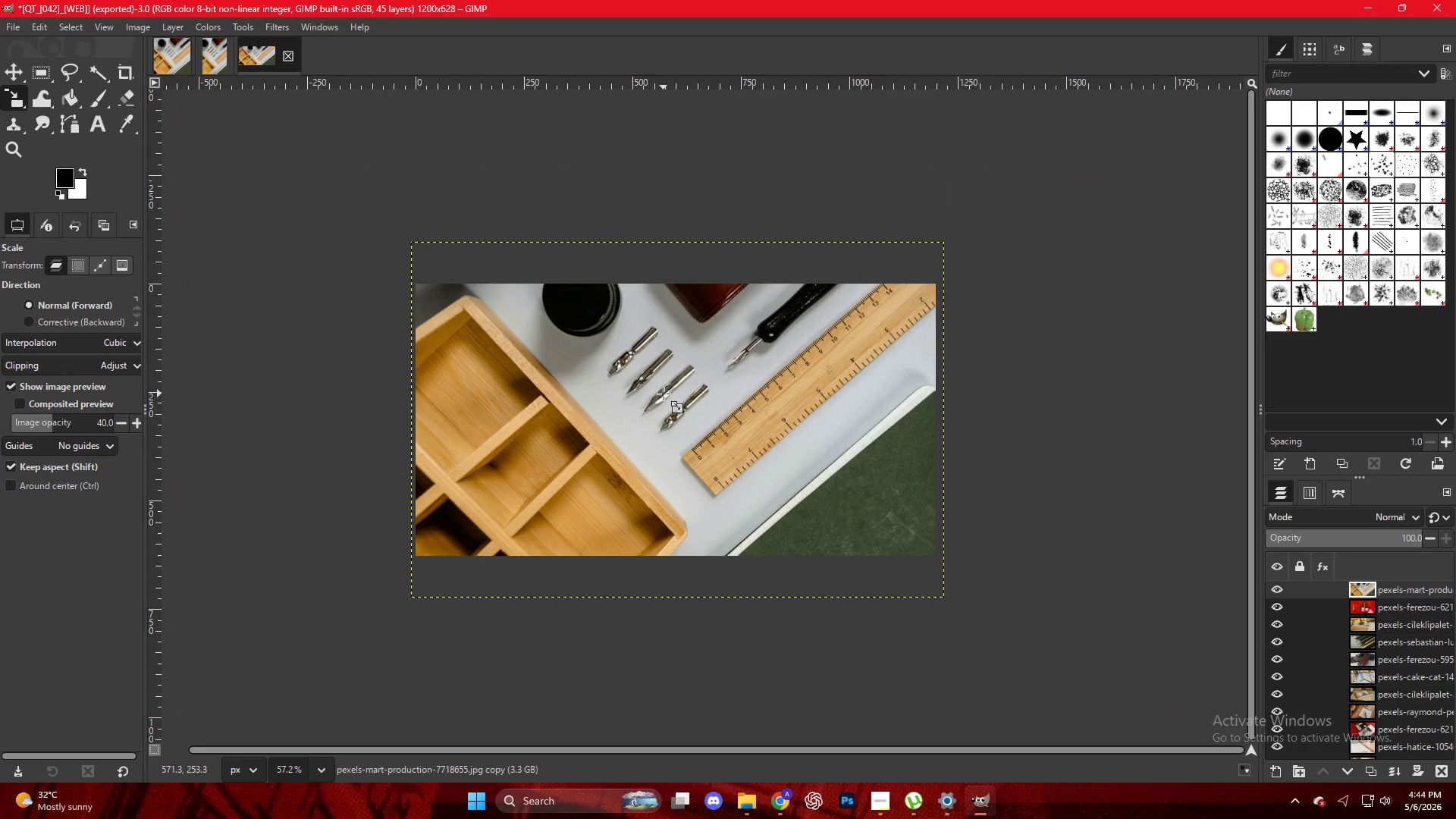 
key(Control+Shift+E)
 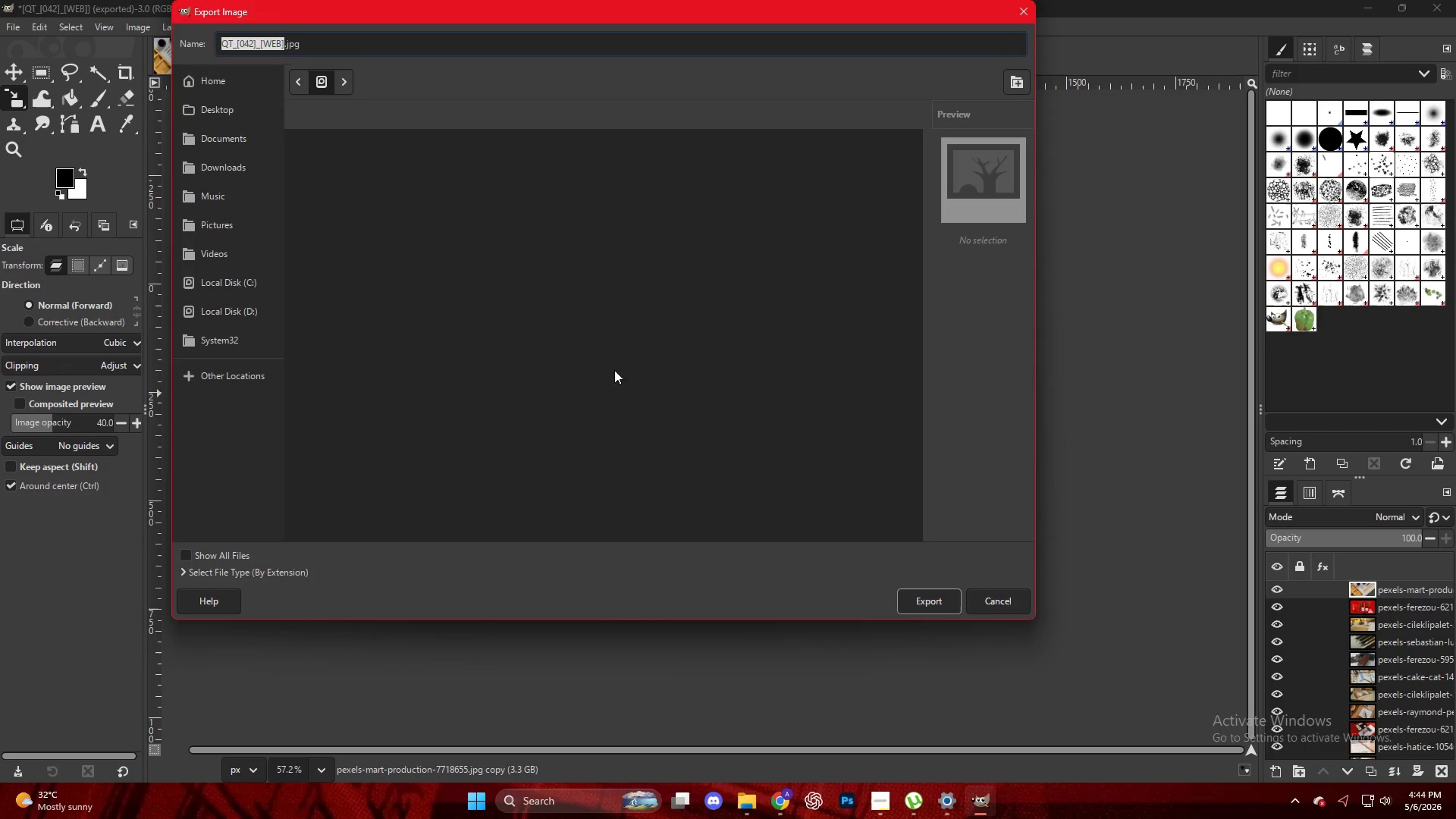 
left_click([383, 530])
 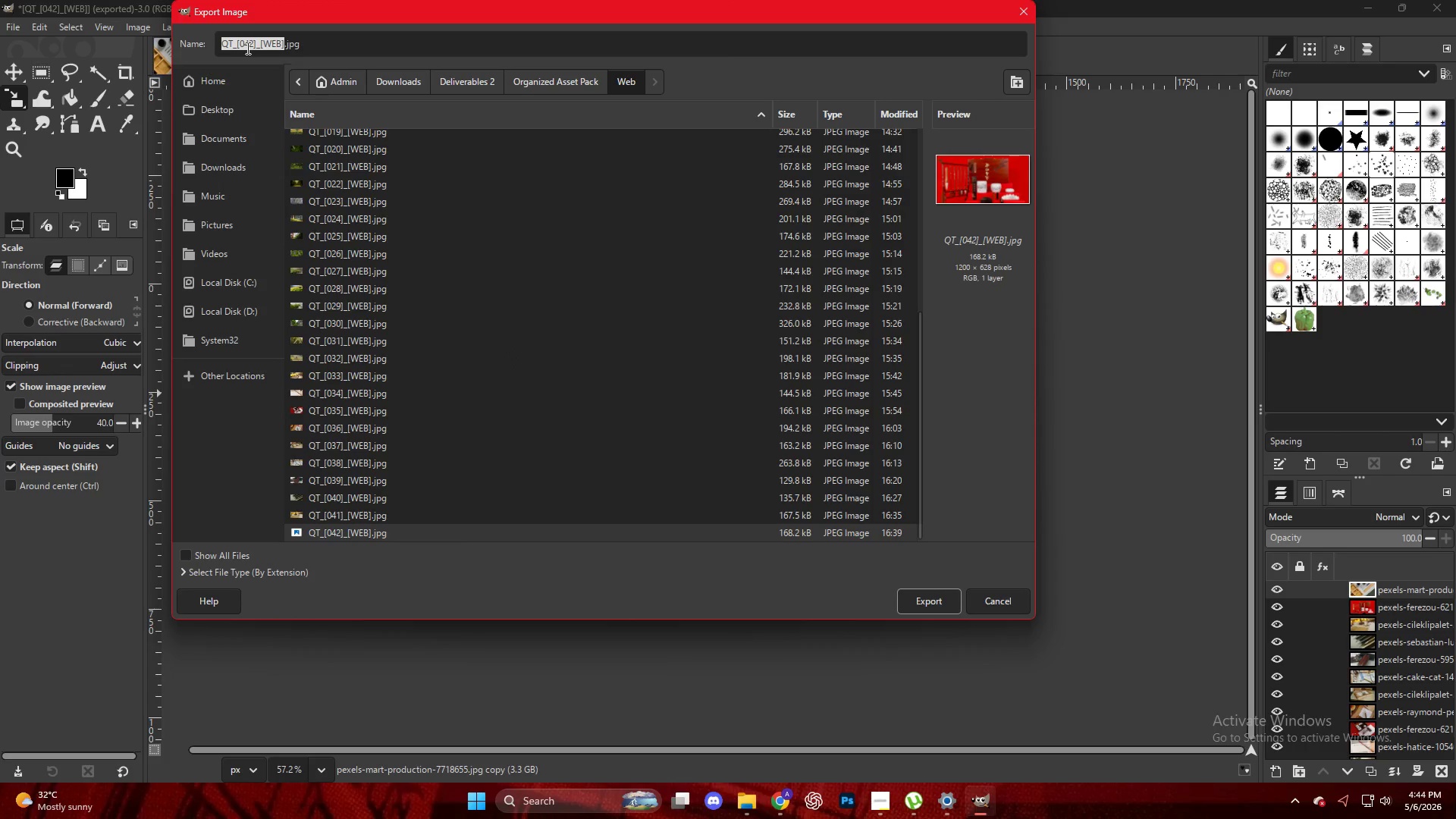 
scroll: coordinate [430, 403], scroll_direction: down, amount: 14.0
 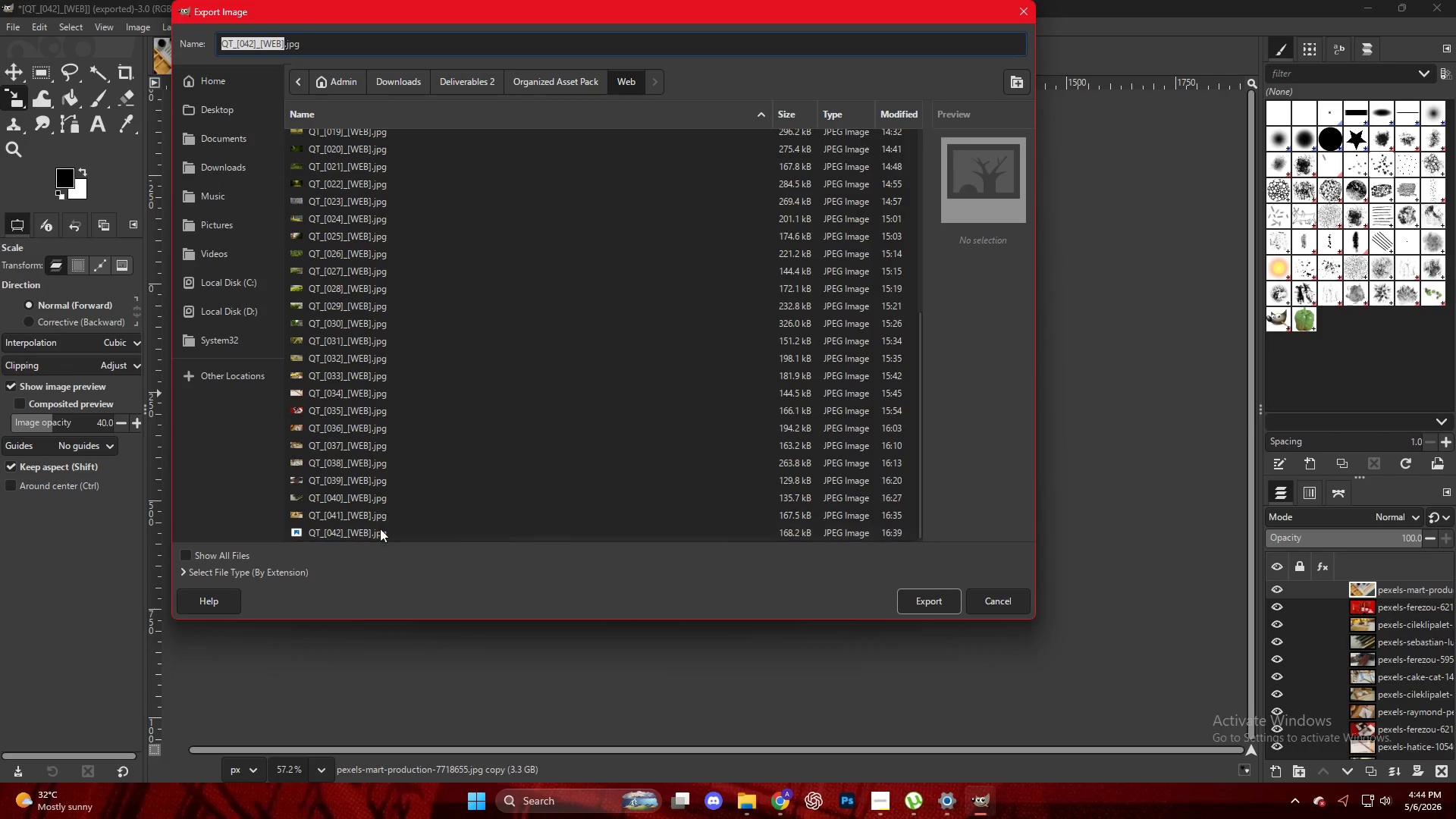 
left_click([251, 49])
 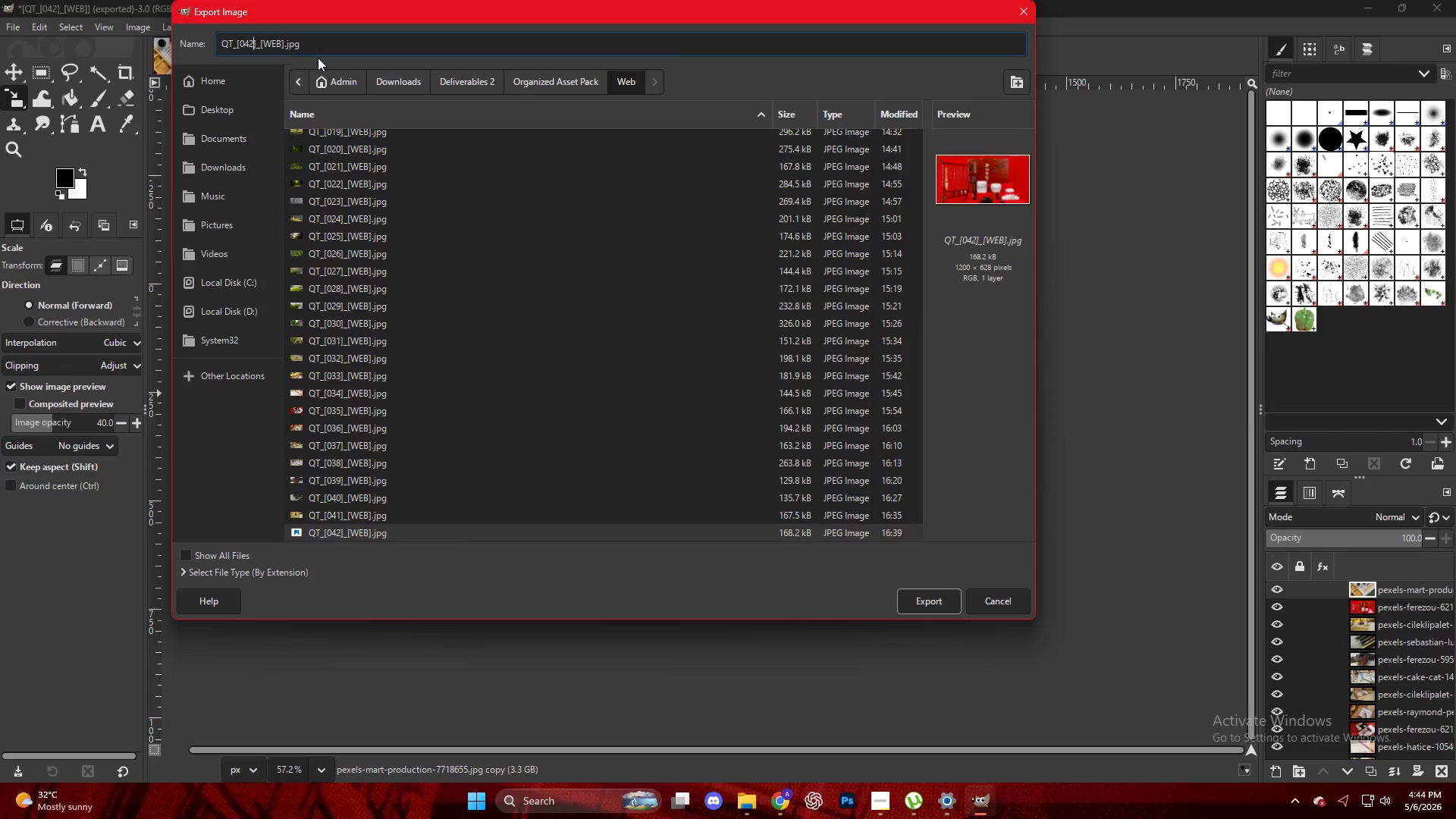 
key(Backspace)
 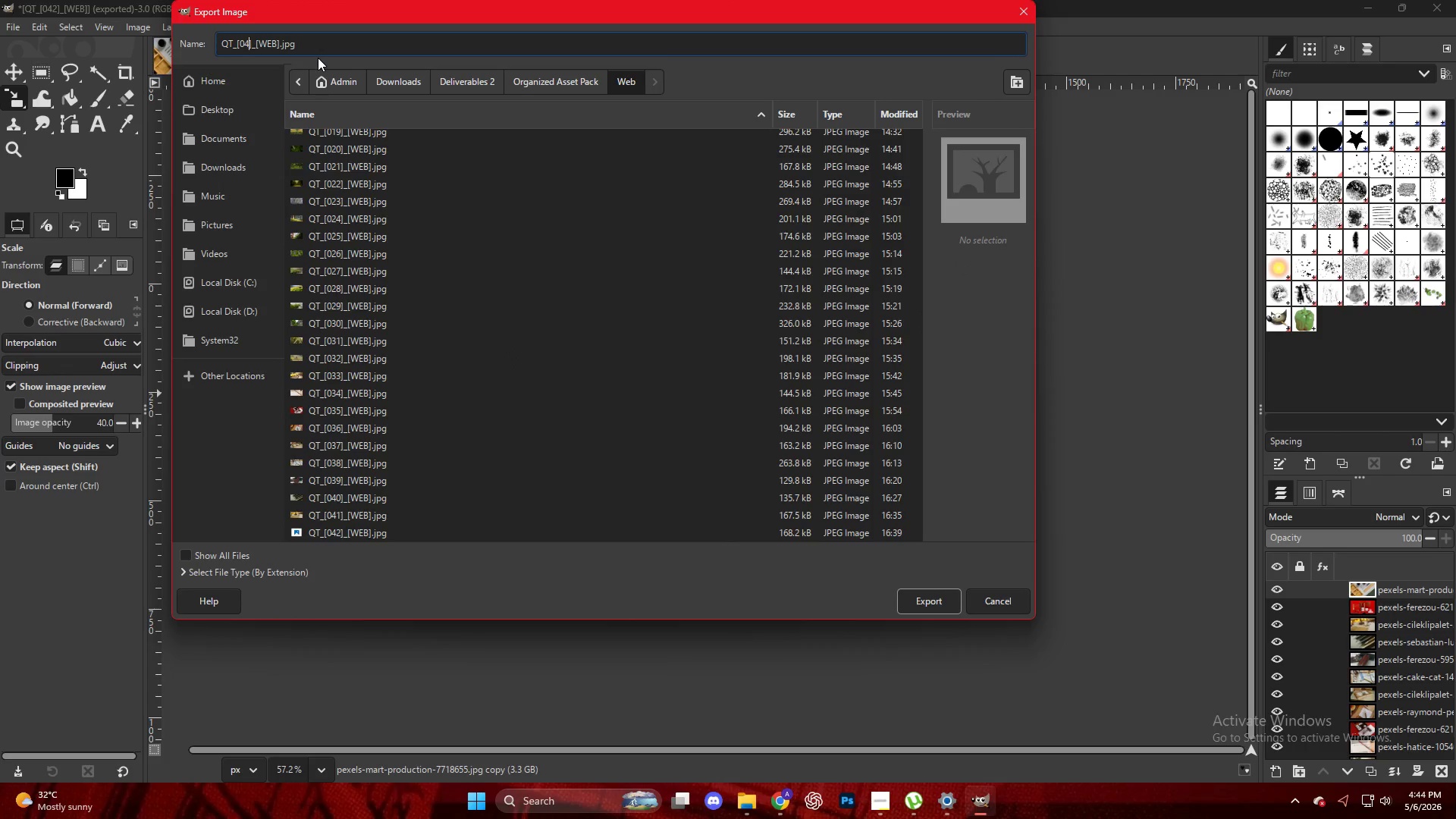 
key(Numpad3)
 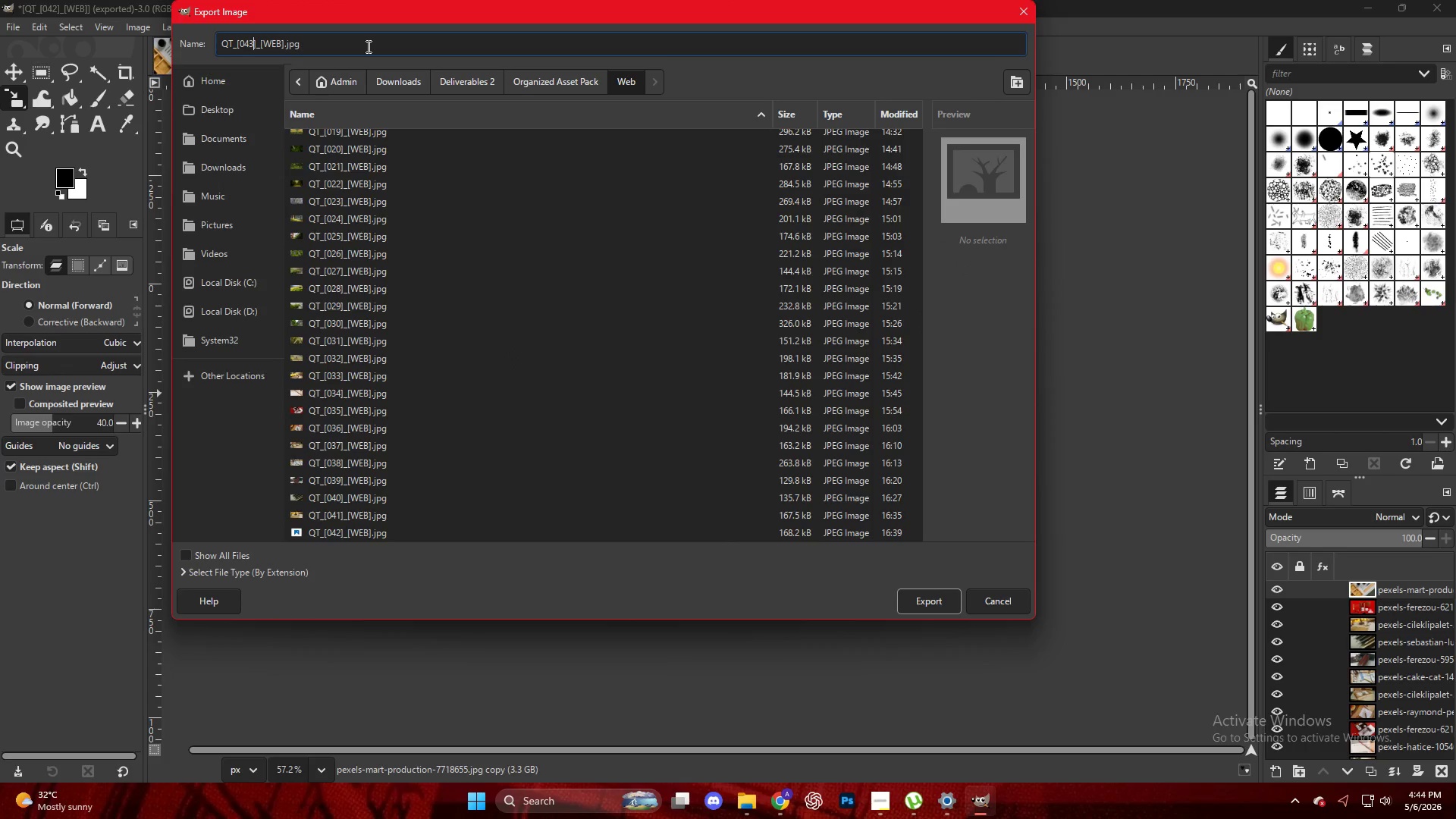 
key(NumpadEnter)
 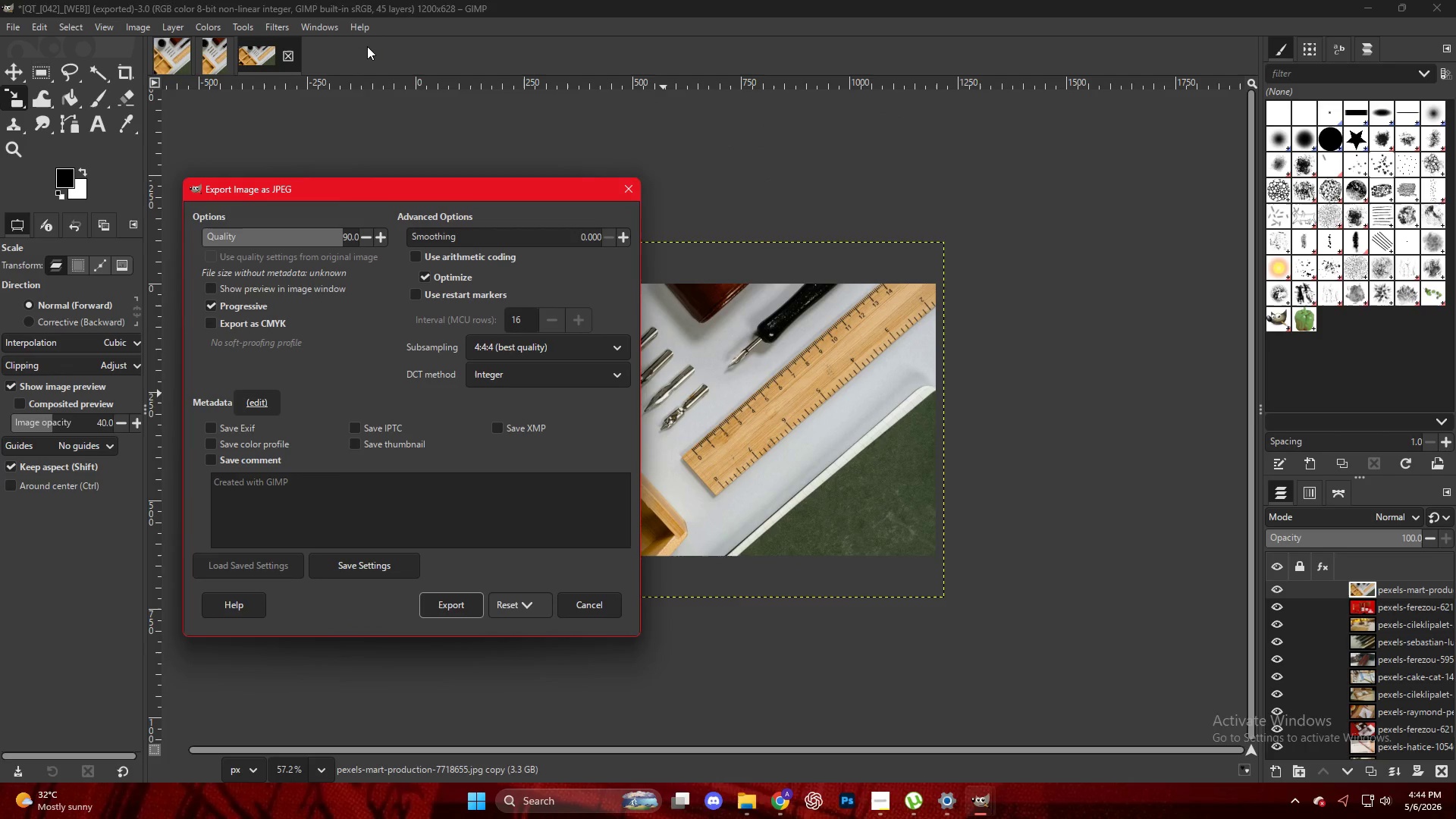 
key(Enter)
 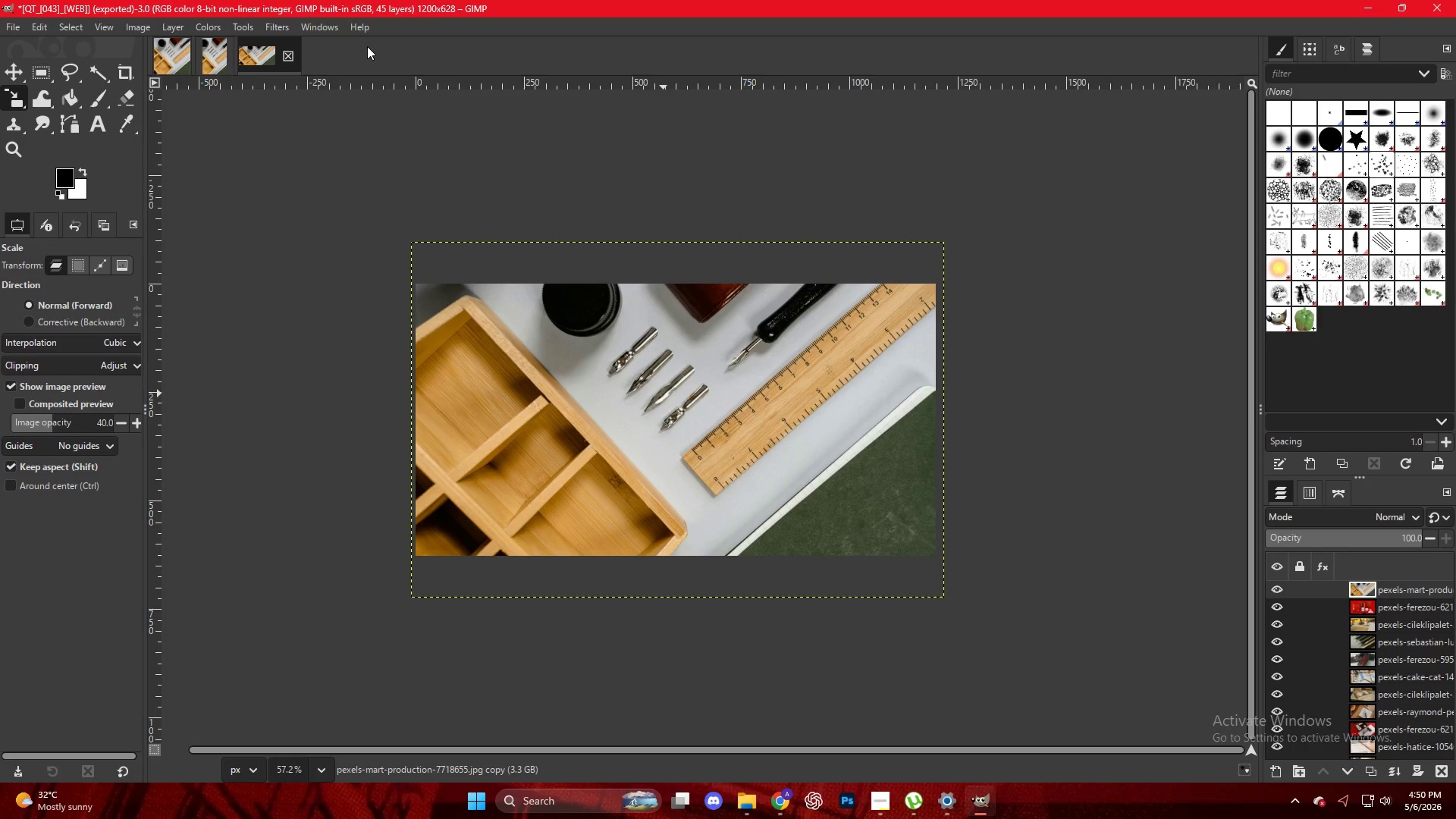 
wait(316.99)
 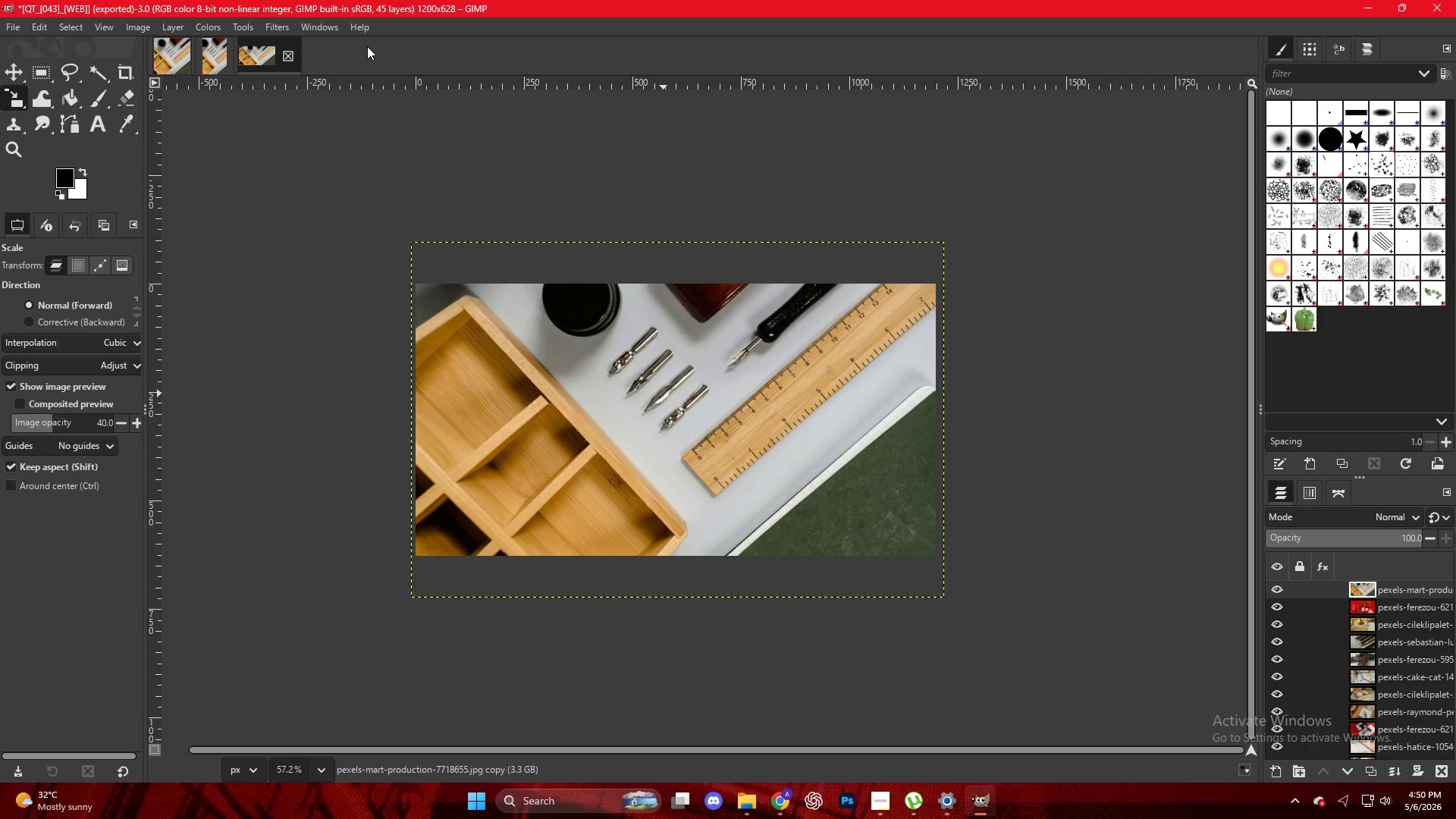 
left_click([779, 806])
 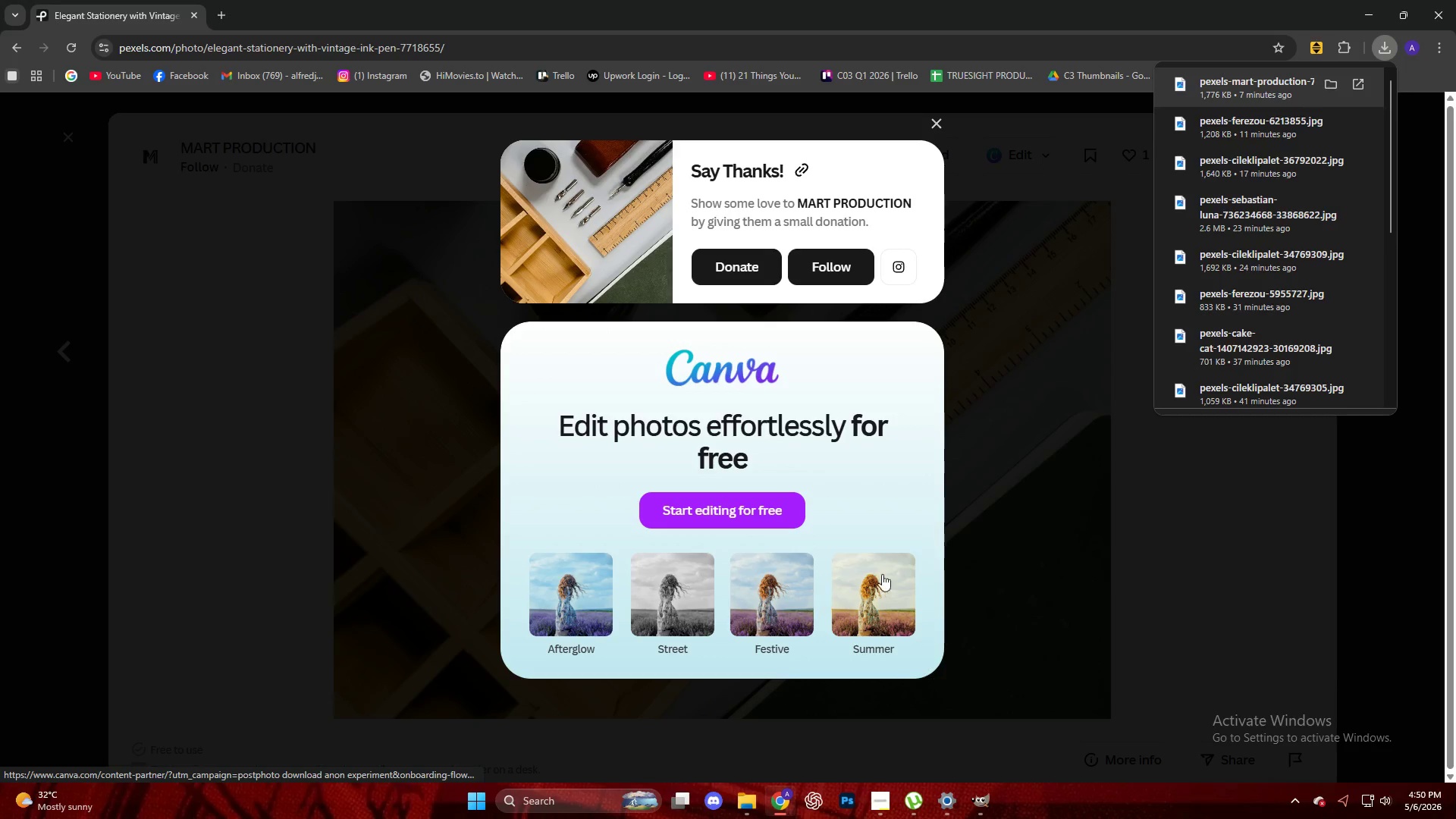 
left_click_drag(start_coordinate=[1087, 553], to_coordinate=[1098, 551])
 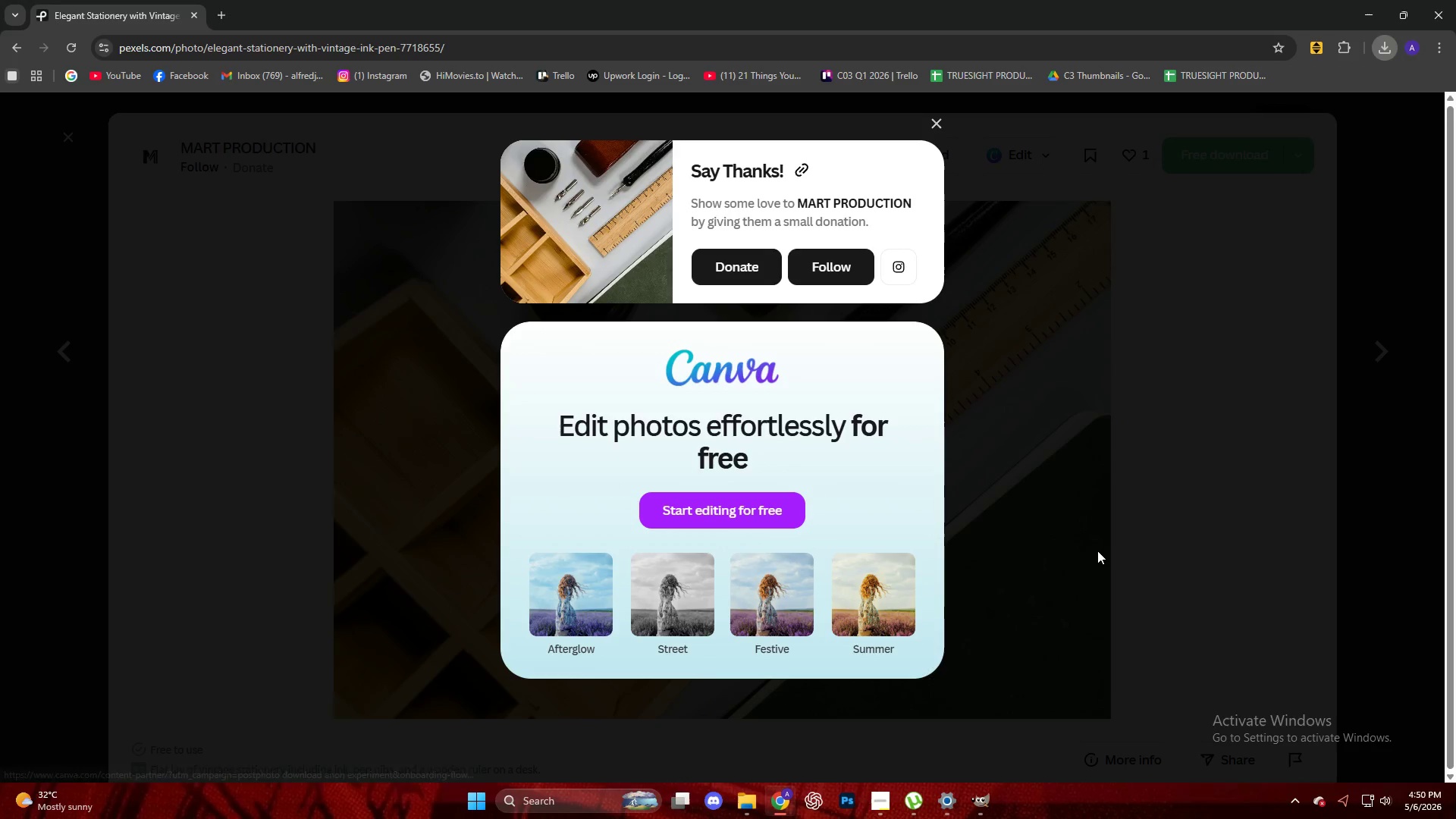 
scroll: coordinate [1020, 551], scroll_direction: down, amount: 18.0
 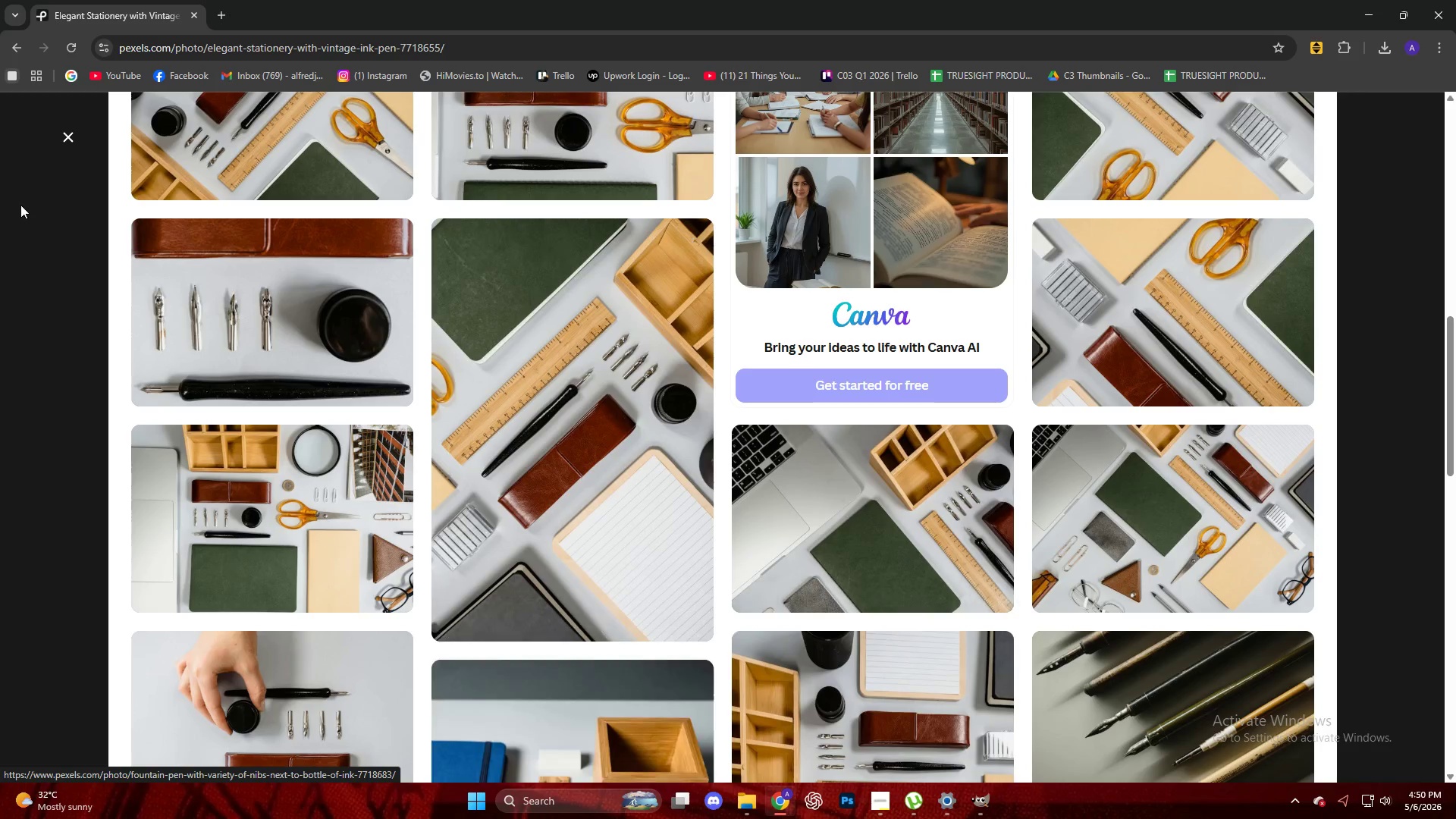 
left_click([79, 133])
 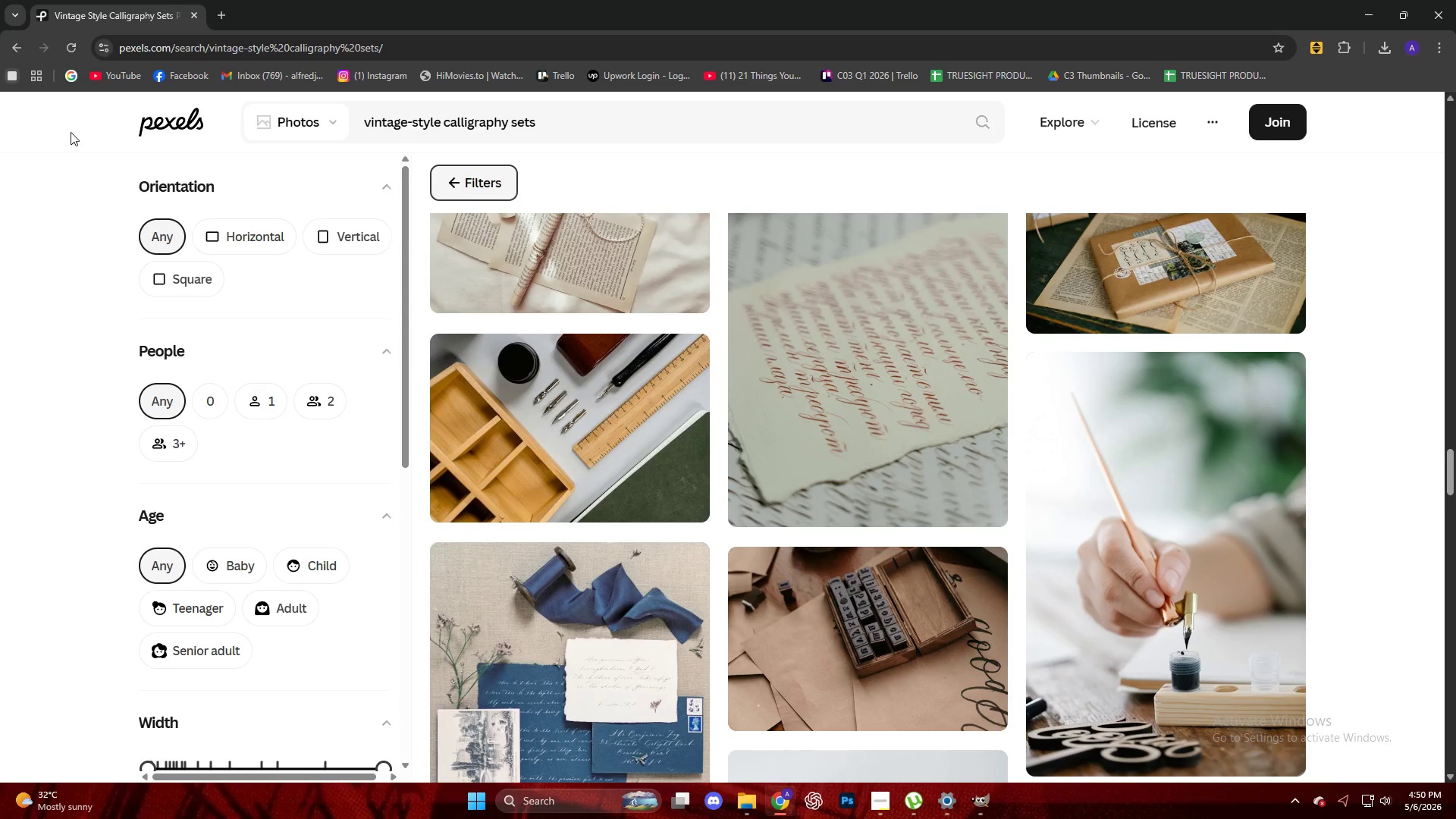 
scroll: coordinate [623, 296], scroll_direction: down, amount: 3.0
 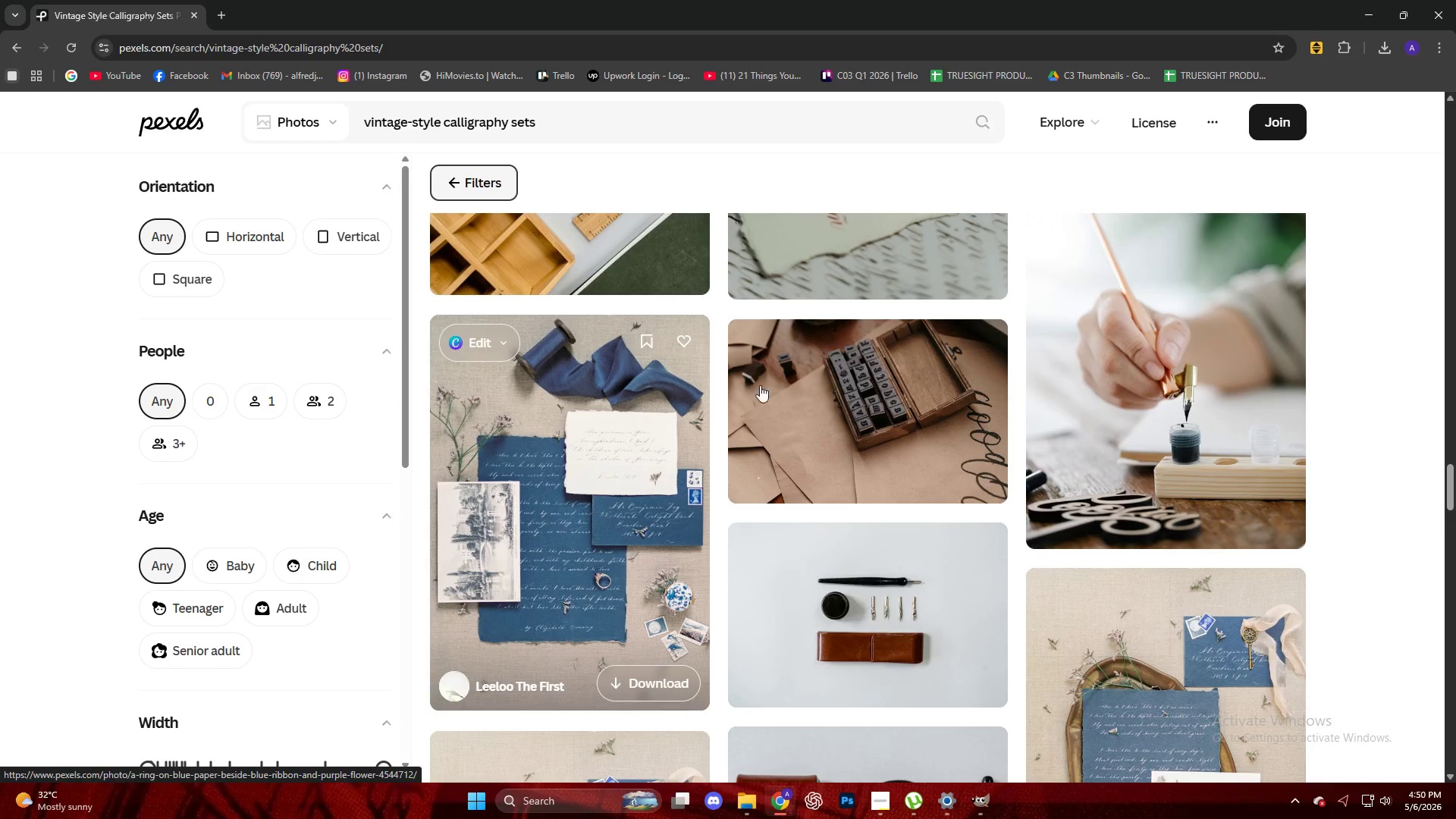 
left_click([933, 396])
 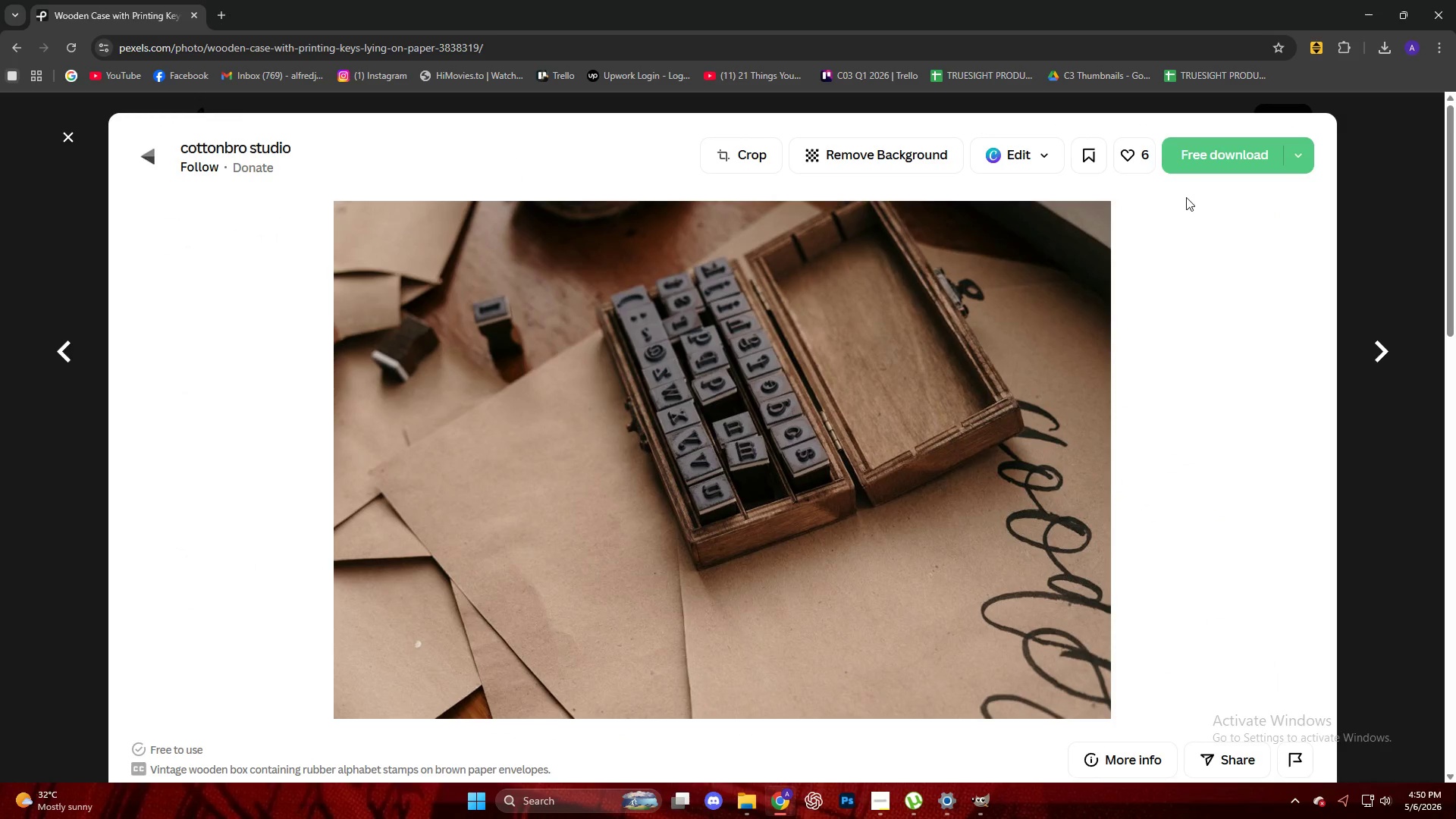 
left_click([749, 803])
 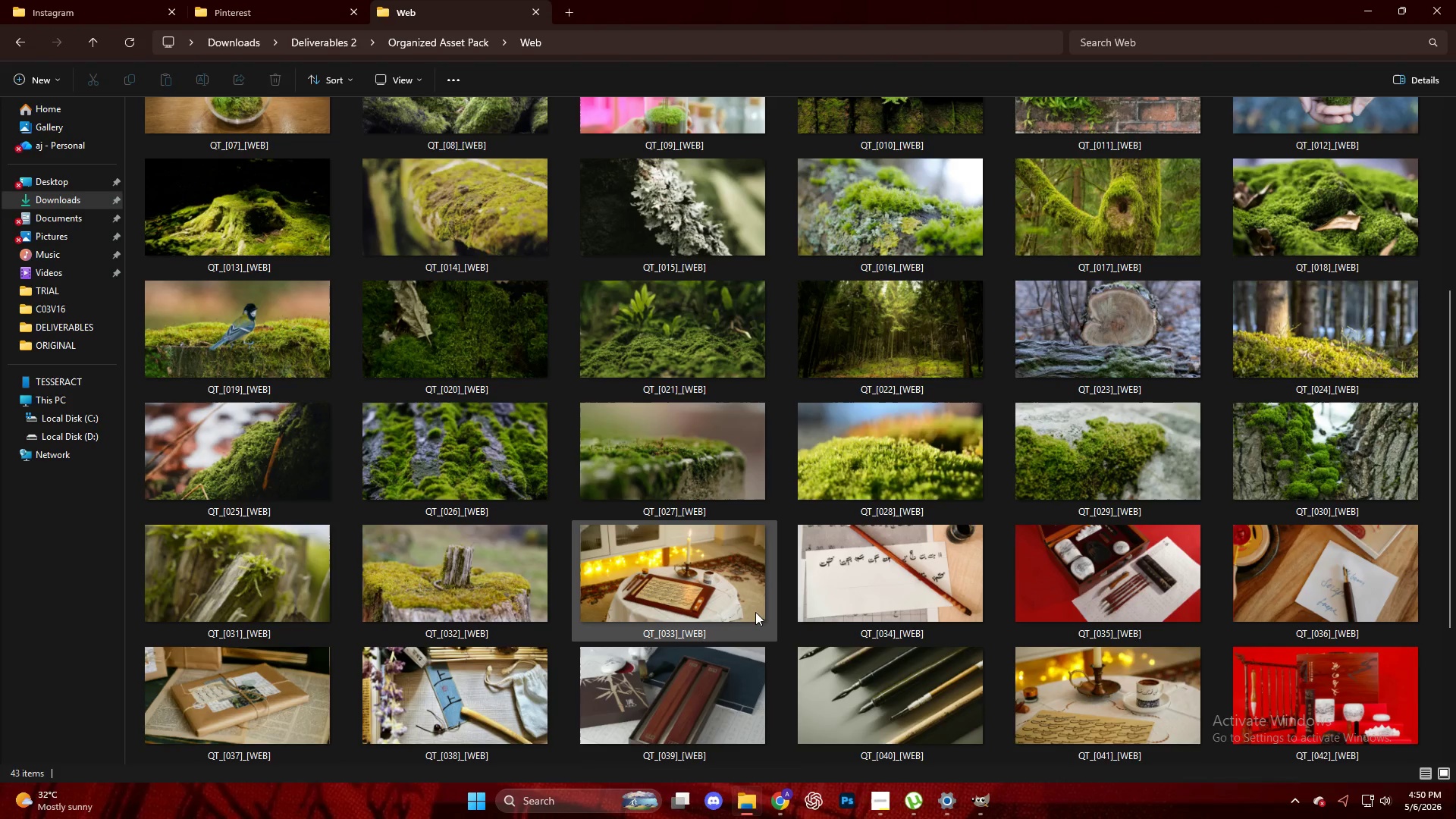 
scroll: coordinate [759, 569], scroll_direction: down, amount: 6.0
 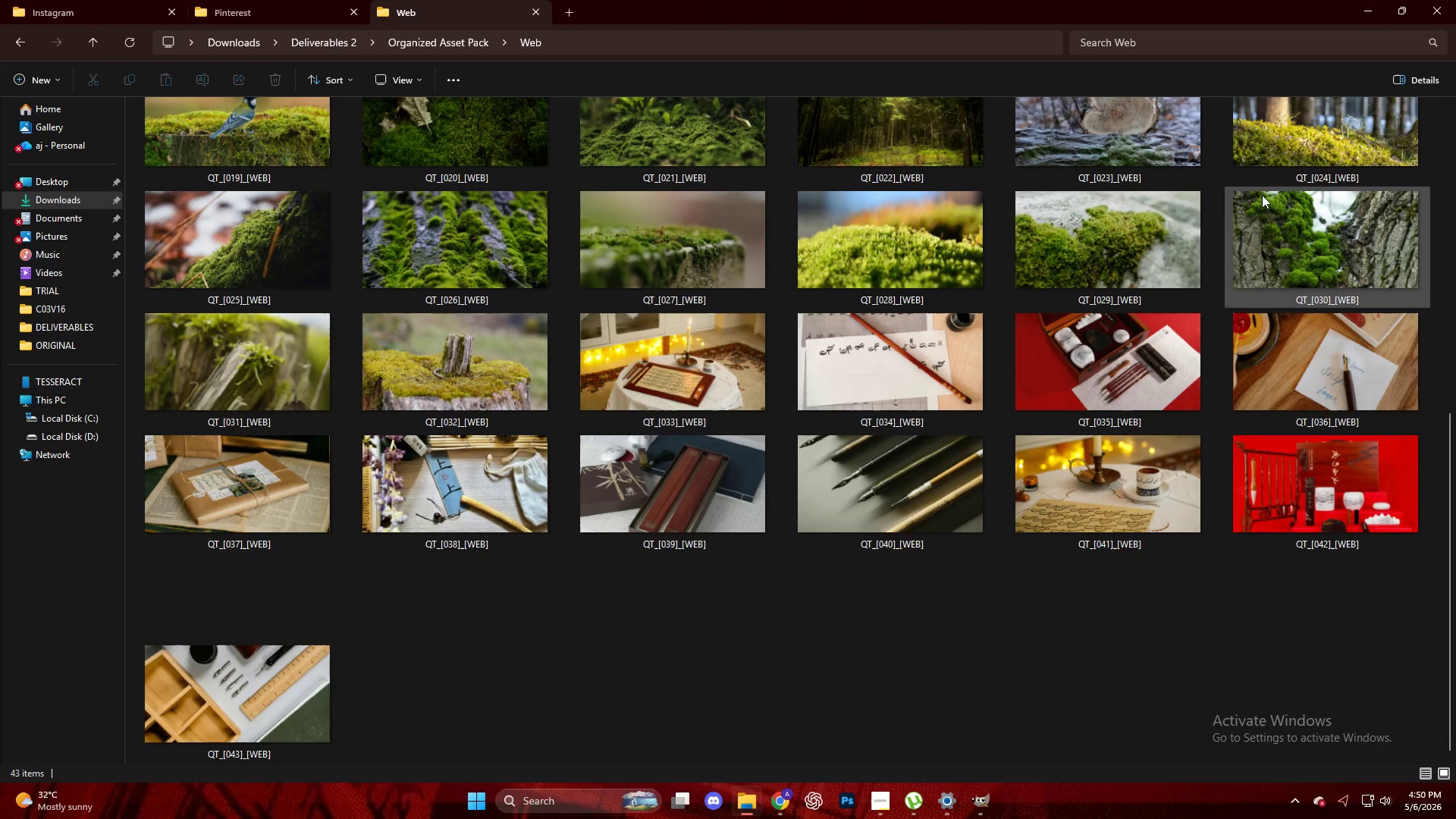 
left_click([1361, 17])
 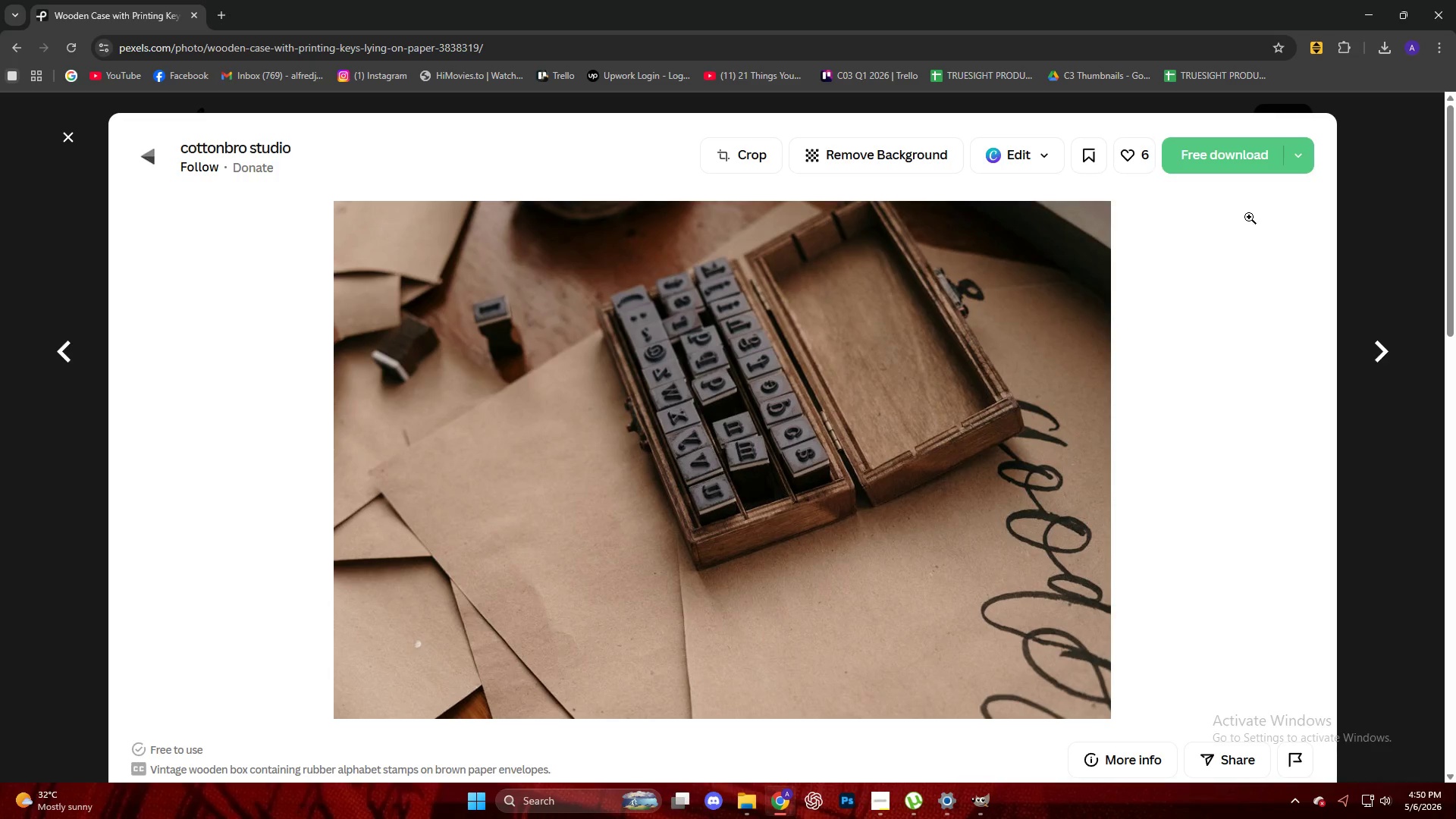 
left_click([1233, 173])
 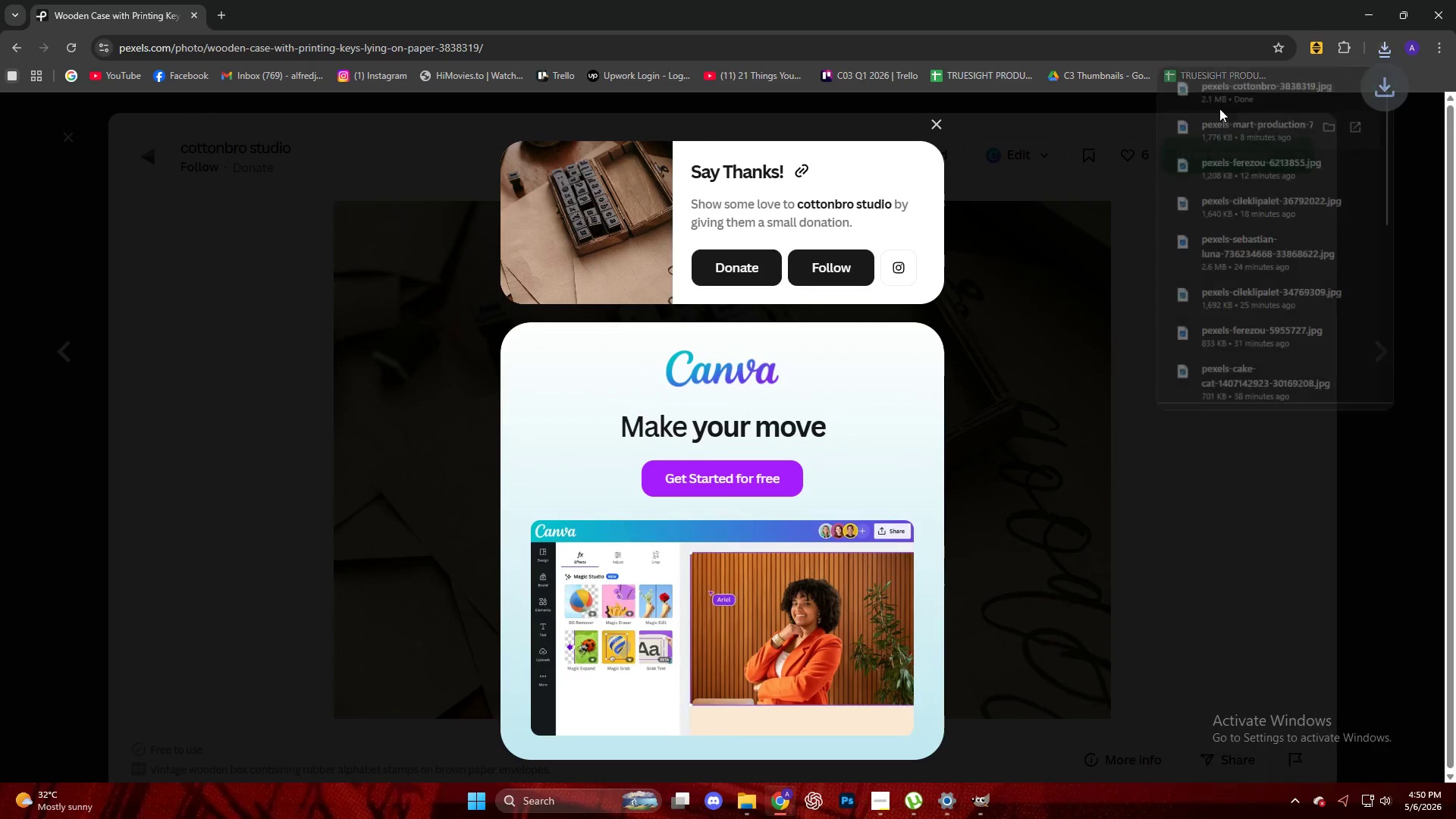 
left_click_drag(start_coordinate=[1254, 94], to_coordinate=[793, 428])
 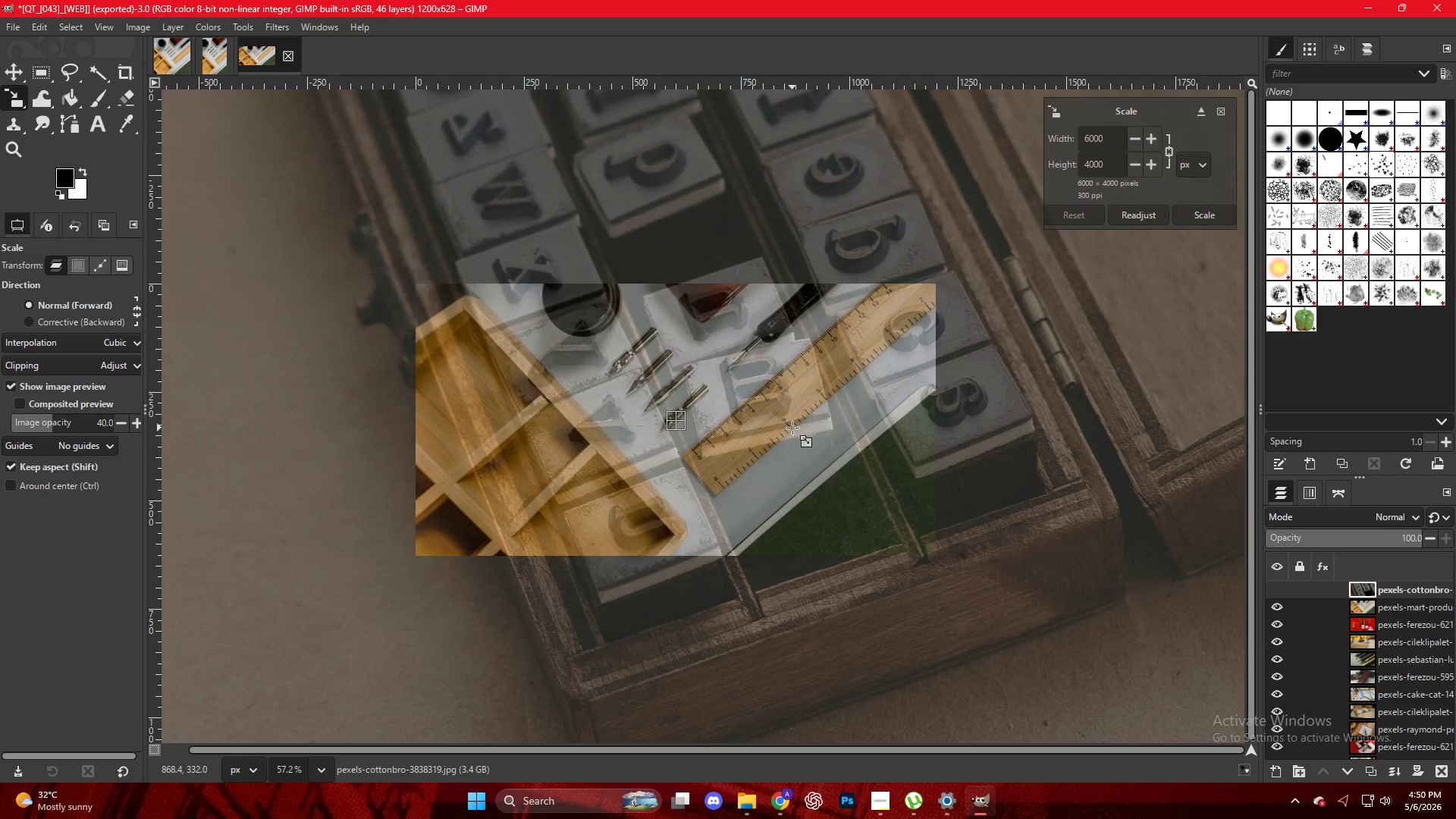 
hold_key(key=ControlLeft, duration=0.84)
scroll: coordinate [764, 431], scroll_direction: down, amount: 15.0
 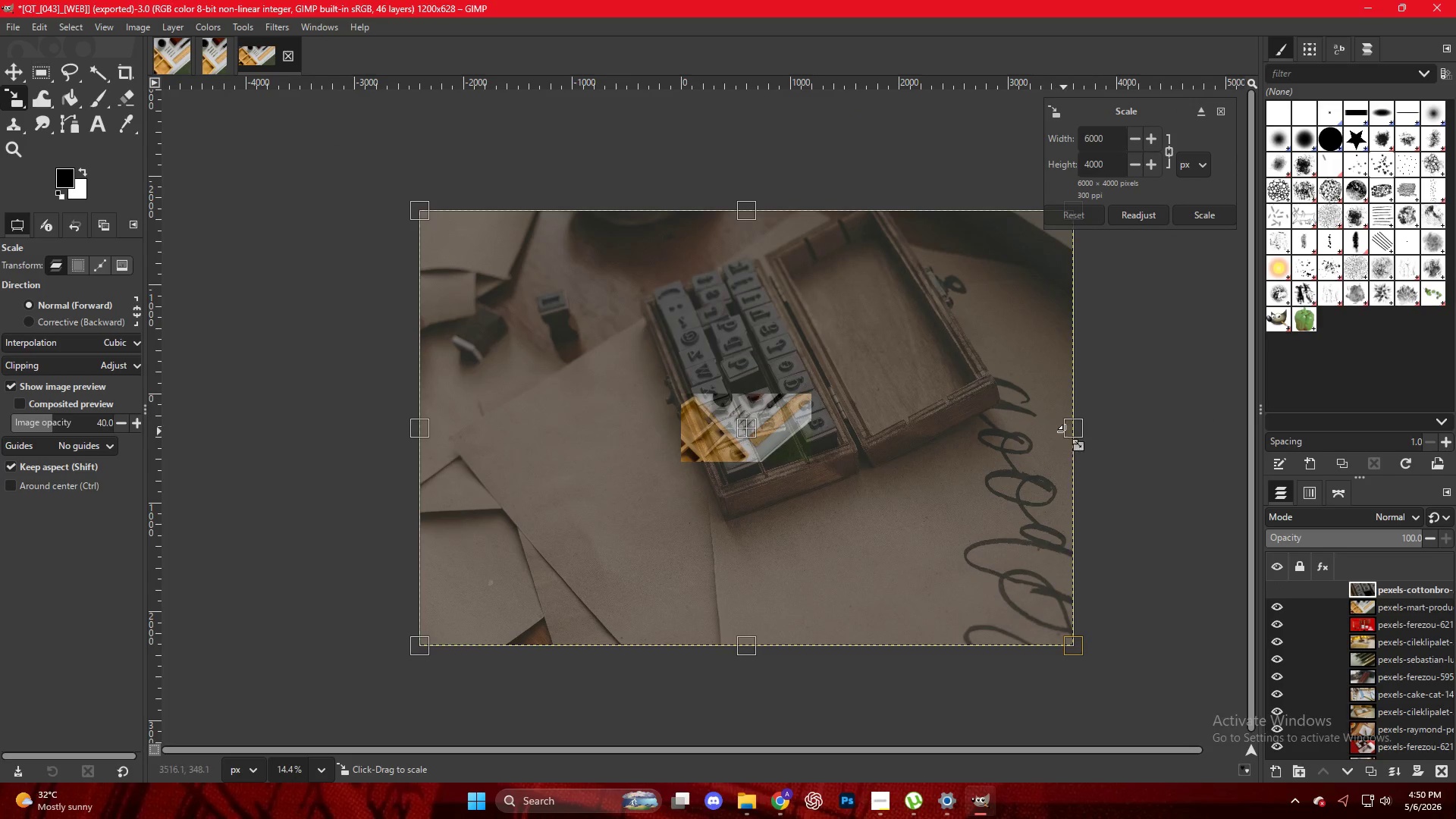 
left_click_drag(start_coordinate=[1072, 432], to_coordinate=[812, 425])
 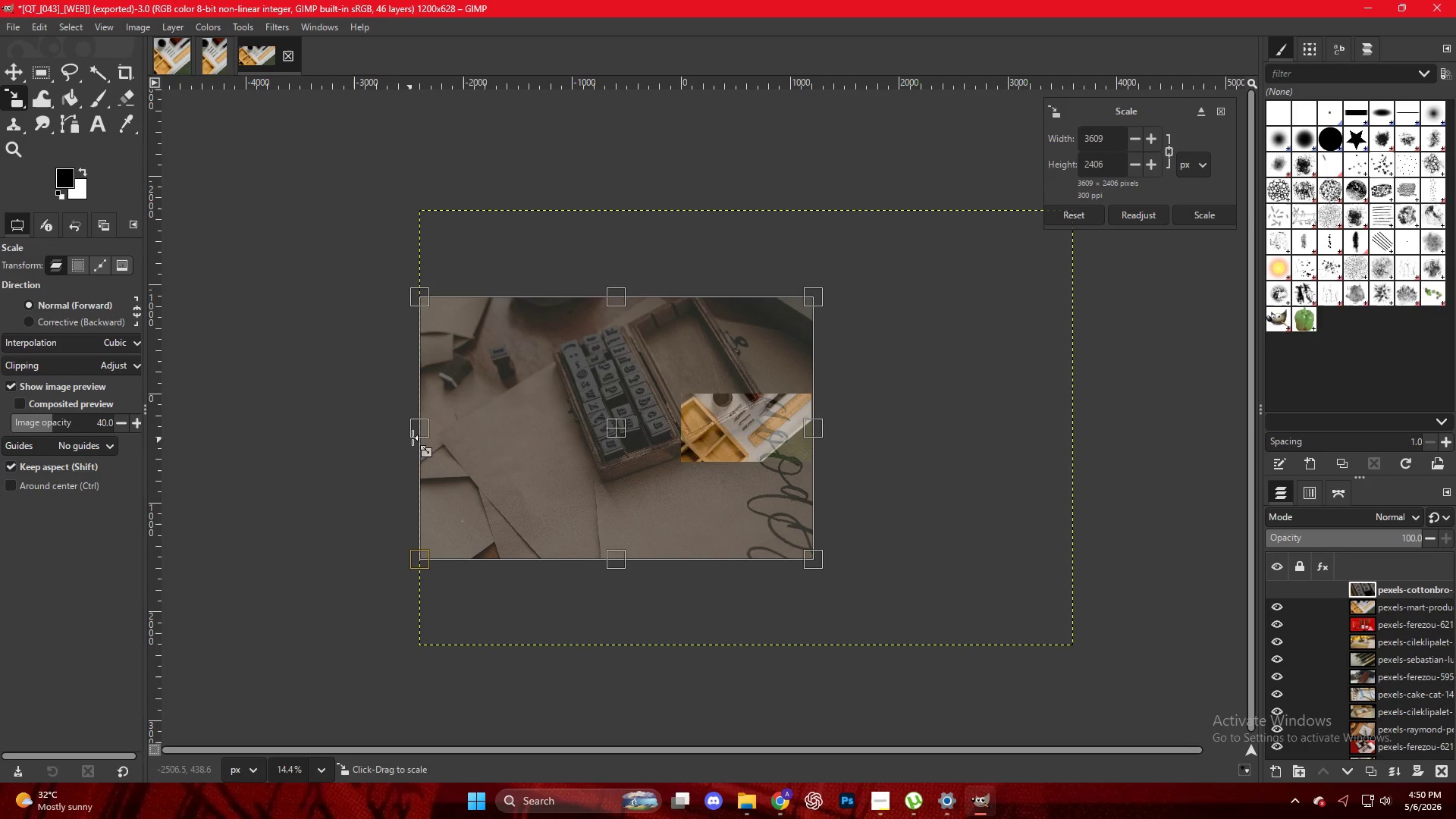 
left_click_drag(start_coordinate=[417, 435], to_coordinate=[679, 431])
 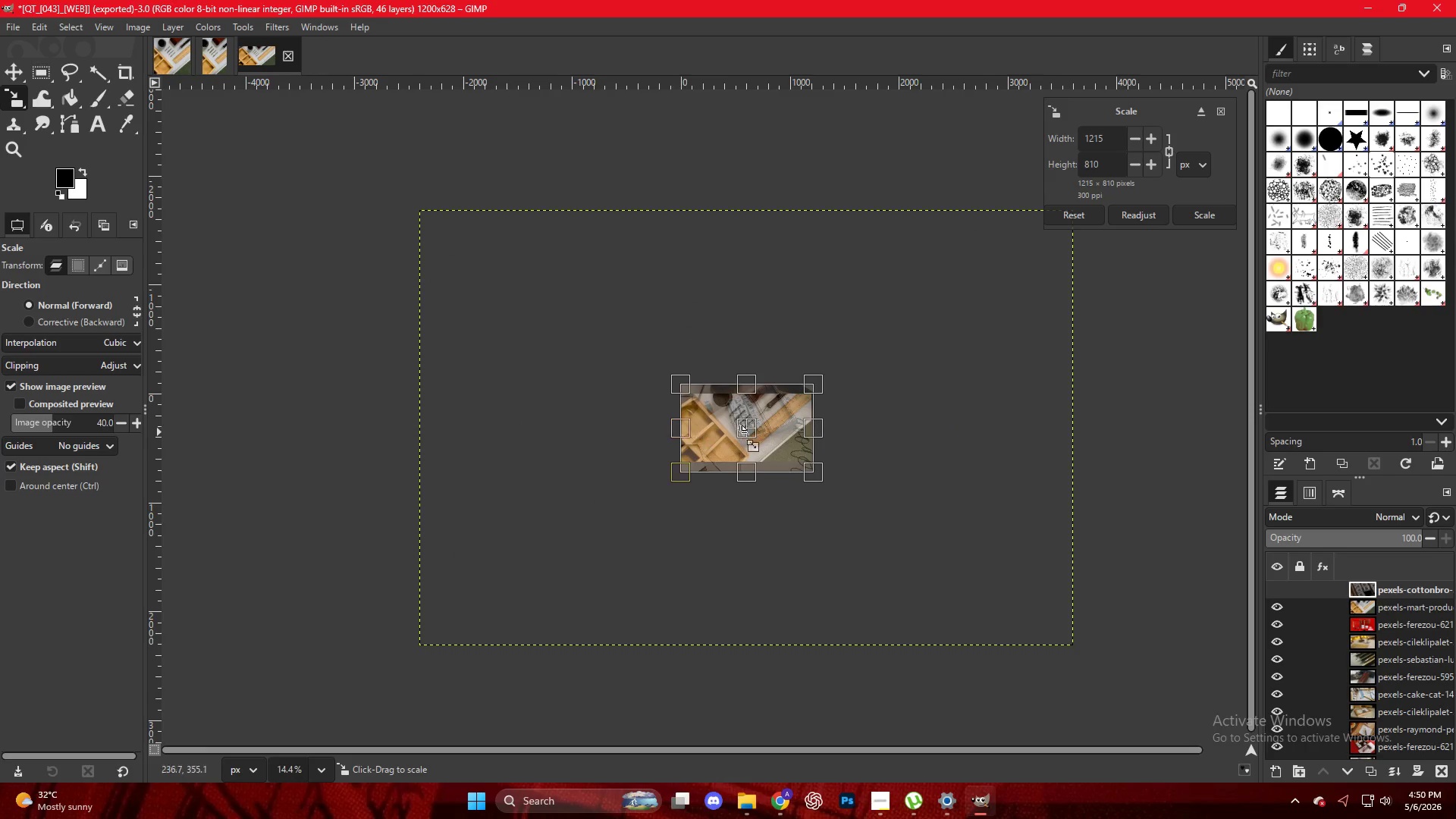 
hold_key(key=ControlLeft, duration=1.06)
scroll: coordinate [766, 429], scroll_direction: up, amount: 20.0
 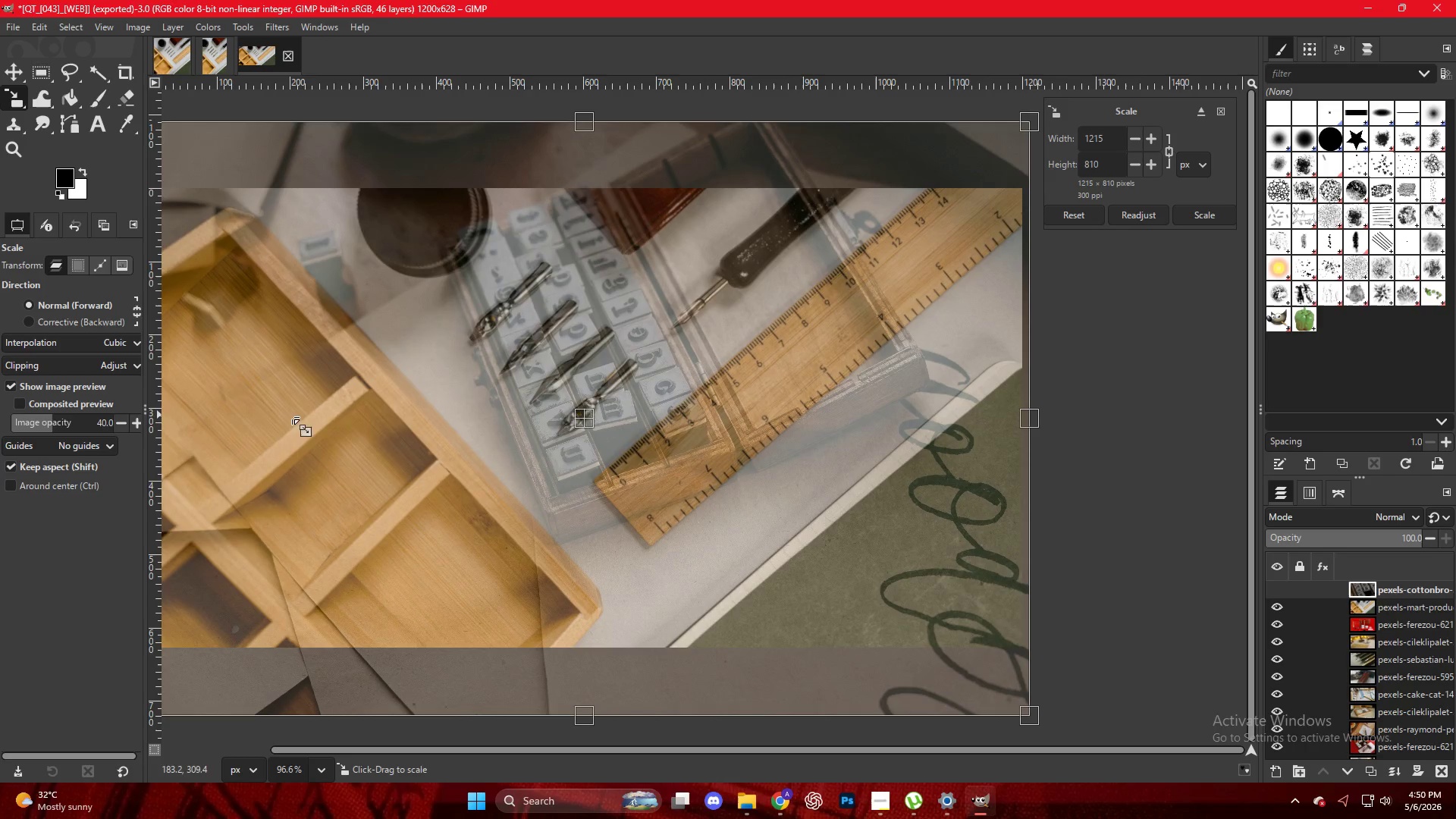 
hold_key(key=ControlLeft, duration=0.36)
scroll: coordinate [375, 424], scroll_direction: down, amount: 4.0
 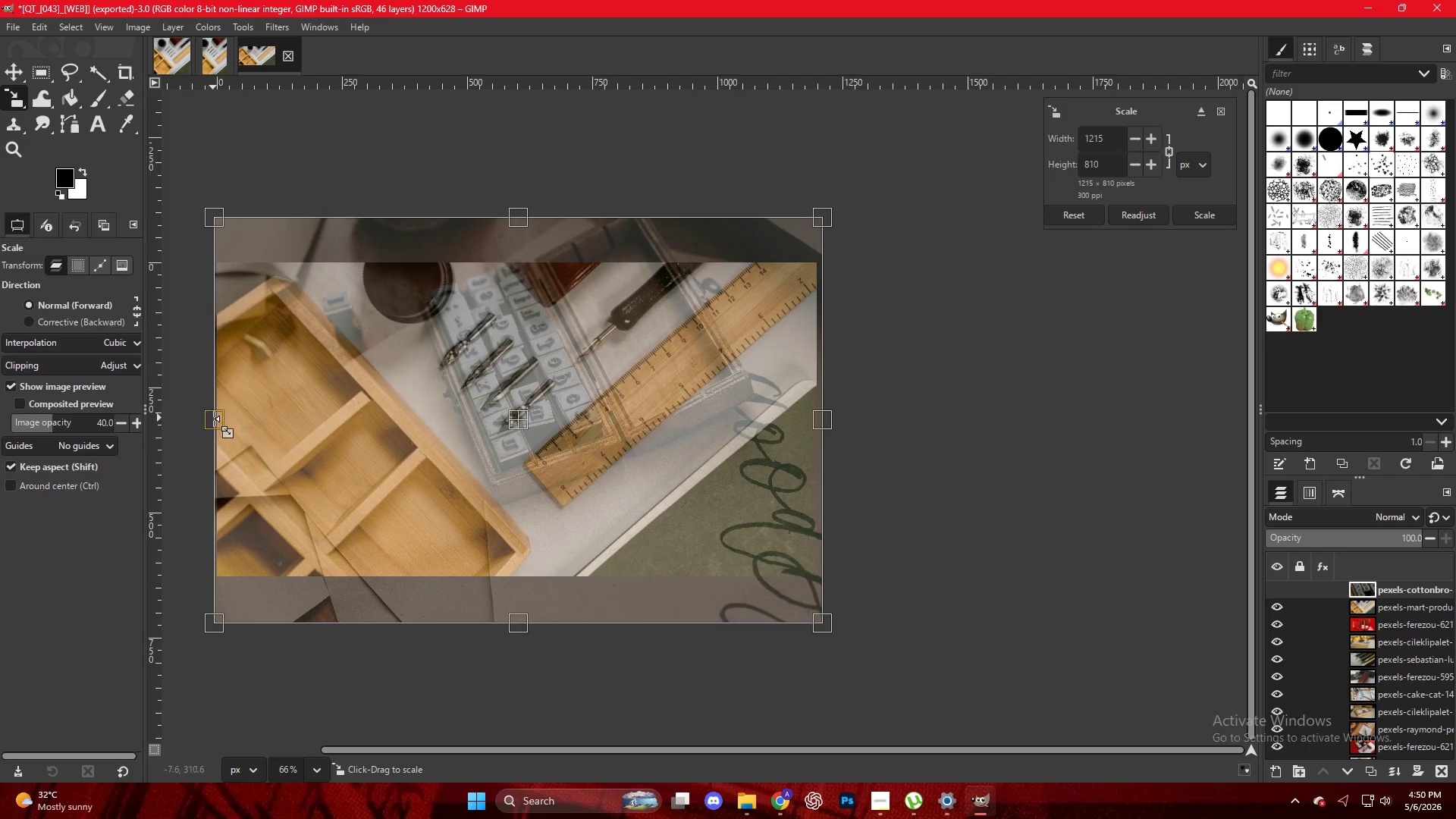 
key(NumpadEnter)
 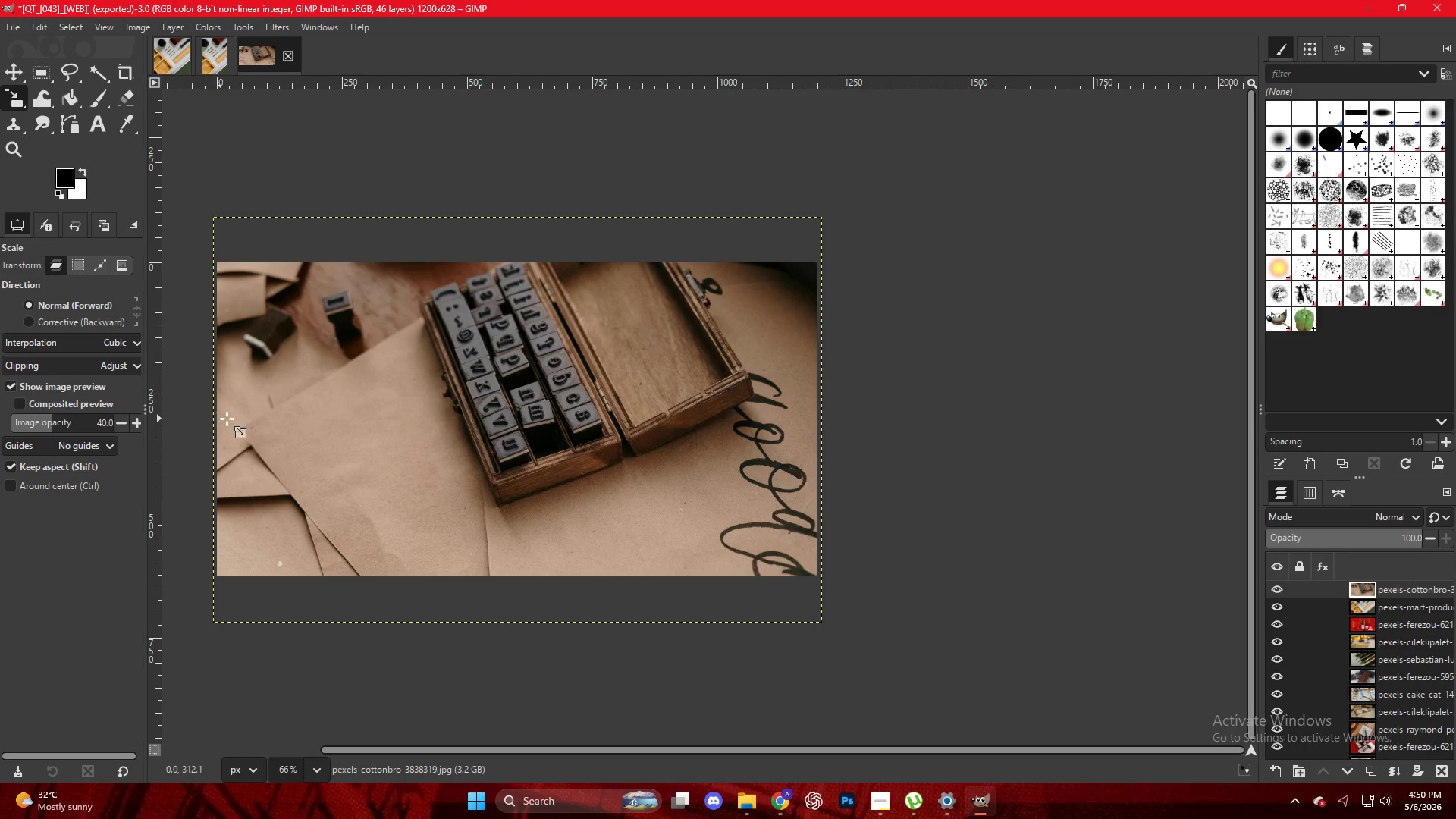 
wait(5.05)
 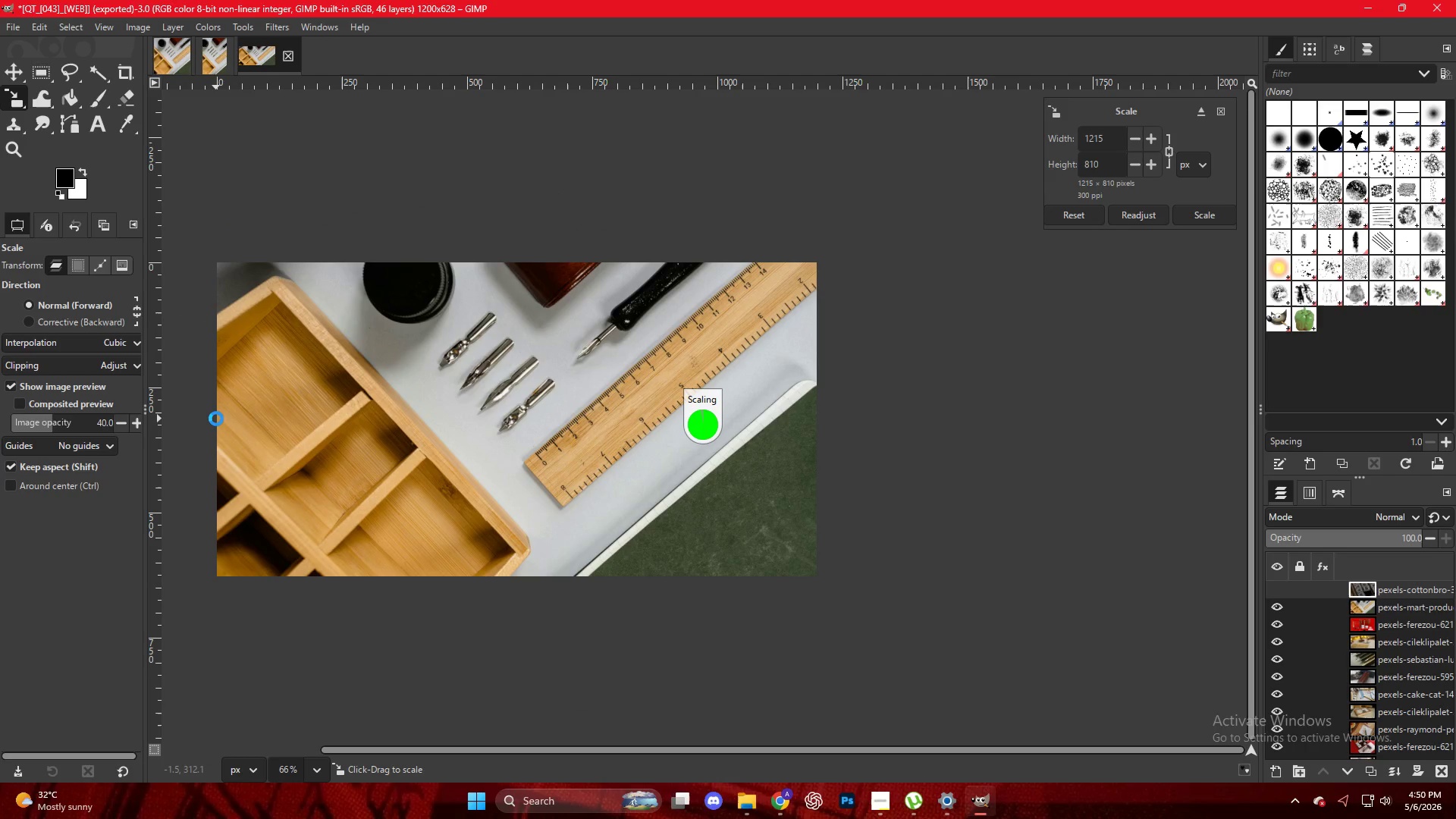 
left_click([440, 422])
 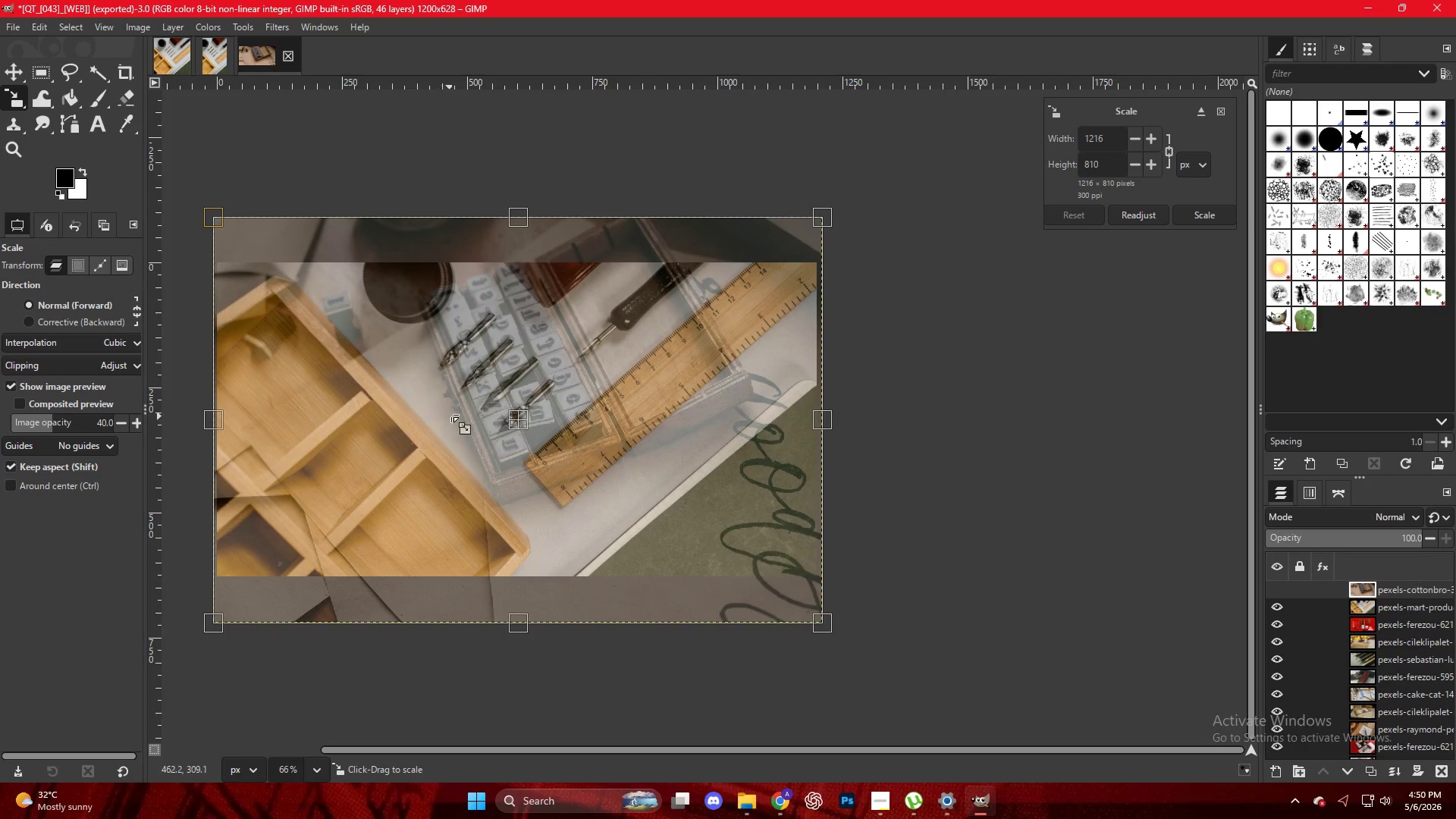 
left_click_drag(start_coordinate=[457, 410], to_coordinate=[450, 419])
 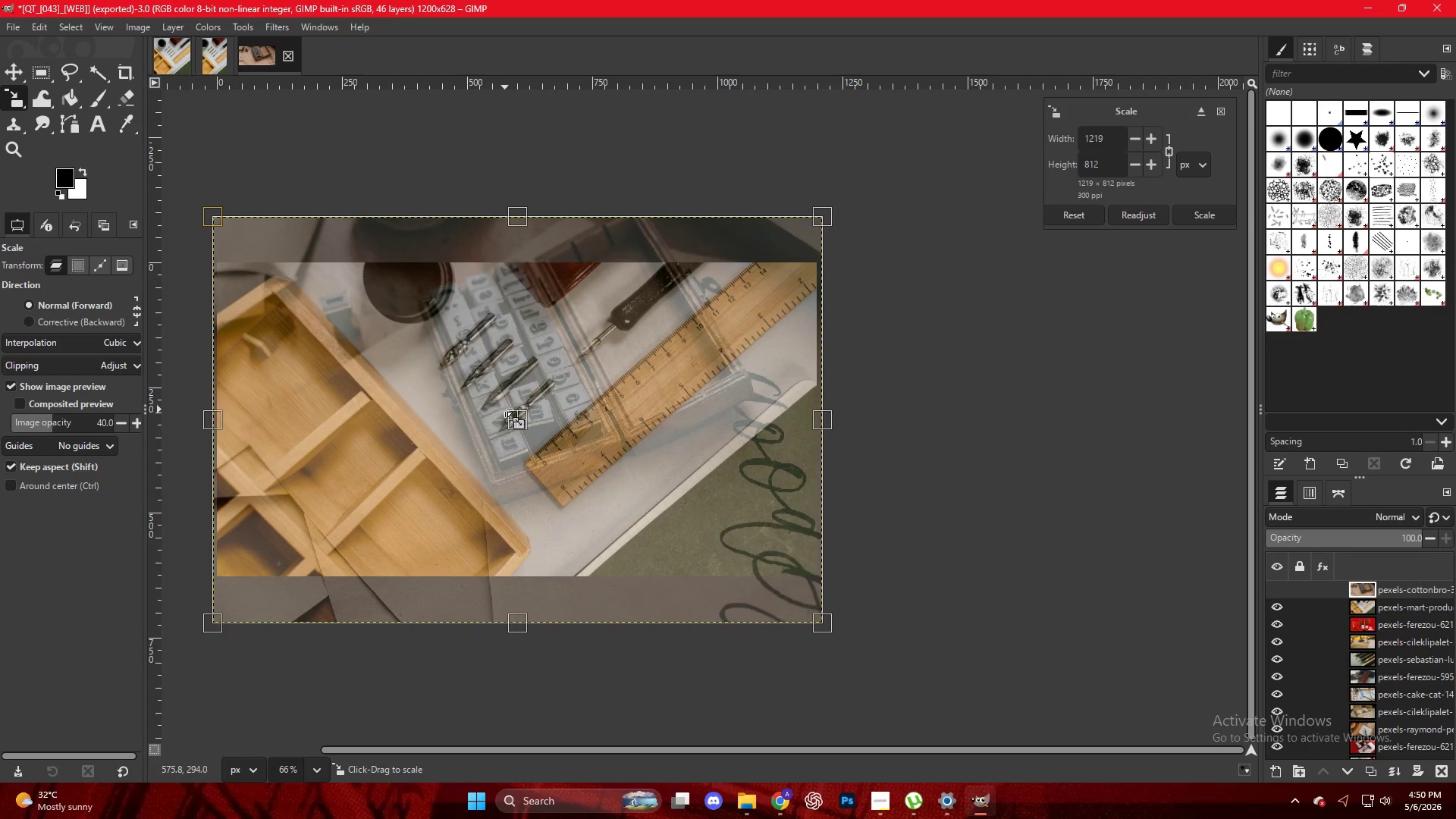 
left_click_drag(start_coordinate=[508, 416], to_coordinate=[499, 425])
 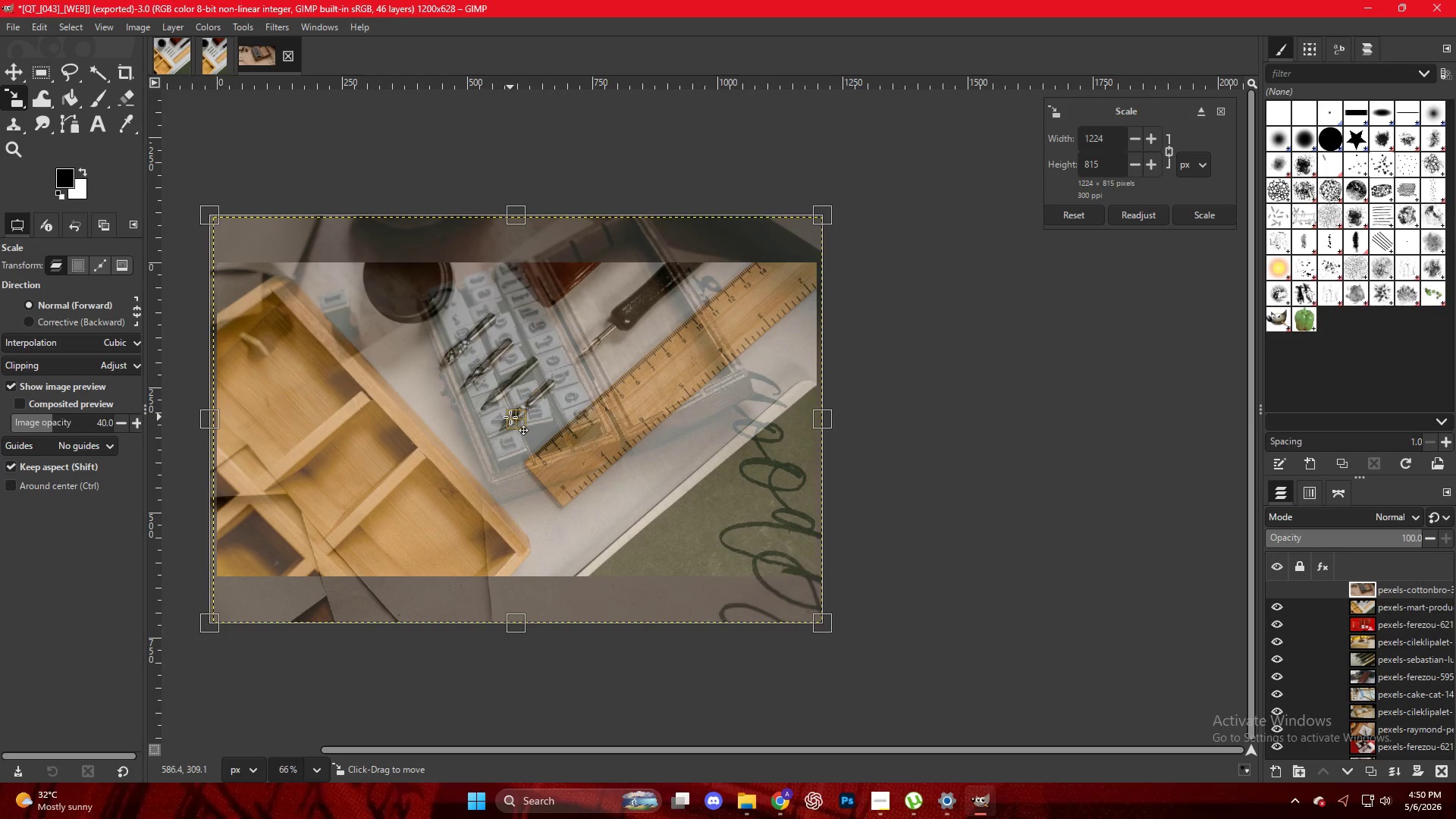 
left_click_drag(start_coordinate=[516, 420], to_coordinate=[515, 454])
 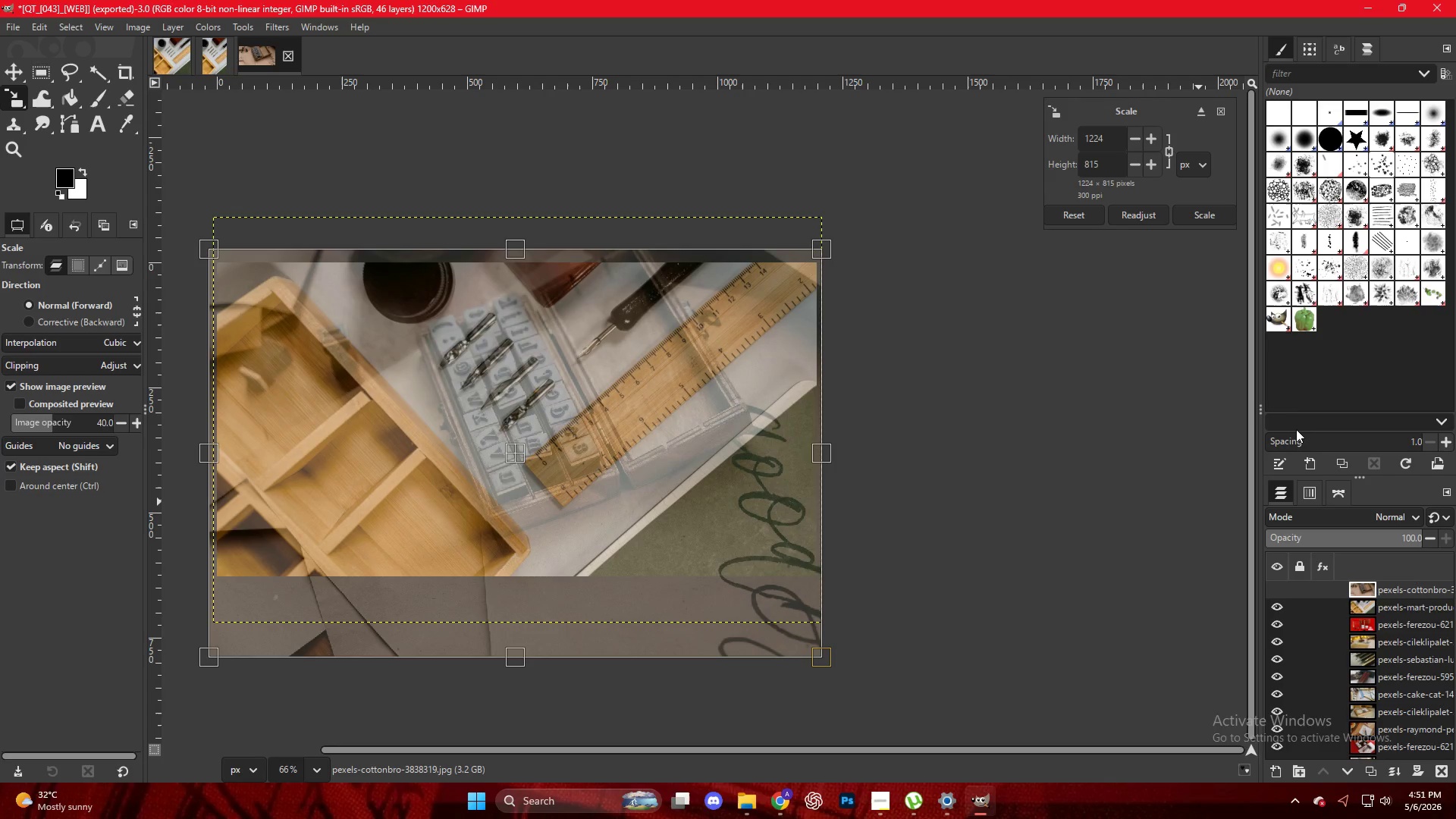 
wait(10.27)
 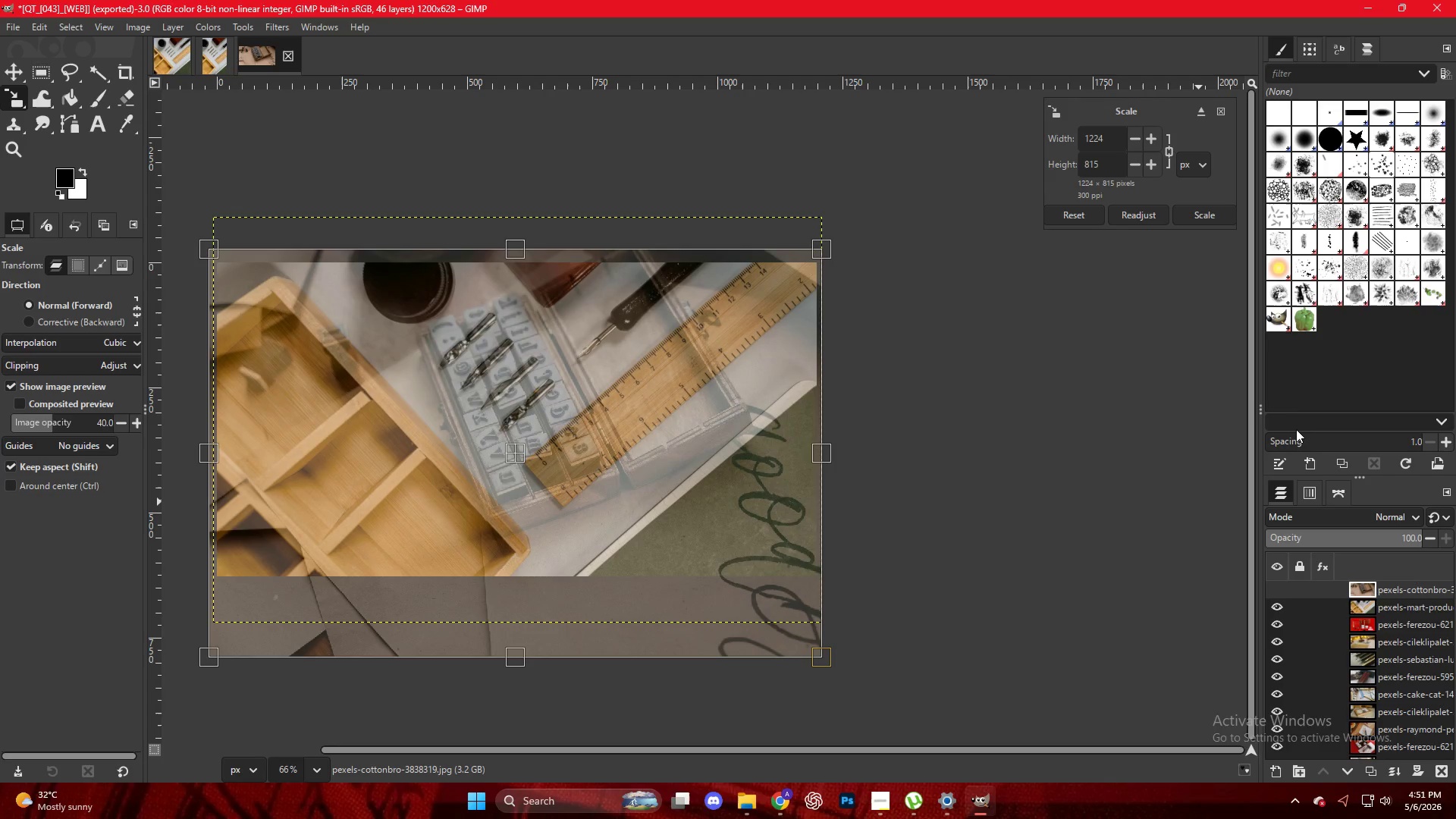 
left_click([1393, 447])
 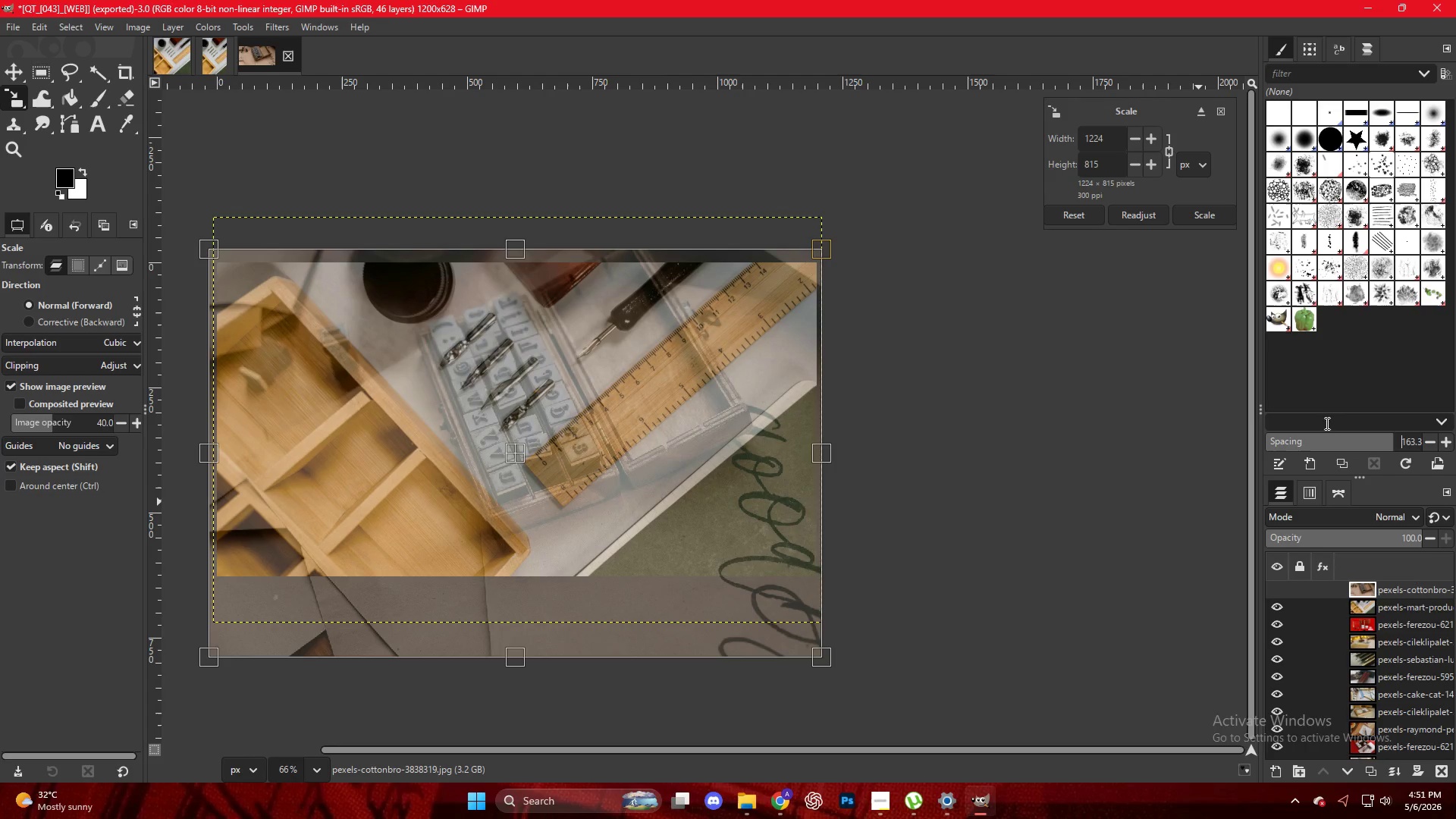 
left_click_drag(start_coordinate=[1324, 417], to_coordinate=[1320, 403])
 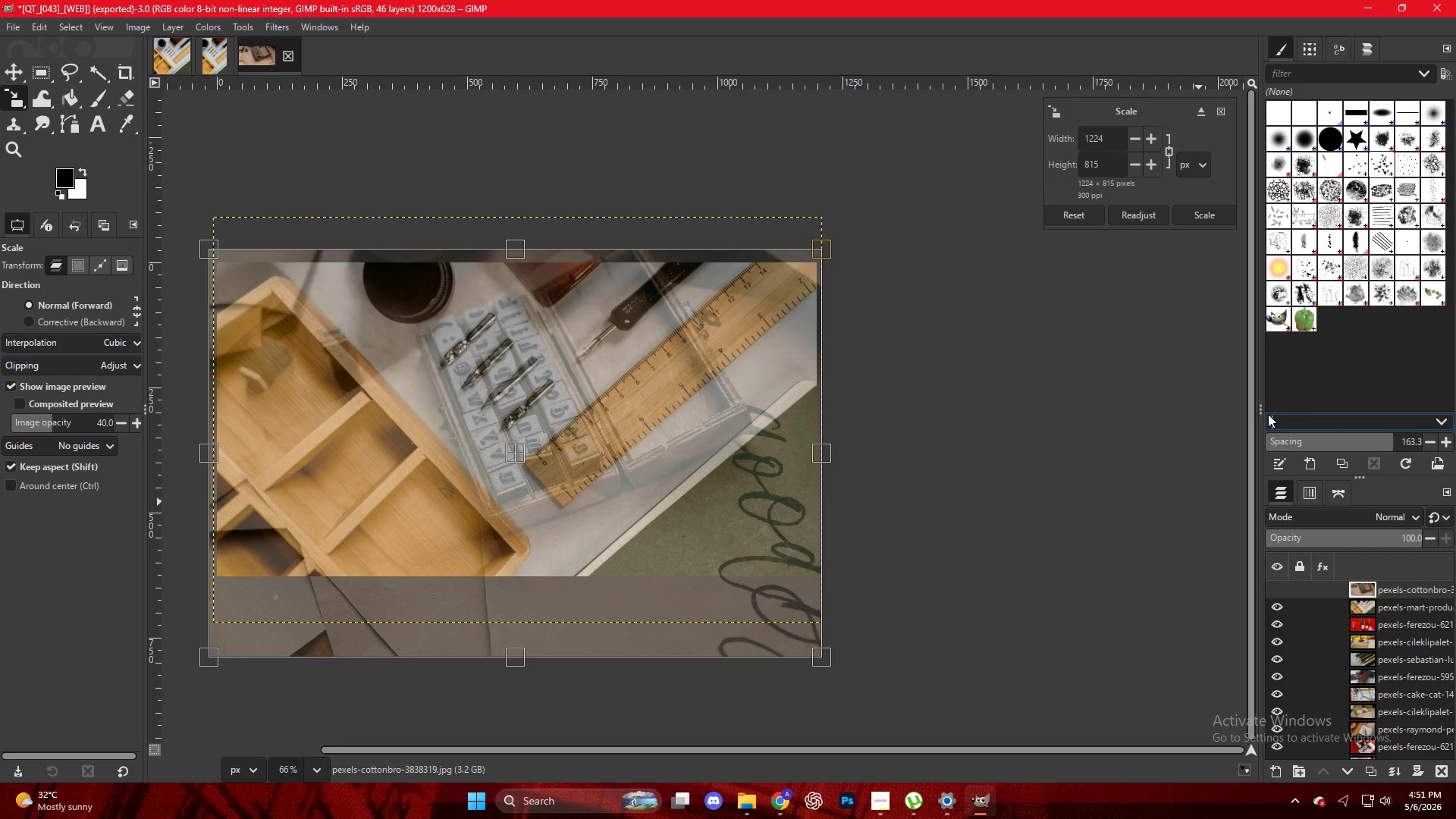 
left_click_drag(start_coordinate=[1268, 414], to_coordinate=[1273, 391])
 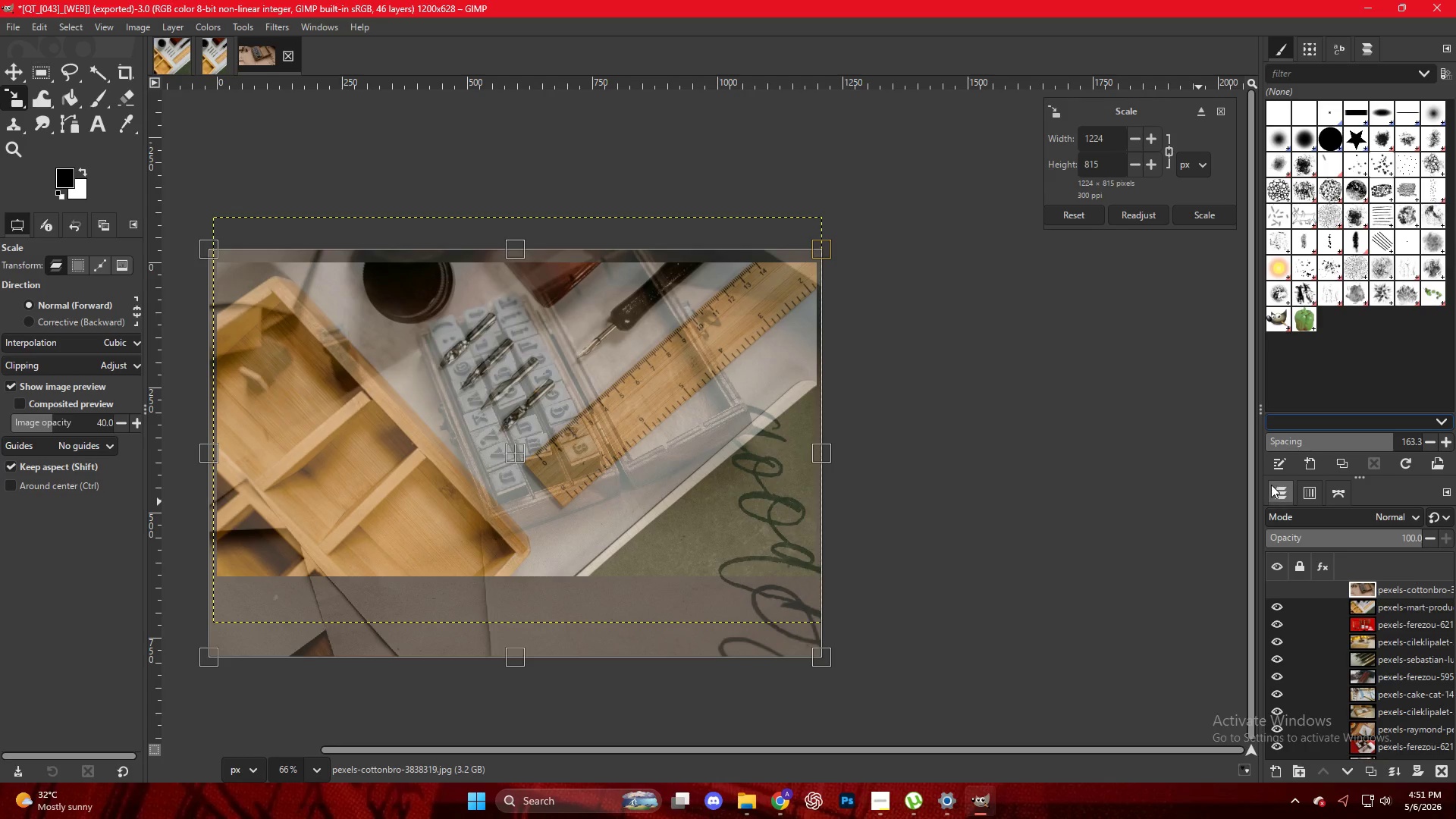 
left_click_drag(start_coordinate=[1271, 479], to_coordinate=[1294, 123])
 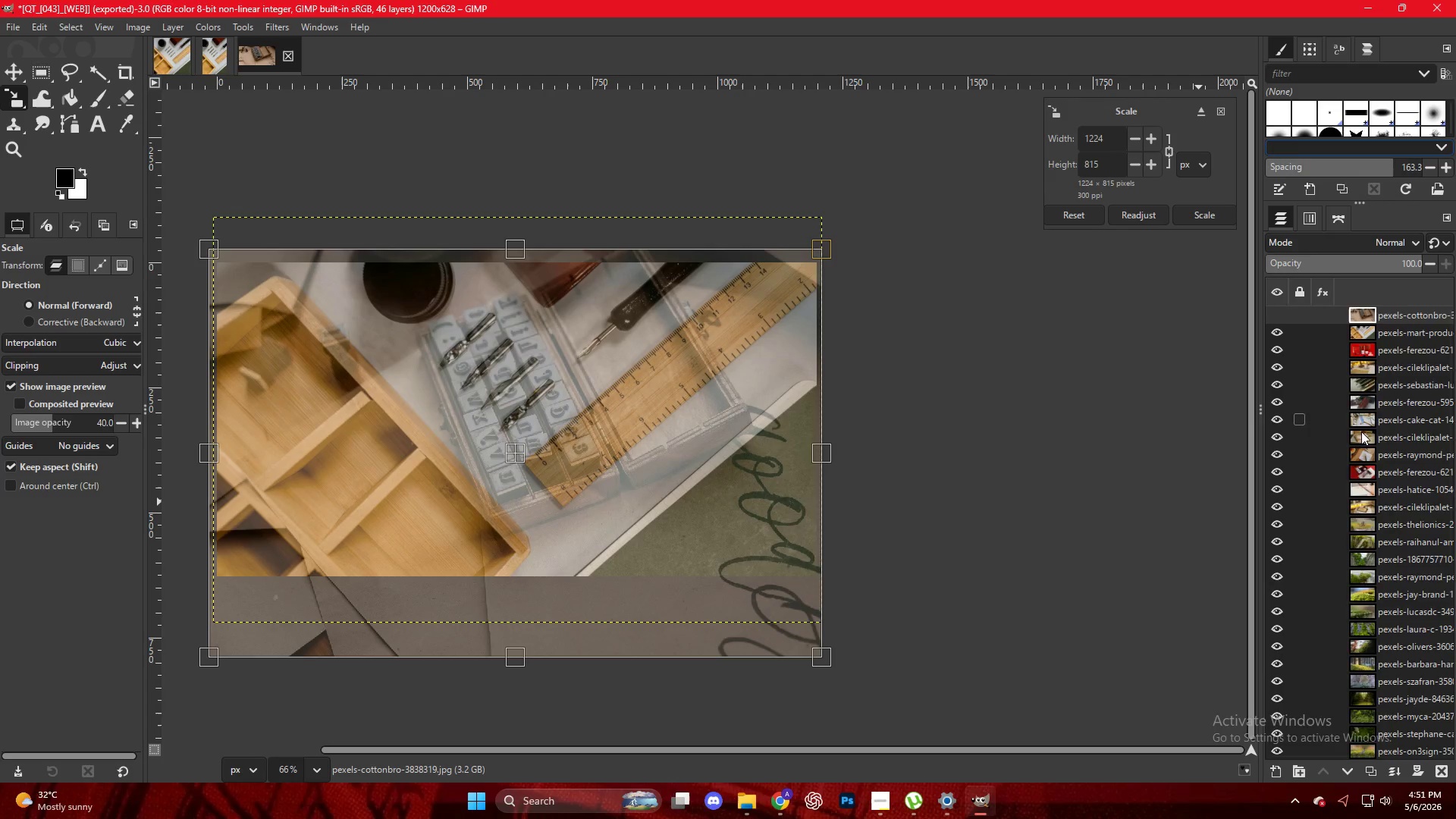 
scroll: coordinate [1362, 506], scroll_direction: down, amount: 28.0
 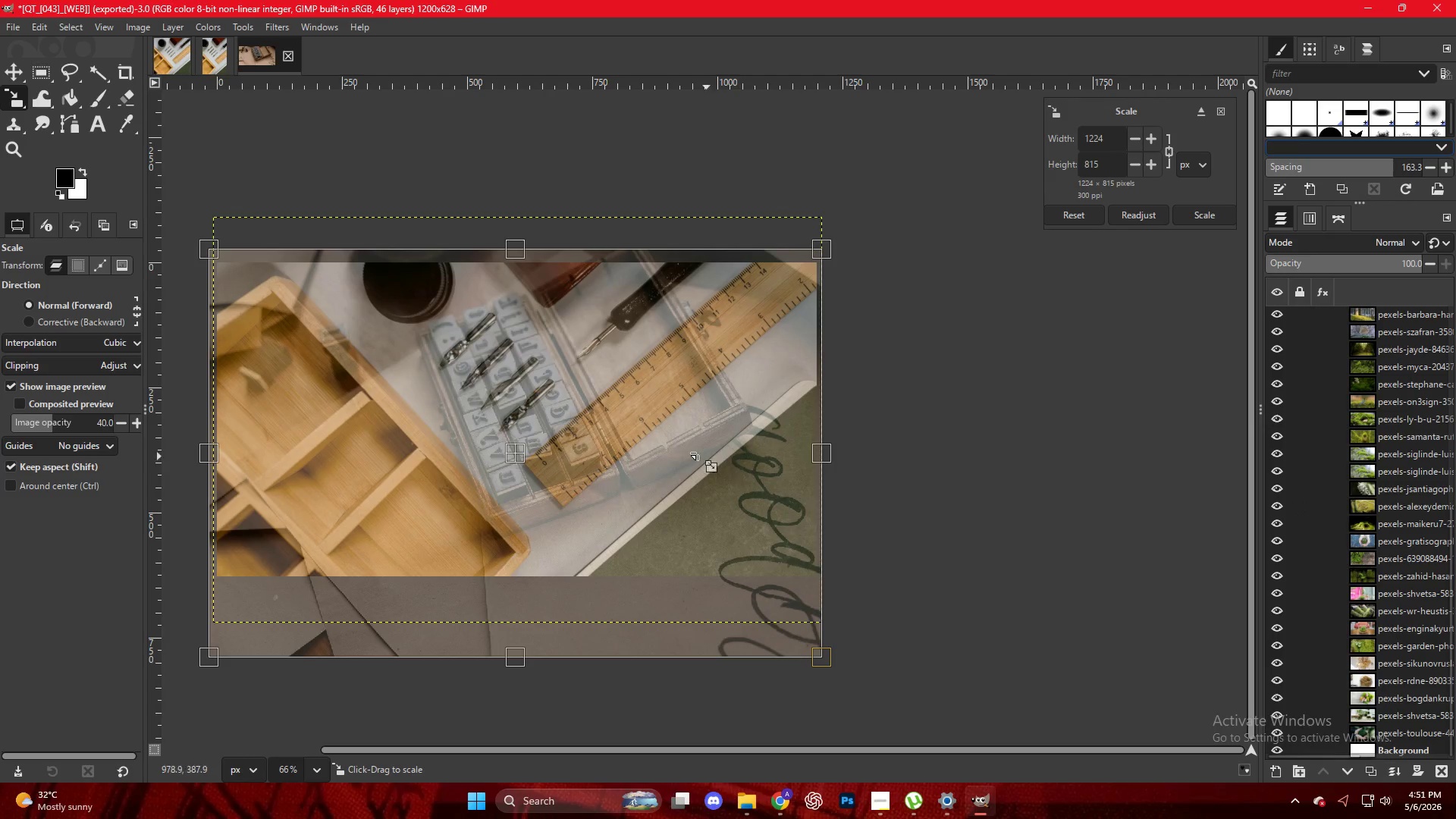 
left_click([677, 441])
 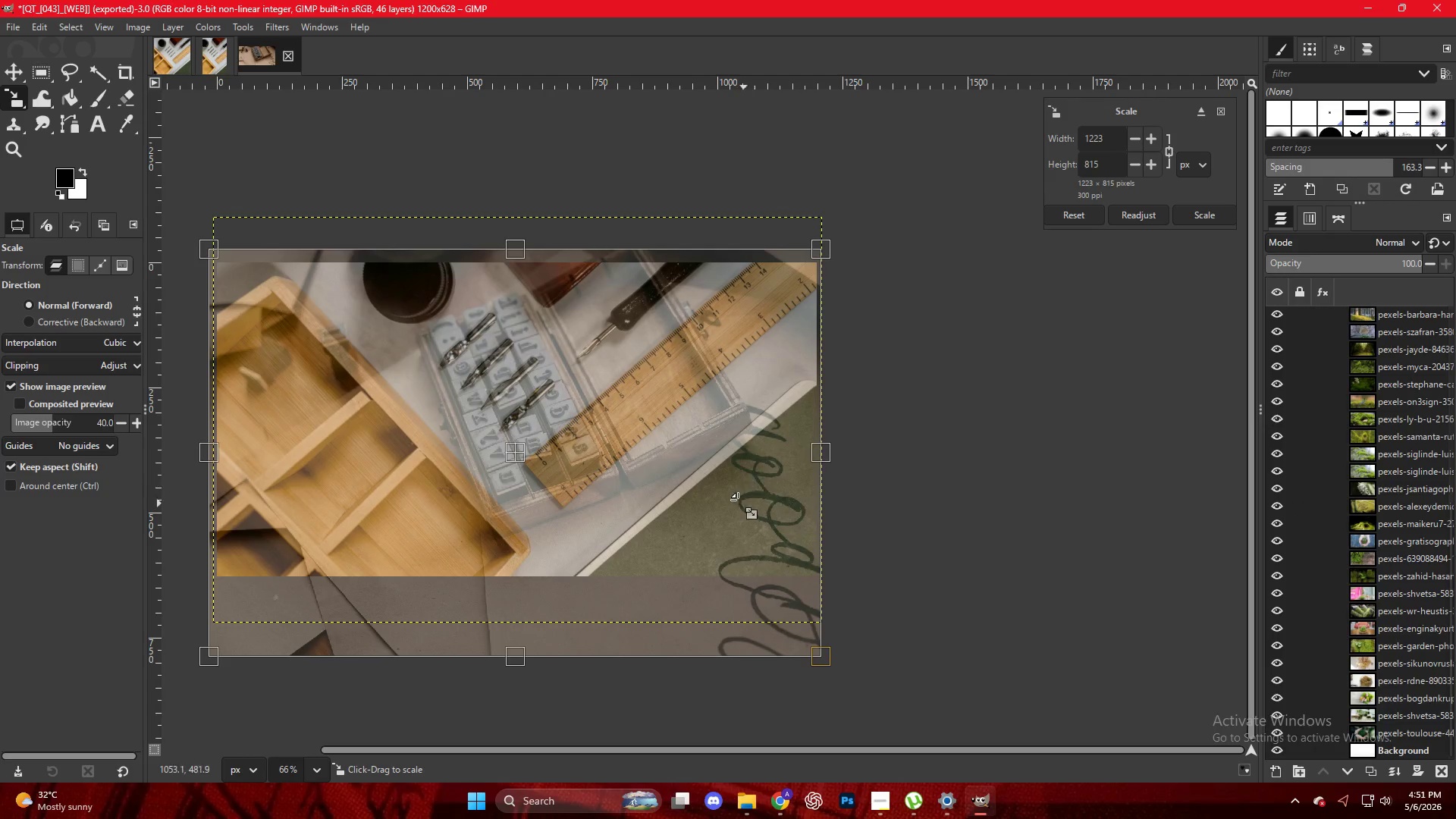 
key(NumpadEnter)
 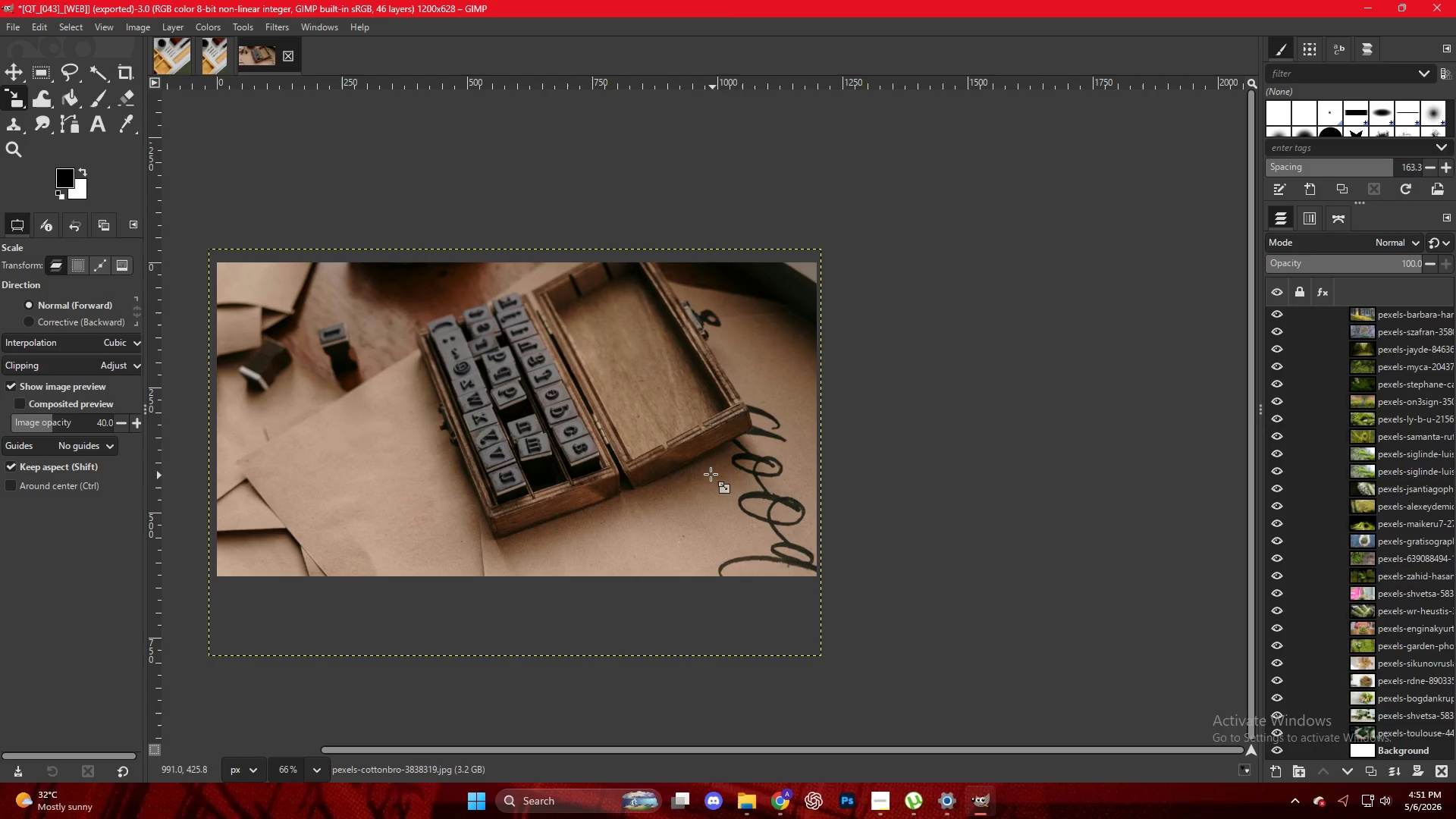 
left_click([602, 443])
 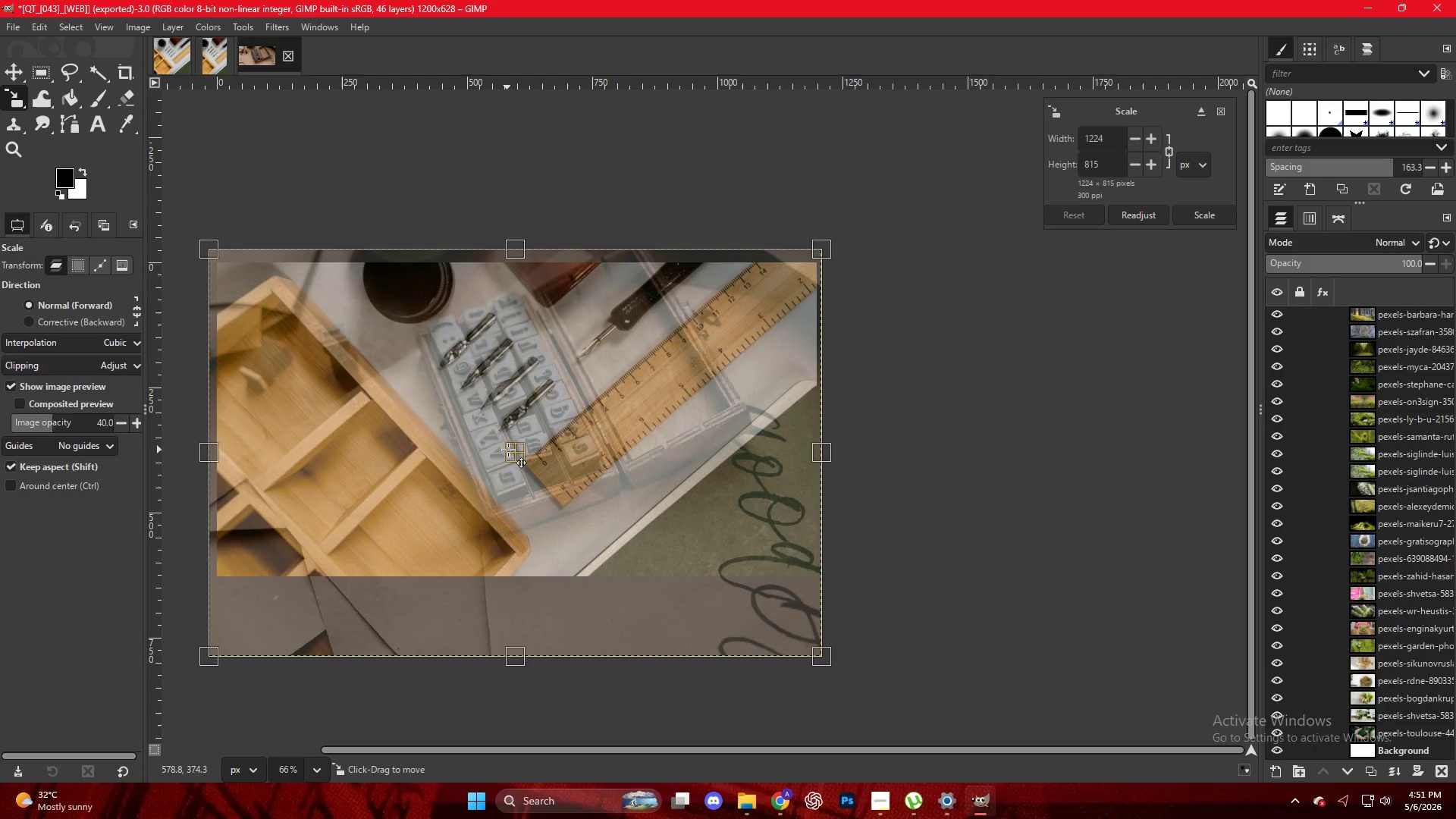 
left_click_drag(start_coordinate=[508, 450], to_coordinate=[508, 461])
 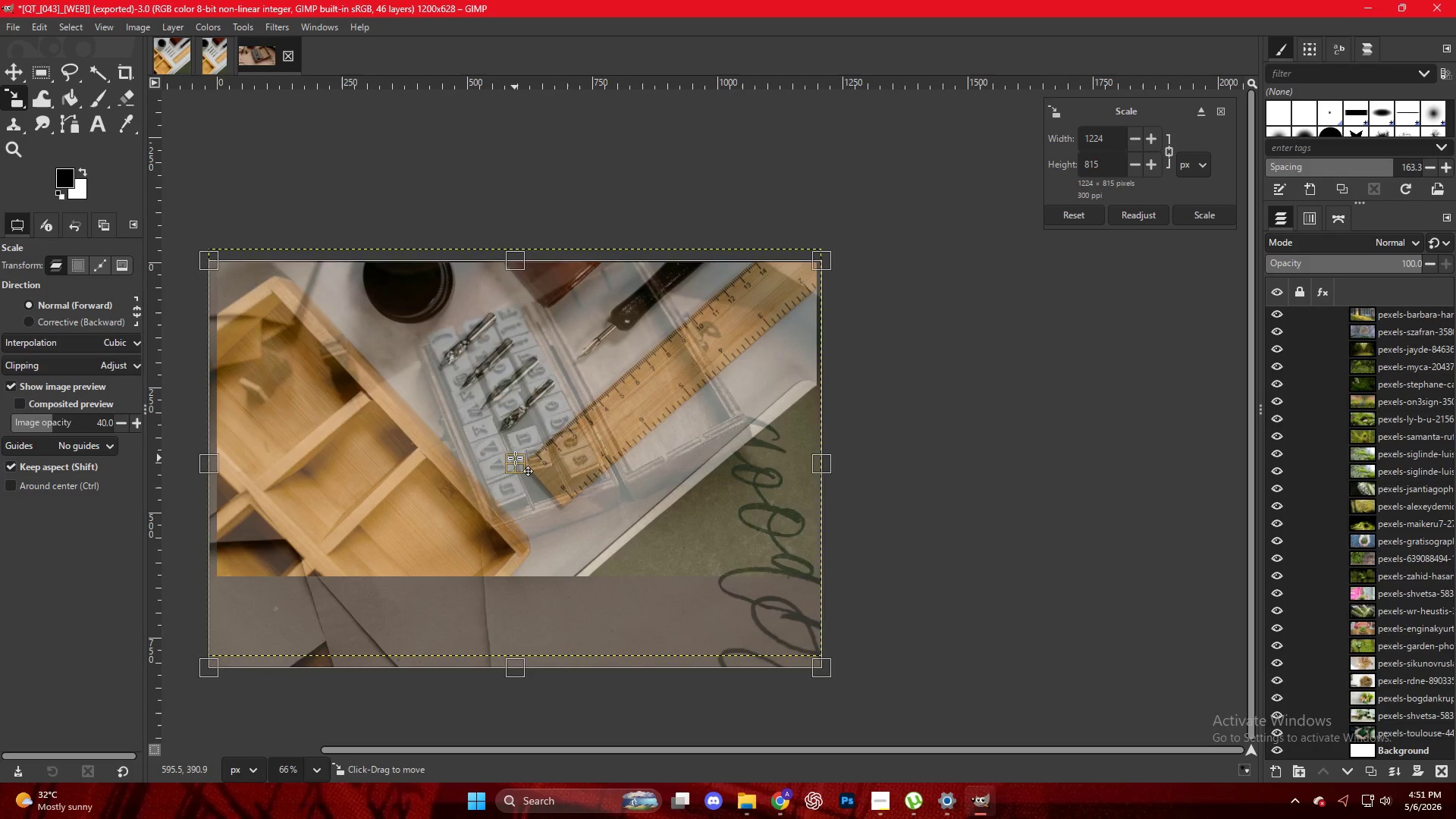 
key(NumpadEnter)
 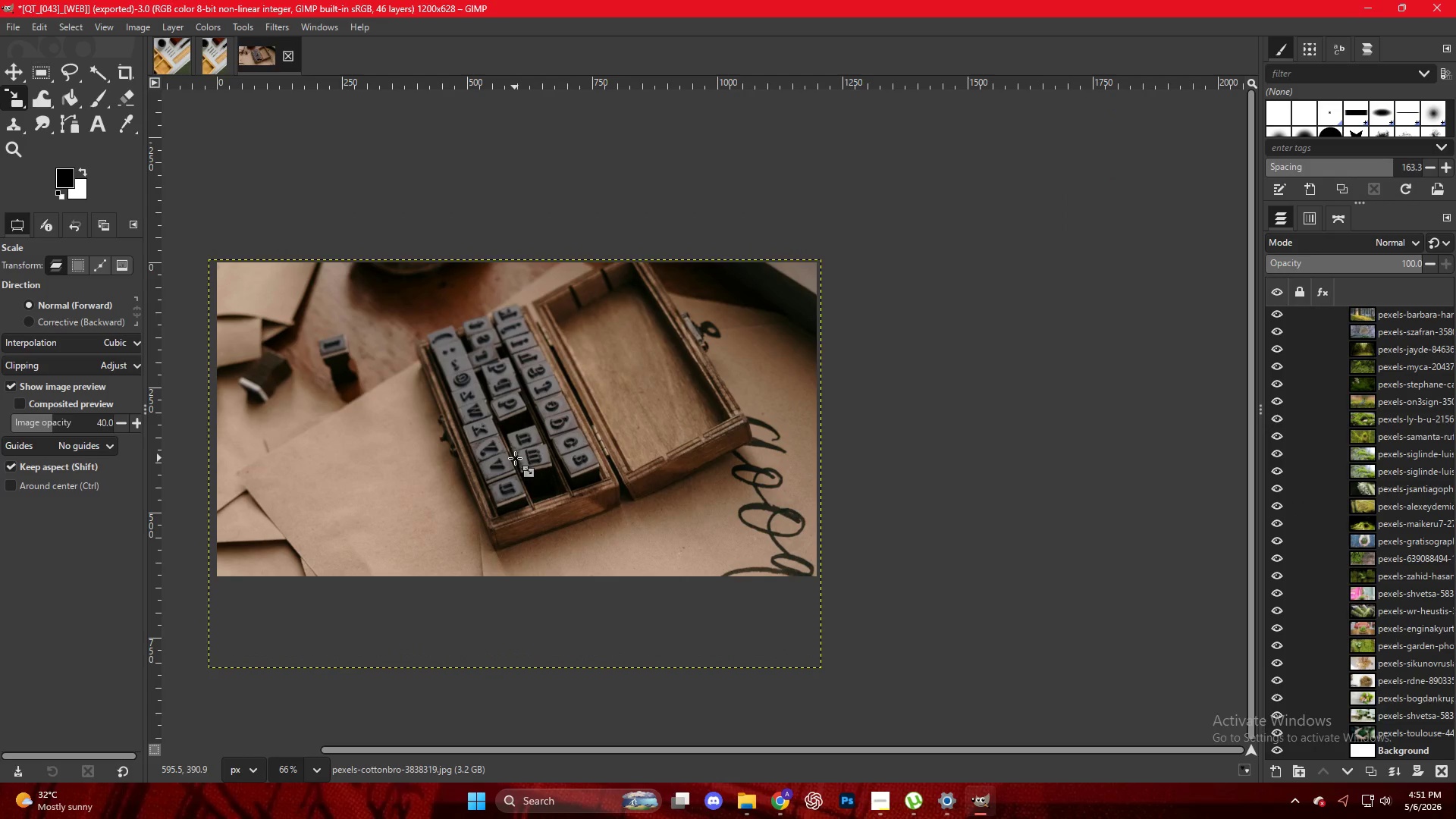 
key(Control+Shift+E)
 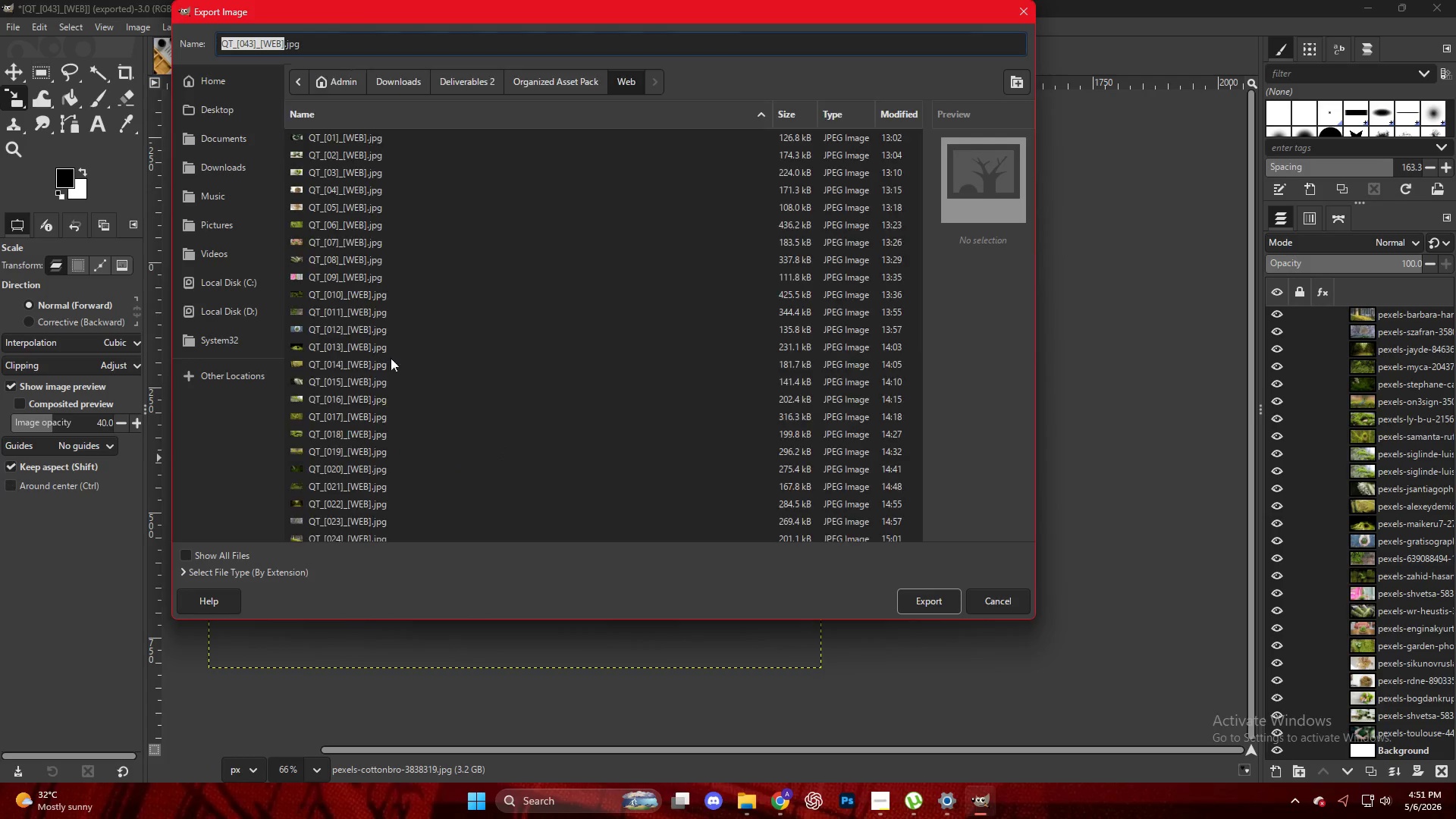 
left_click([378, 529])
 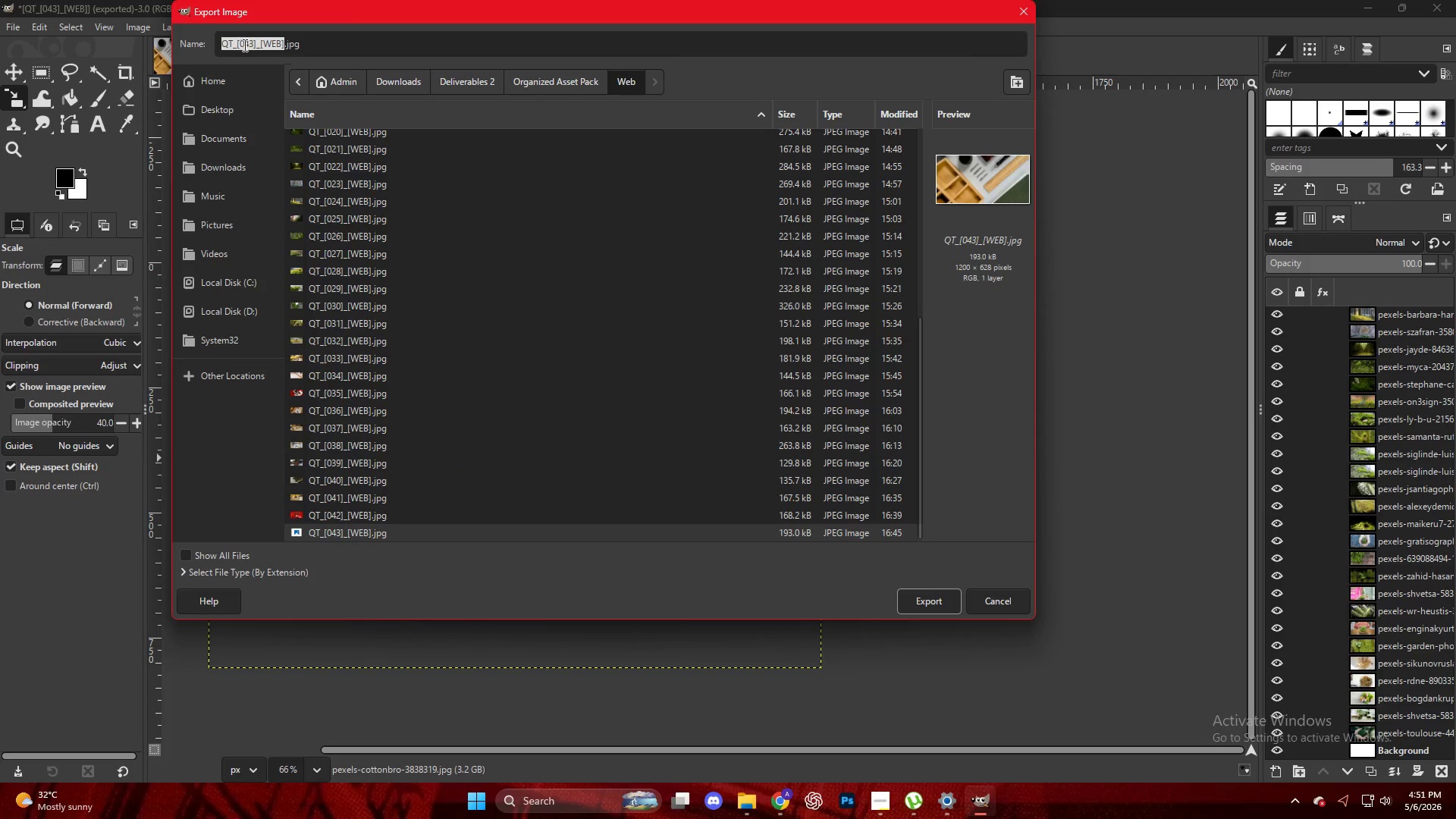 
scroll: coordinate [402, 499], scroll_direction: down, amount: 20.0
 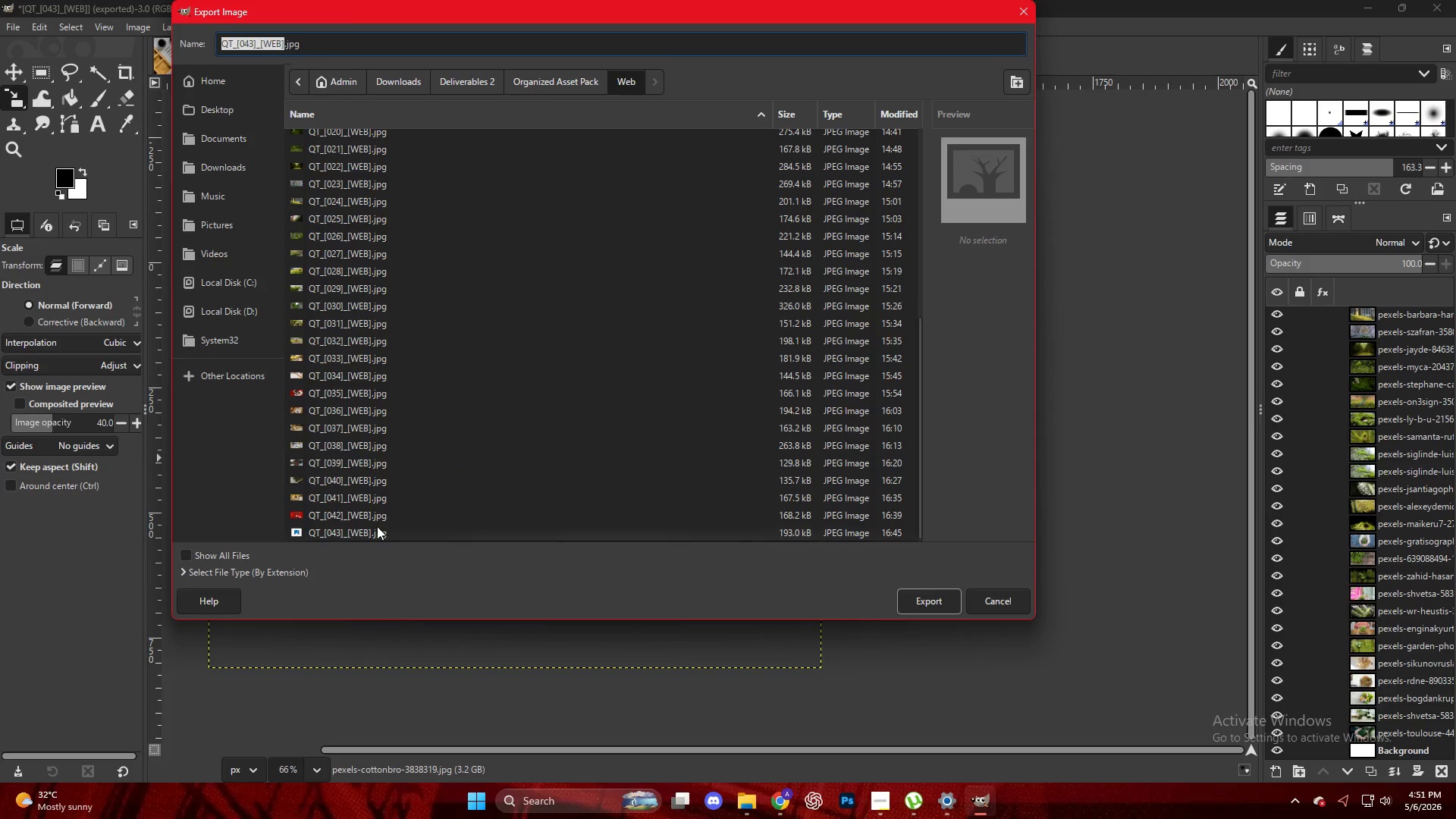 
left_click([253, 46])
 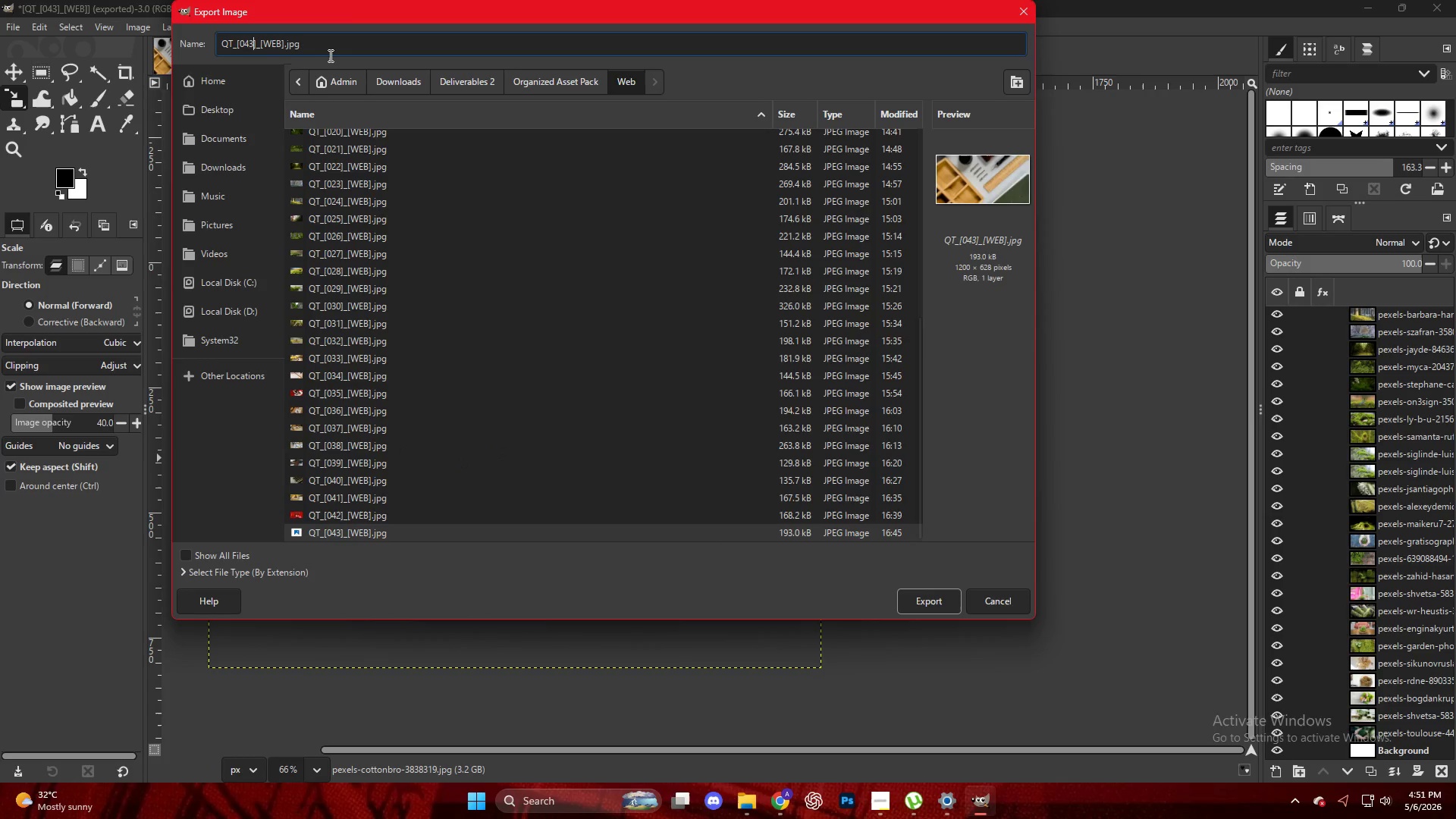 
key(Backspace)
 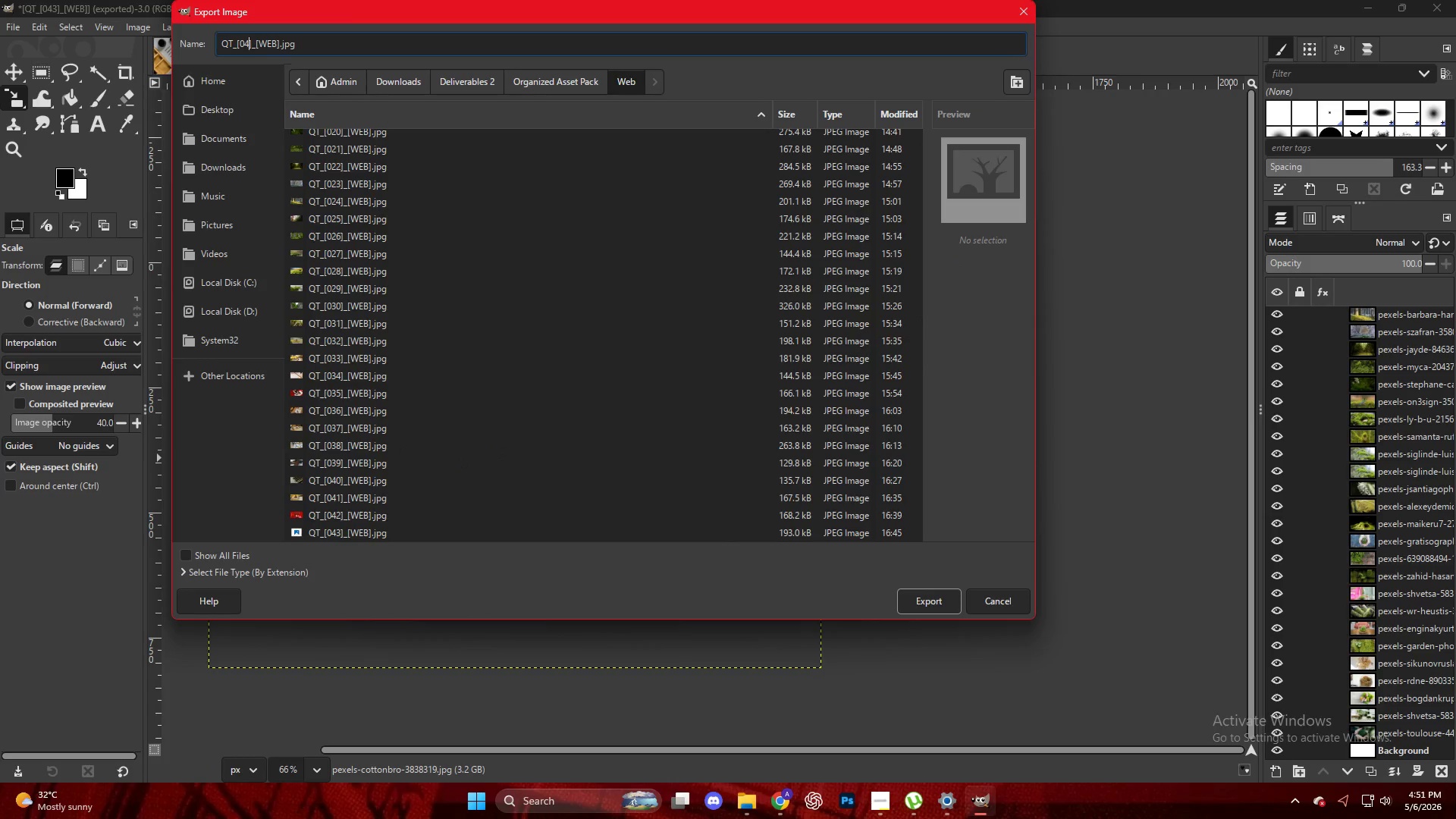 
key(Numpad4)
 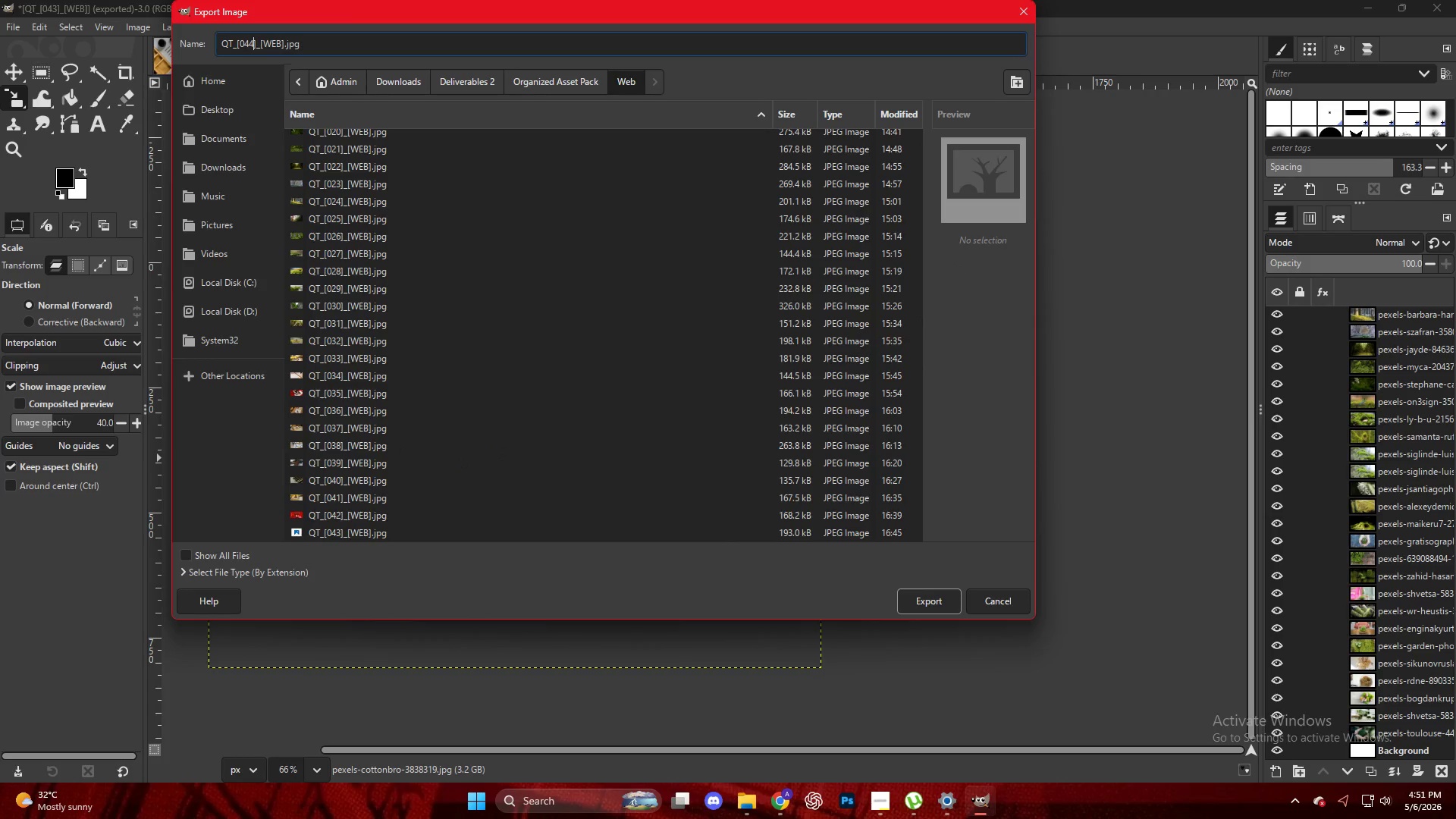 
key(NumpadEnter)
 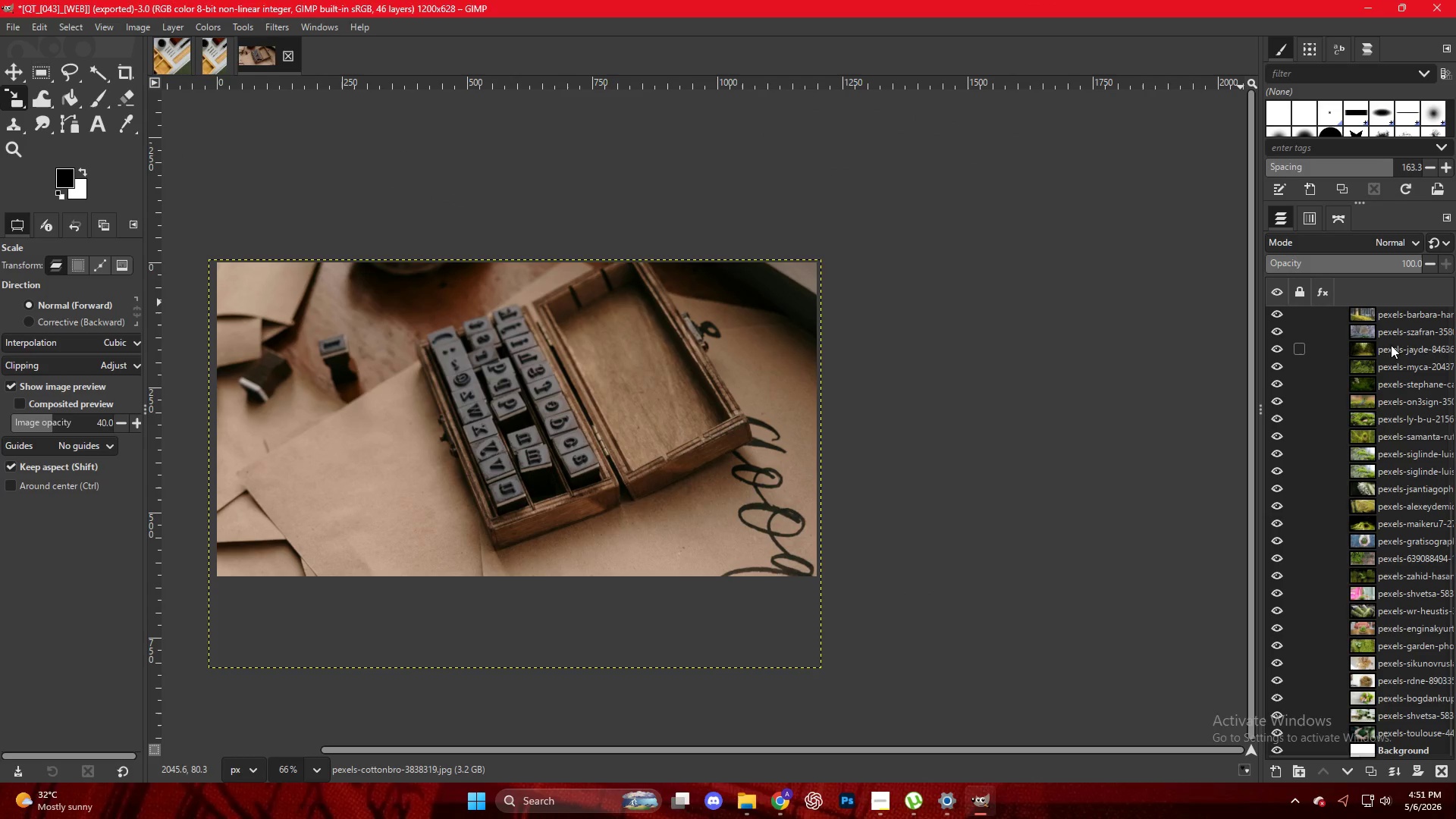 
scroll: coordinate [1298, 401], scroll_direction: up, amount: 5.0
 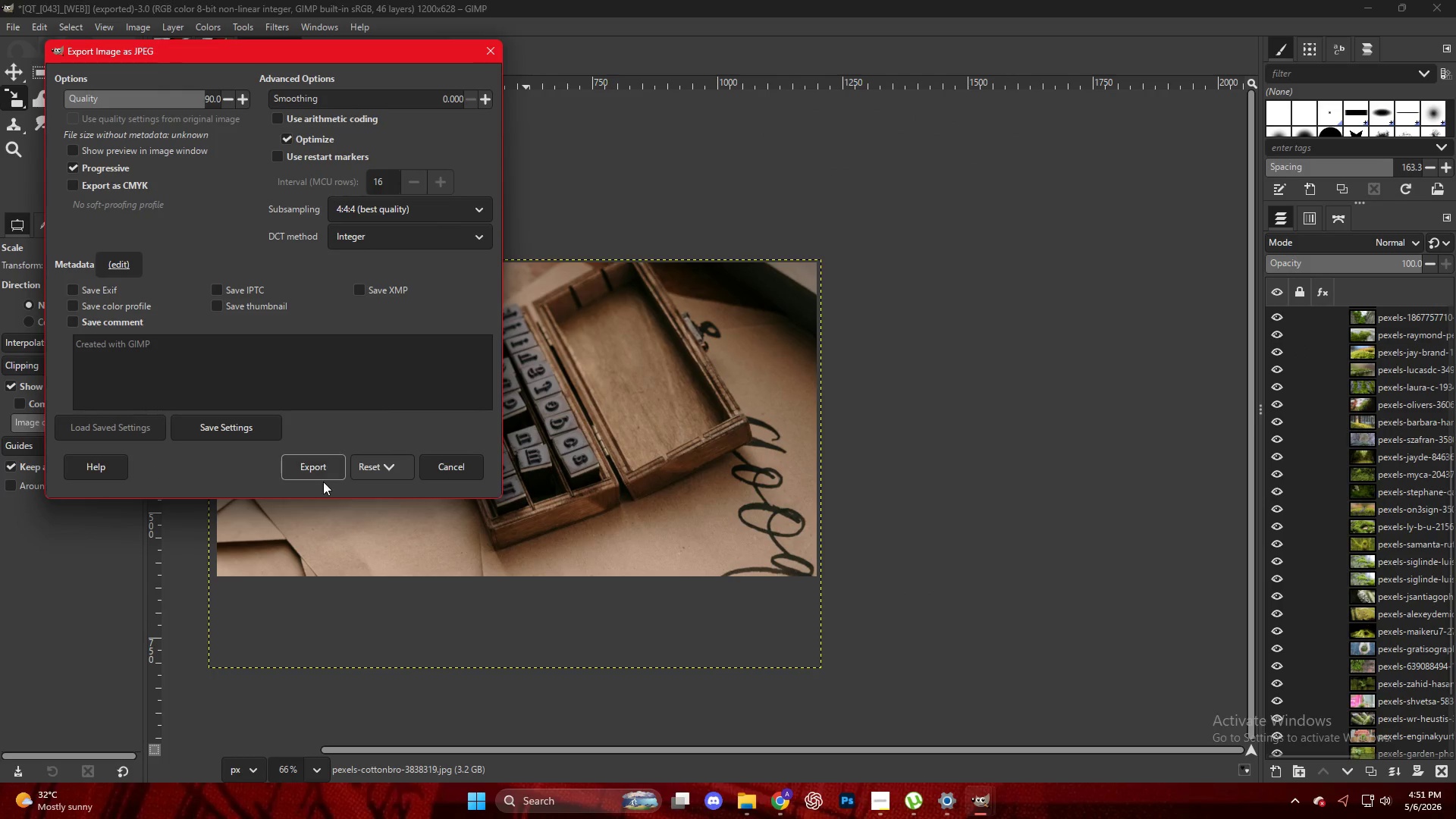 
left_click([320, 474])
 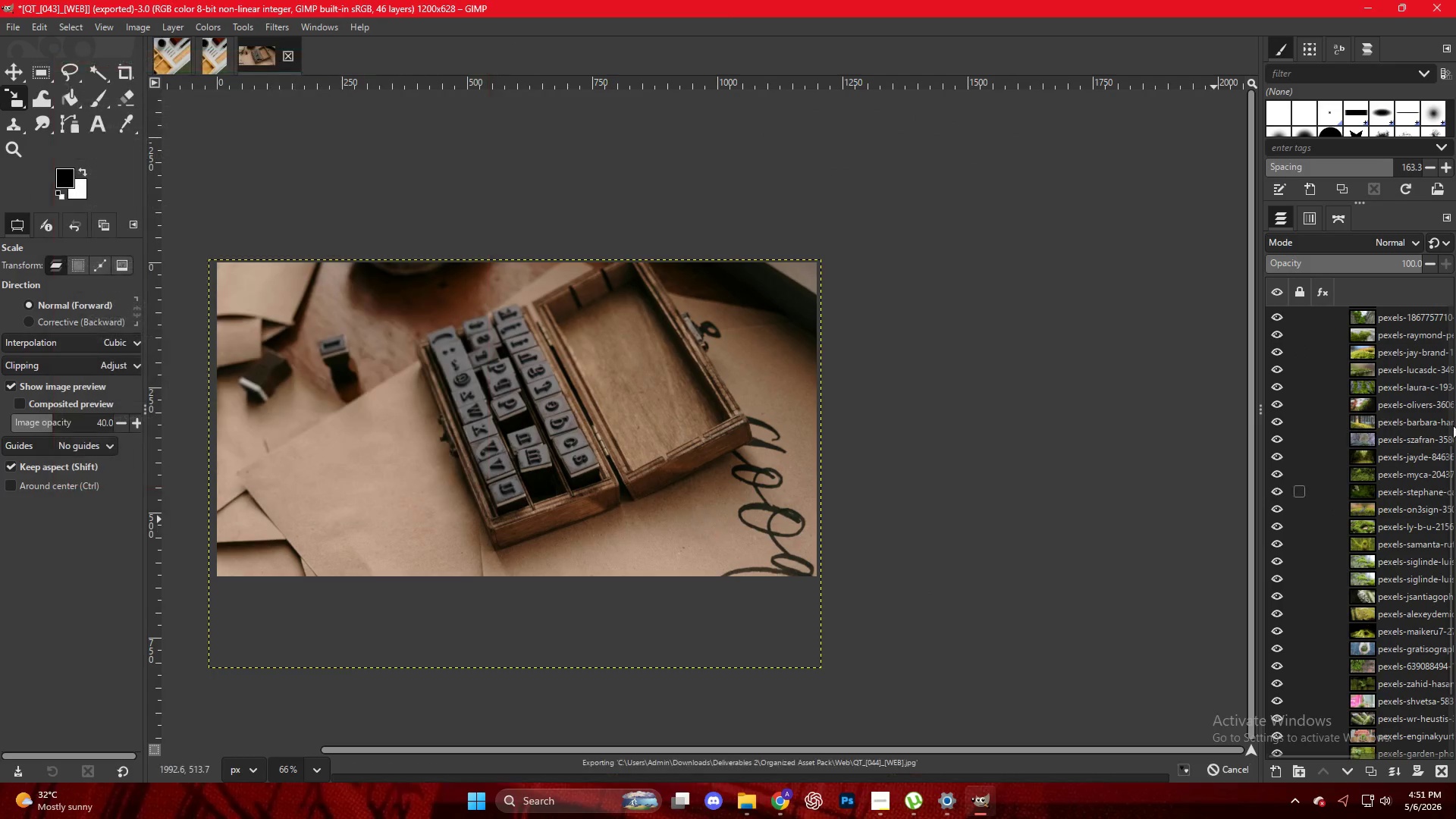 
left_click_drag(start_coordinate=[1390, 315], to_coordinate=[619, 309])
 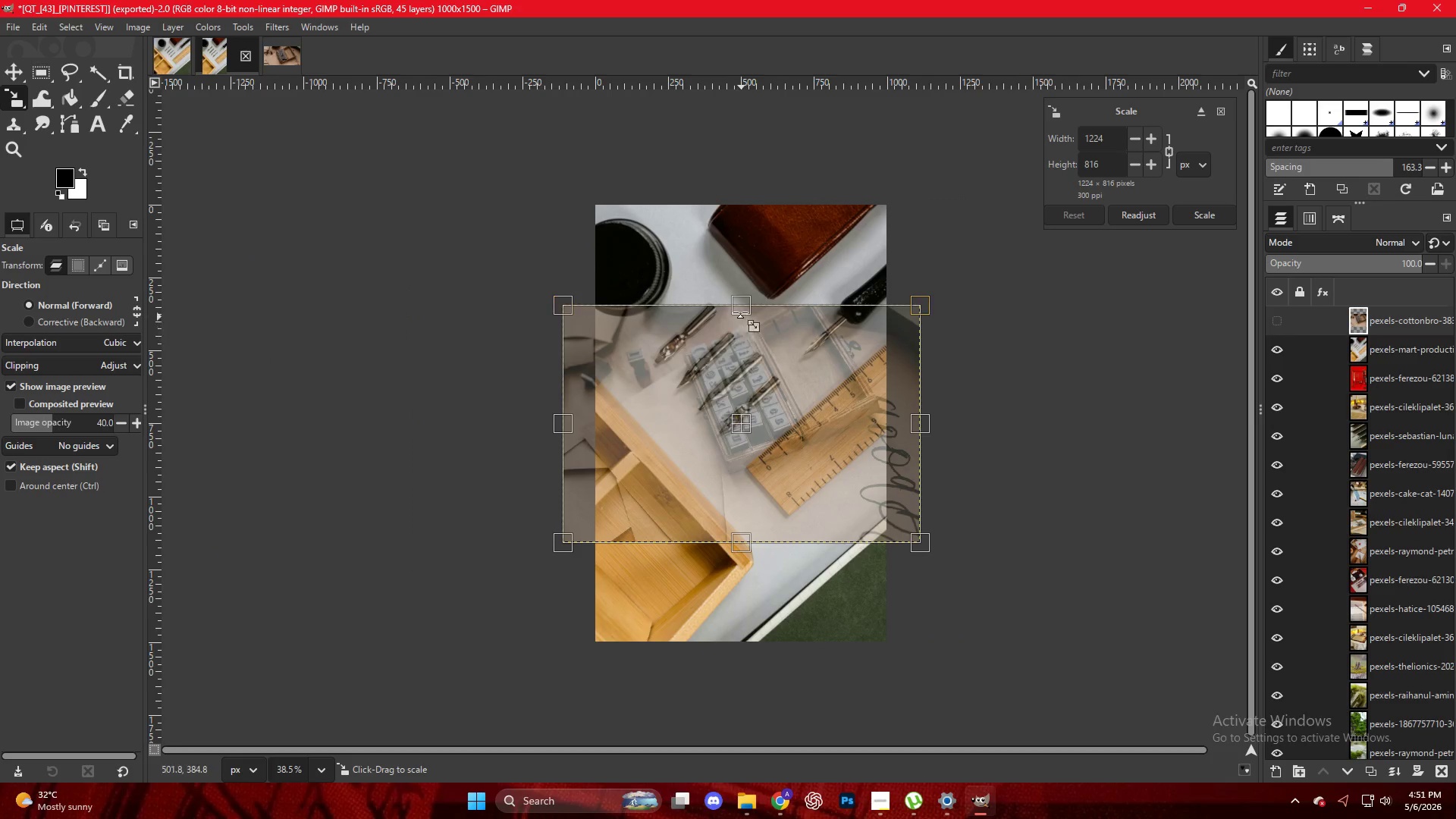 
scroll: coordinate [1420, 388], scroll_direction: up, amount: 14.0
 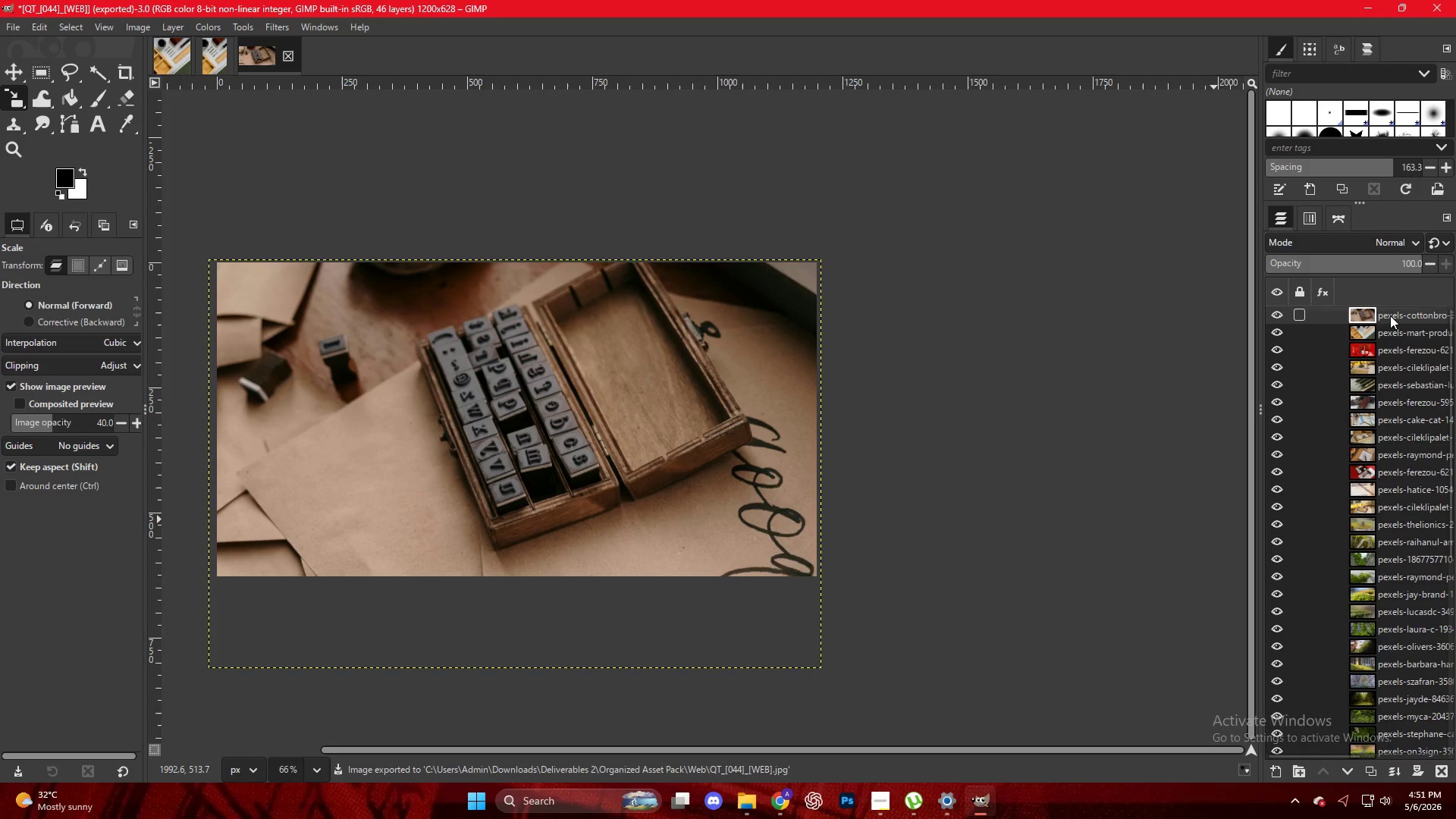 
left_click_drag(start_coordinate=[744, 304], to_coordinate=[755, 201])
 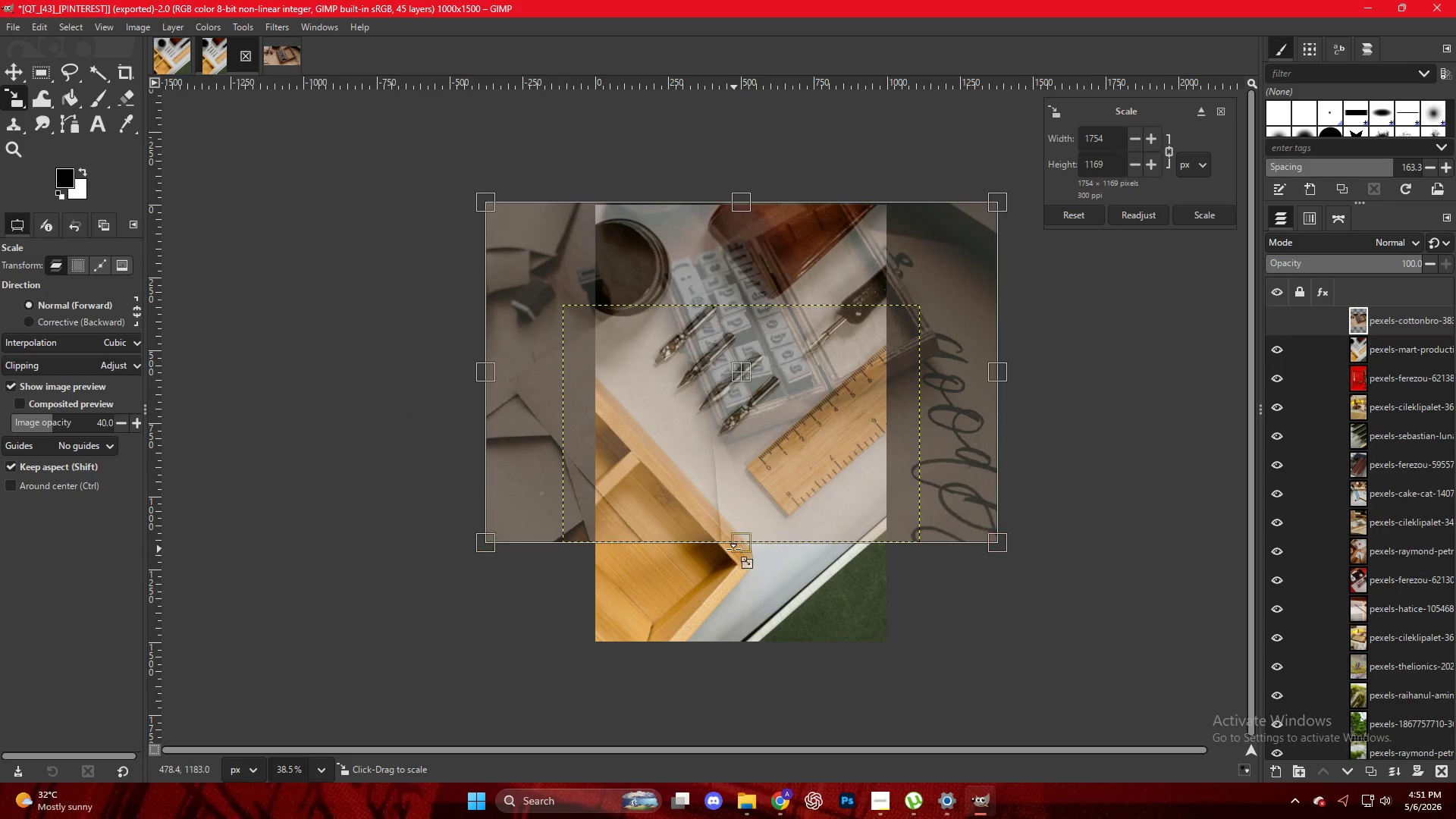 
left_click_drag(start_coordinate=[735, 549], to_coordinate=[739, 656])
 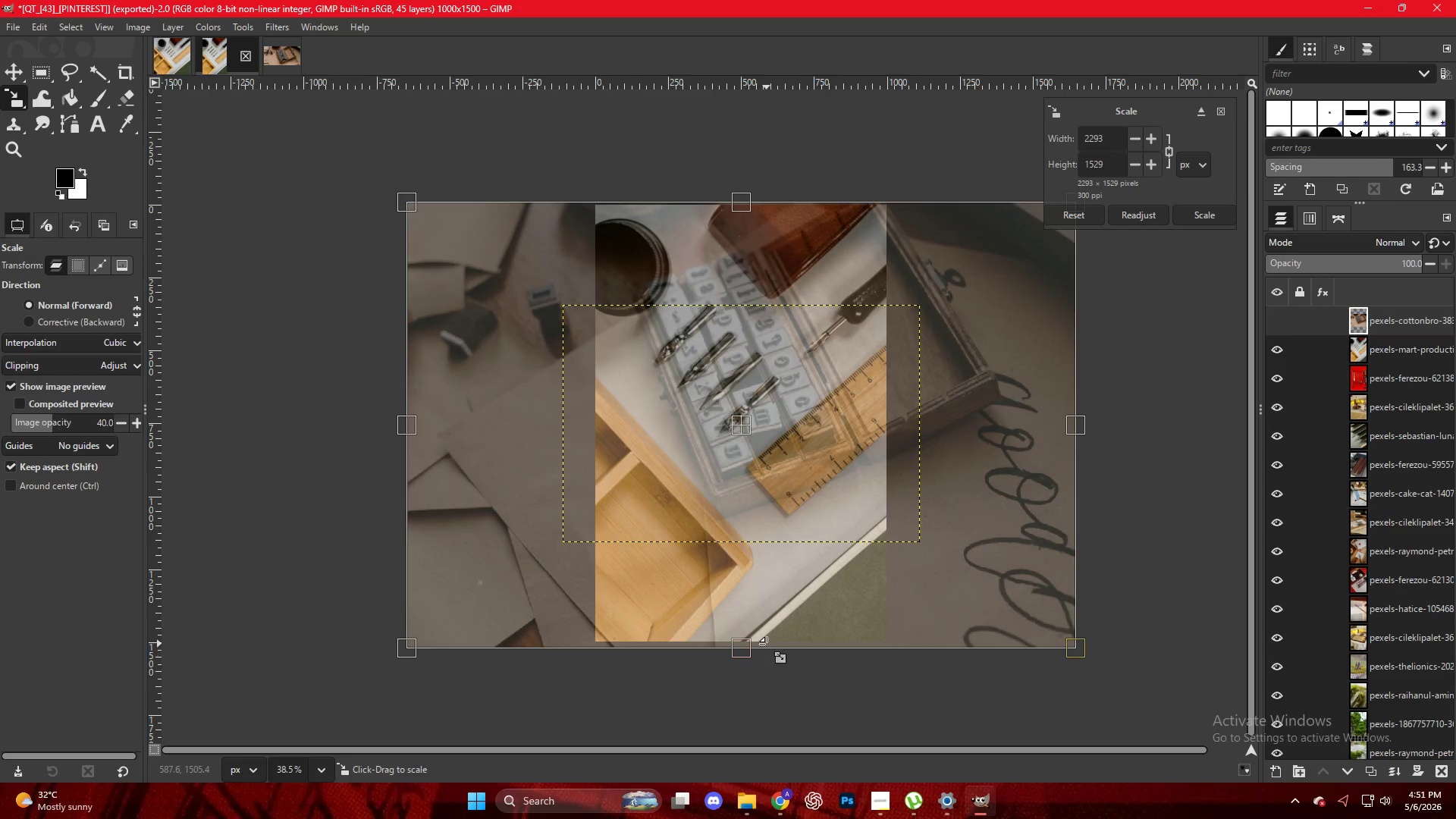 
key(NumpadEnter)
 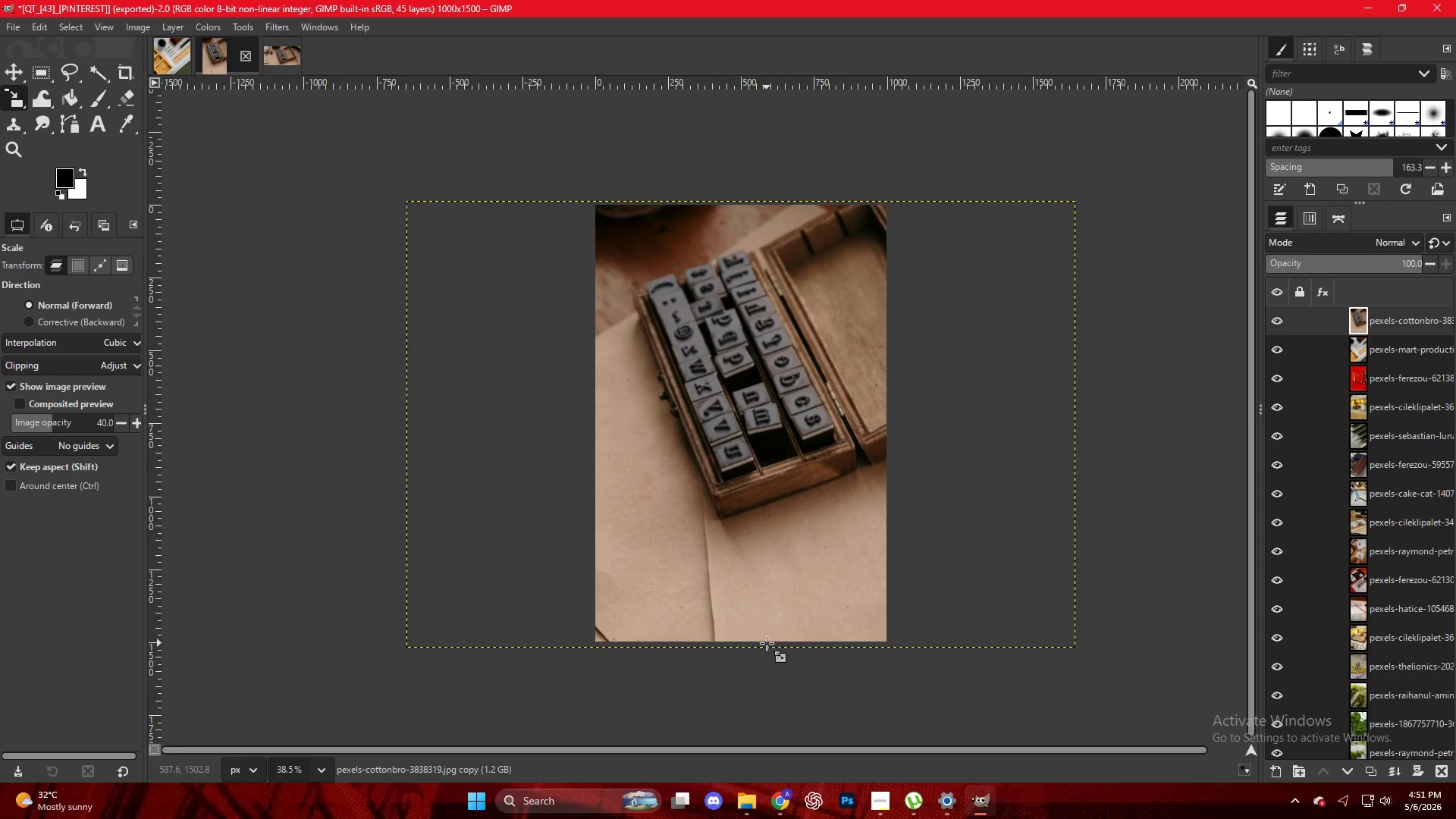 
key(Control+Shift+E)
 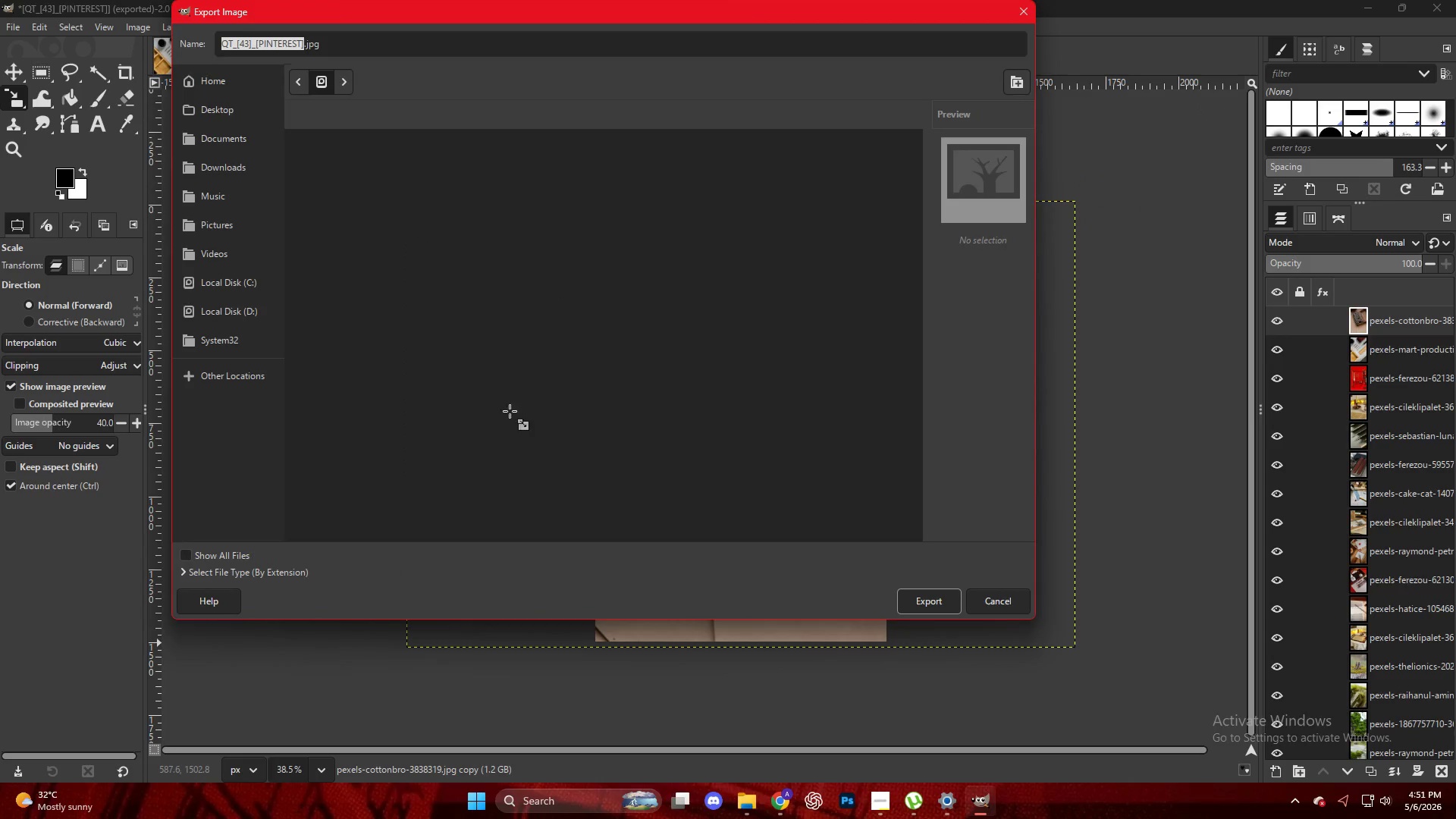 
left_click([349, 538])
 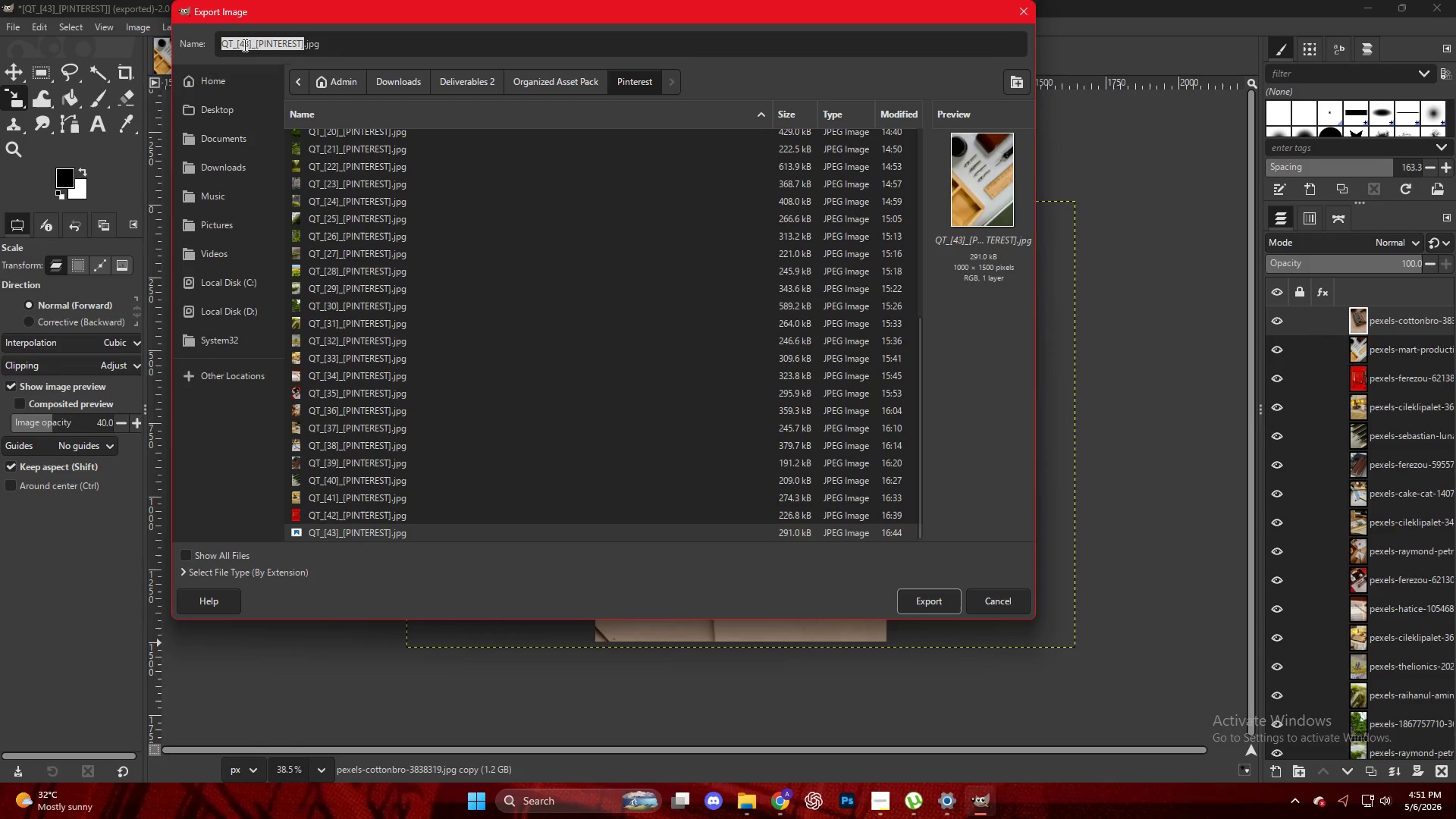 
scroll: coordinate [363, 519], scroll_direction: down, amount: 17.0
 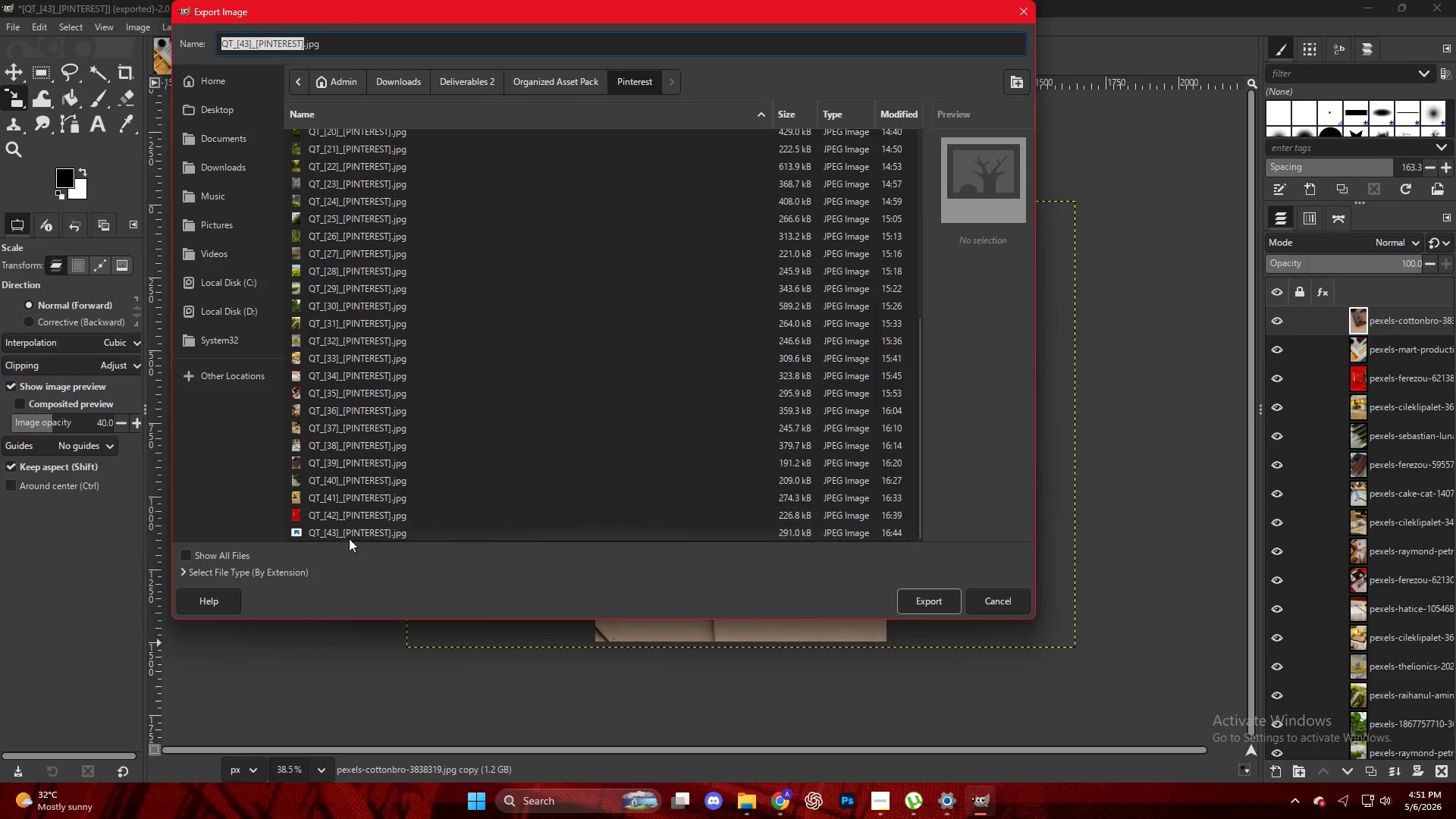 
left_click([246, 45])
 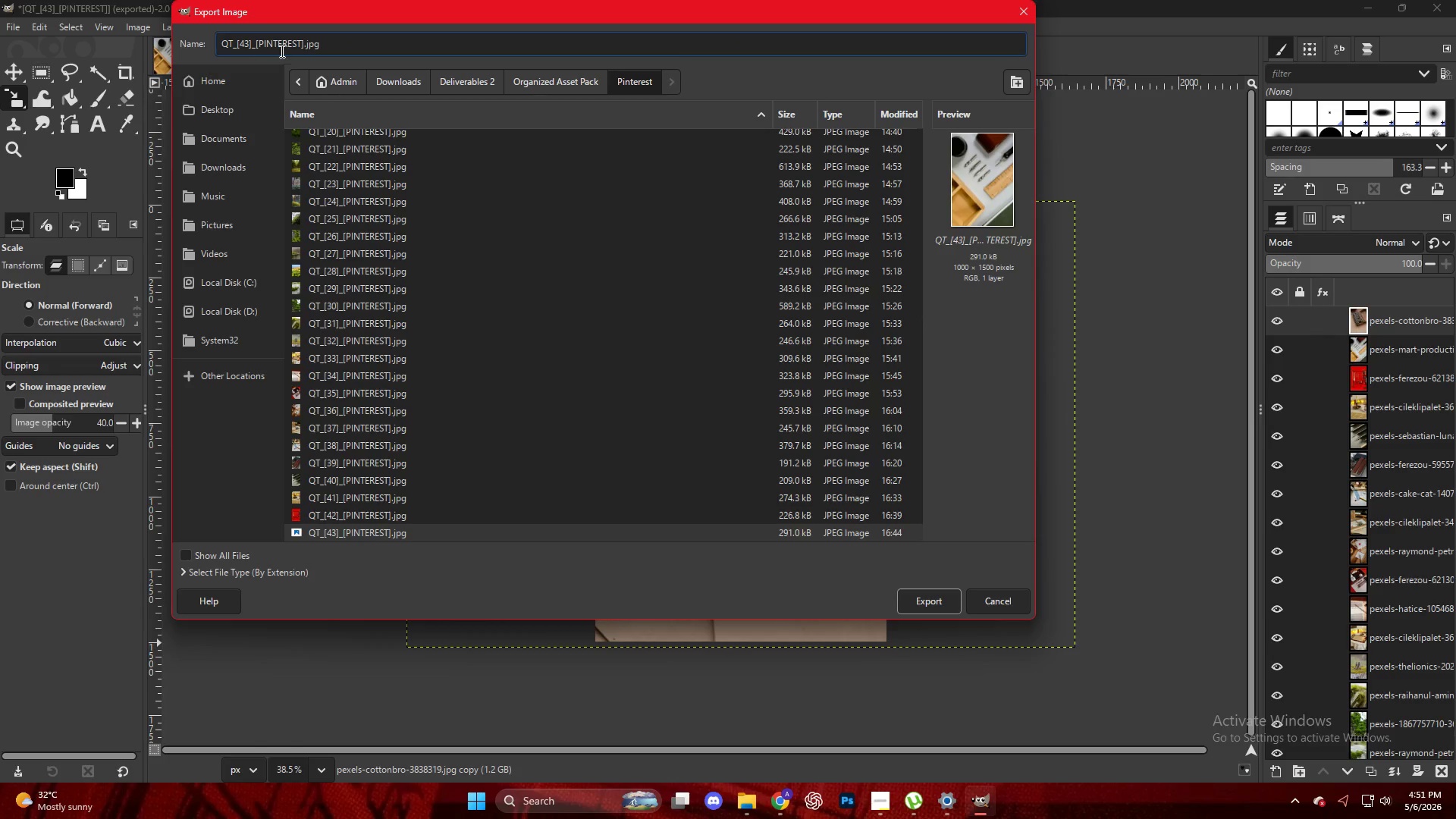 
key(Backspace)
 